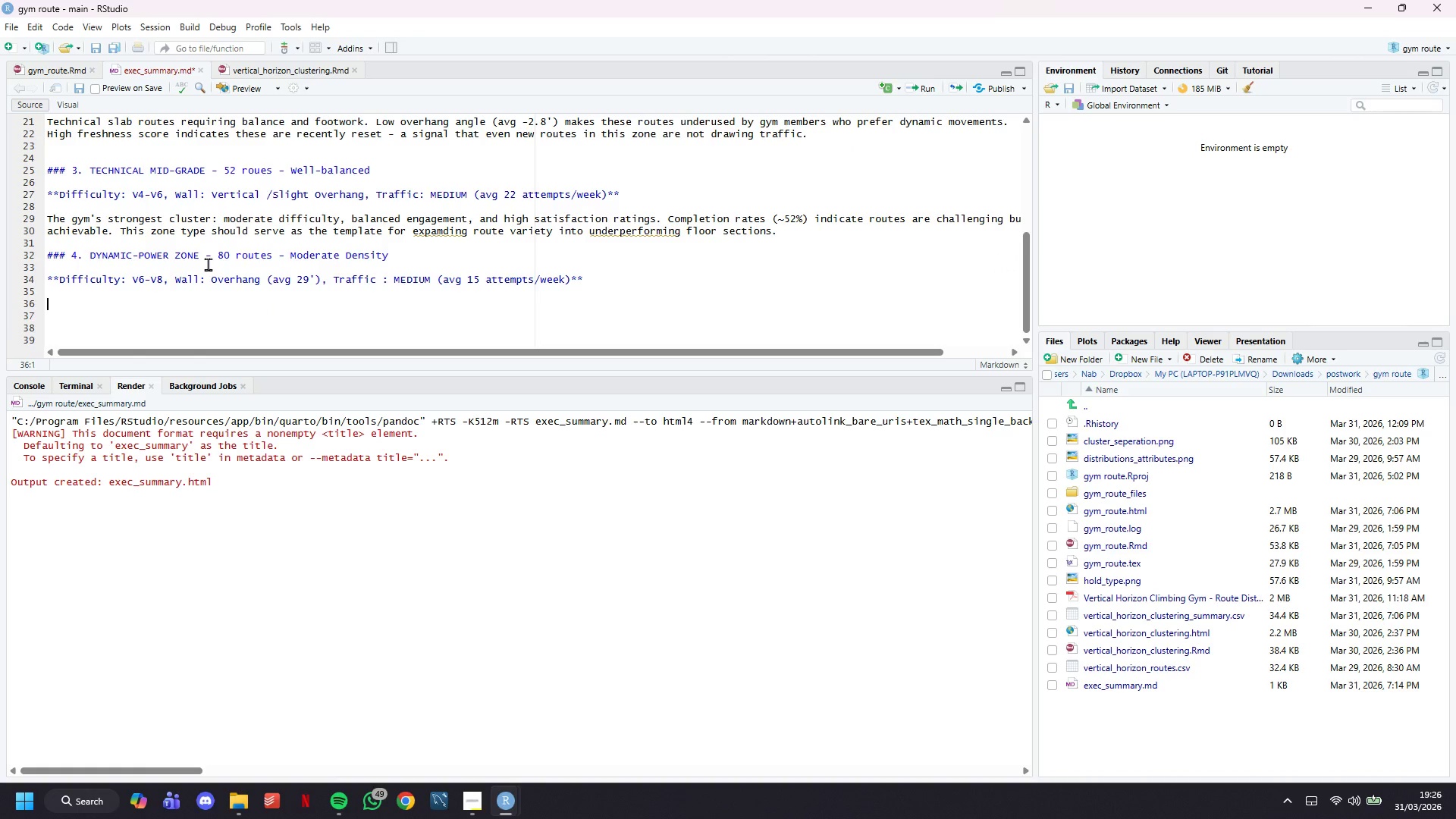 
type(The largest cluster by count. o)
key(Backspace)
type(Overhang routes with dyna,i)
key(Backspace)
key(Backspace)
type(mic movement )
 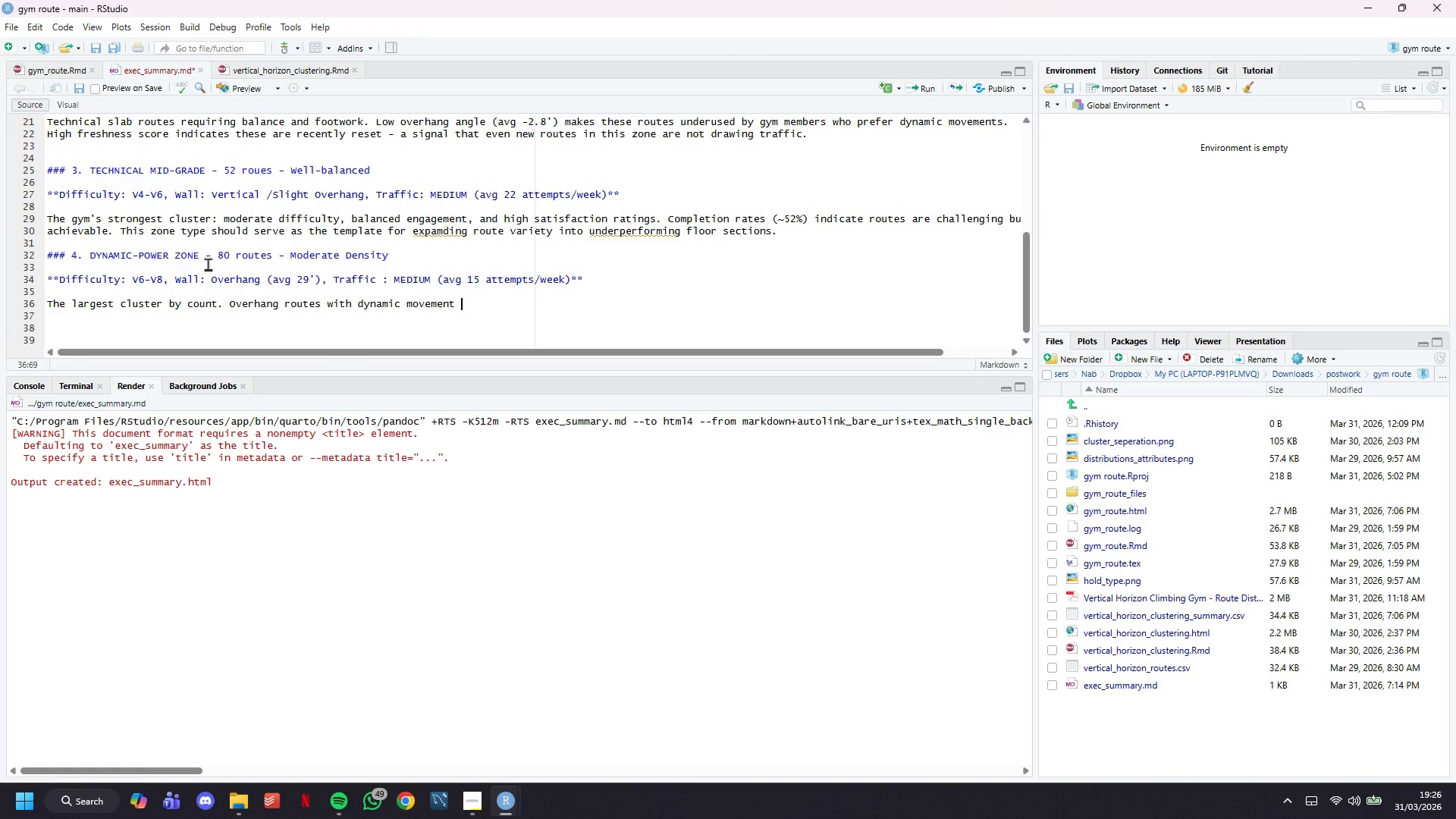 
type(sequen)
key(Backspace)
type(e)
key(Backspace)
type(nces draw intermediate )
key(Backspace)
type(-to-advanced climbers. Traffic is concentrated near the Overhang)
 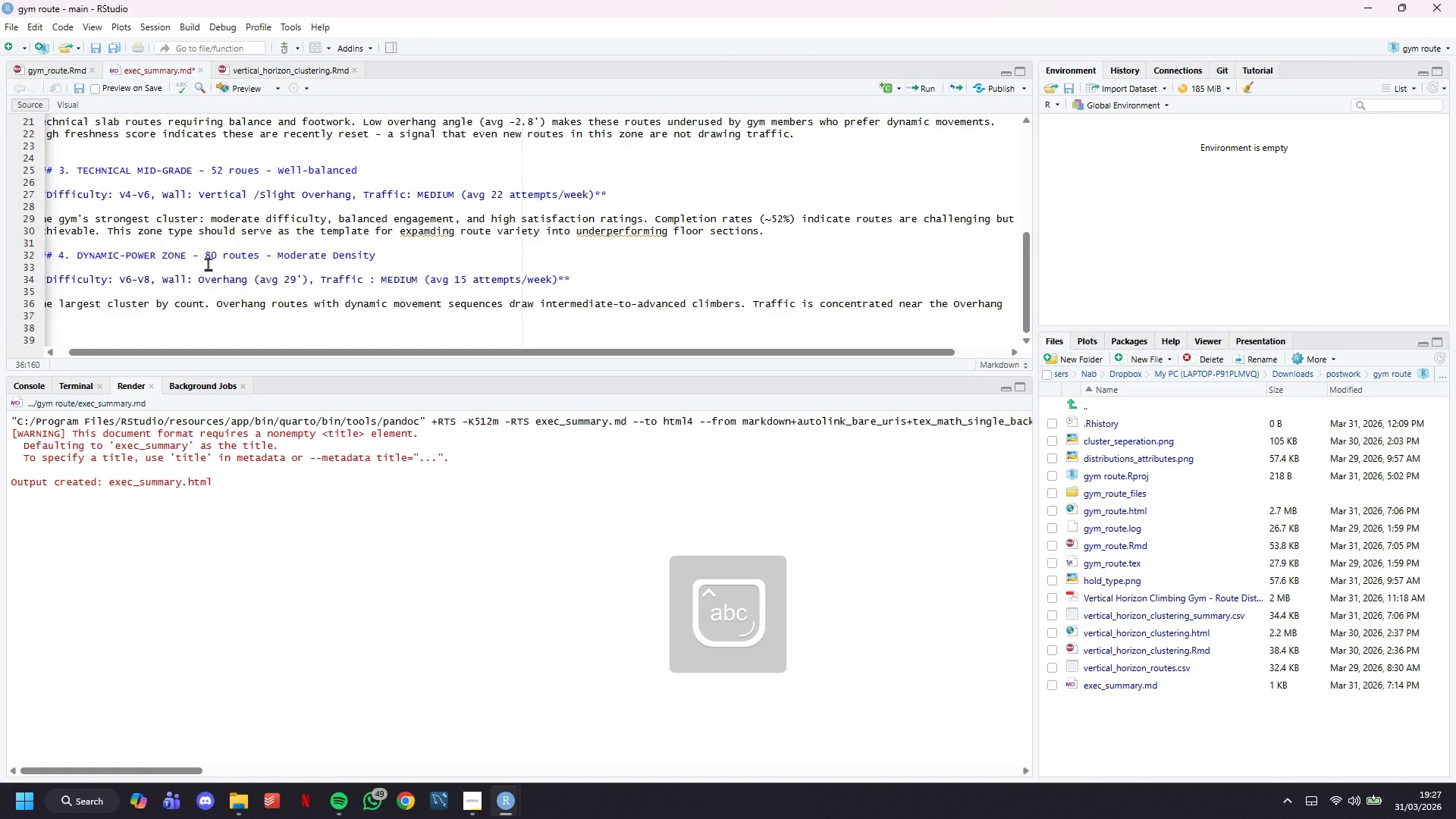 
key(Enter)
 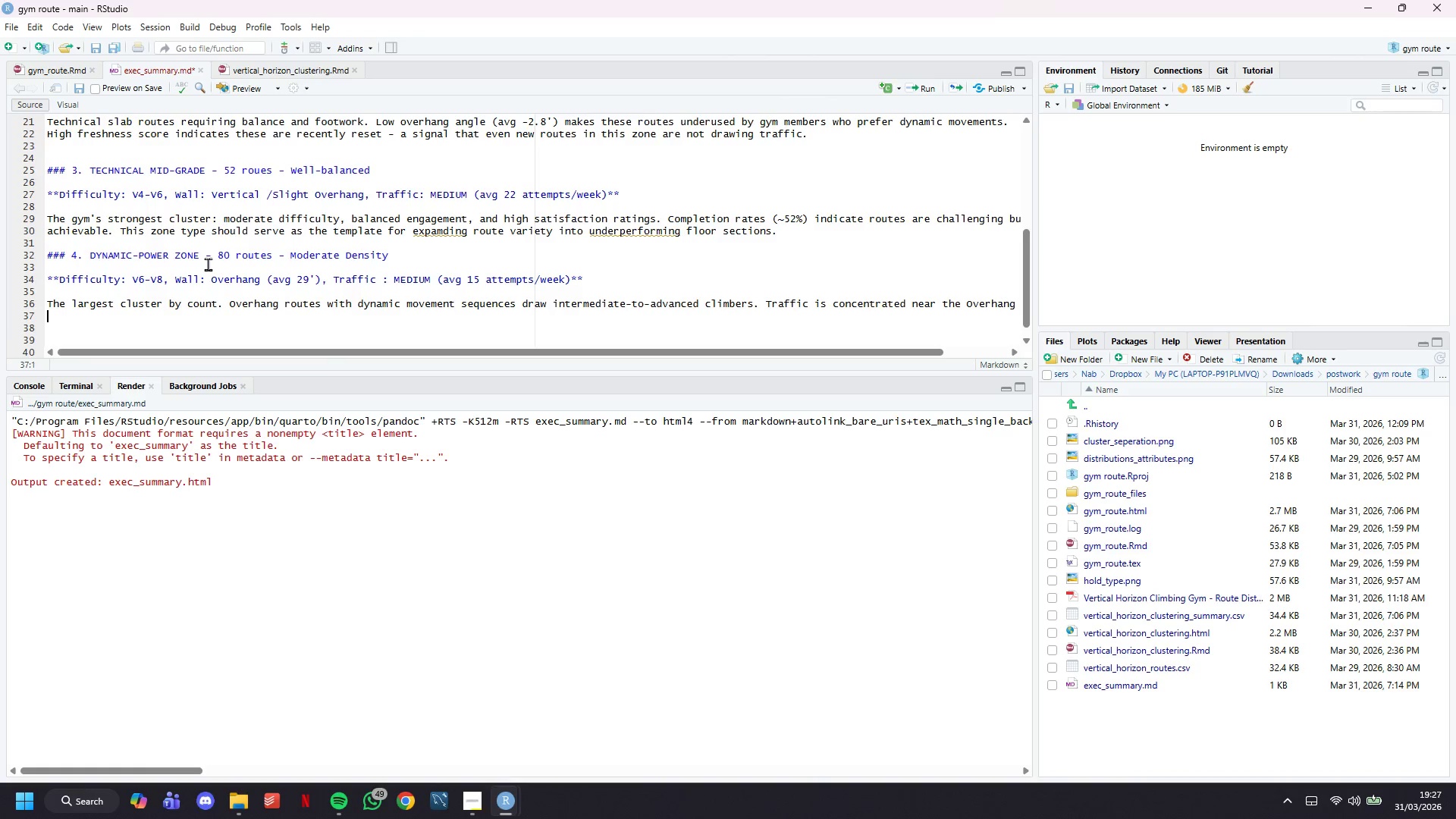 
type(Sector and Boulder Cave A. Completo)
key(Backspace)
type(ion rate of 30% signals appropriate challenge level)
 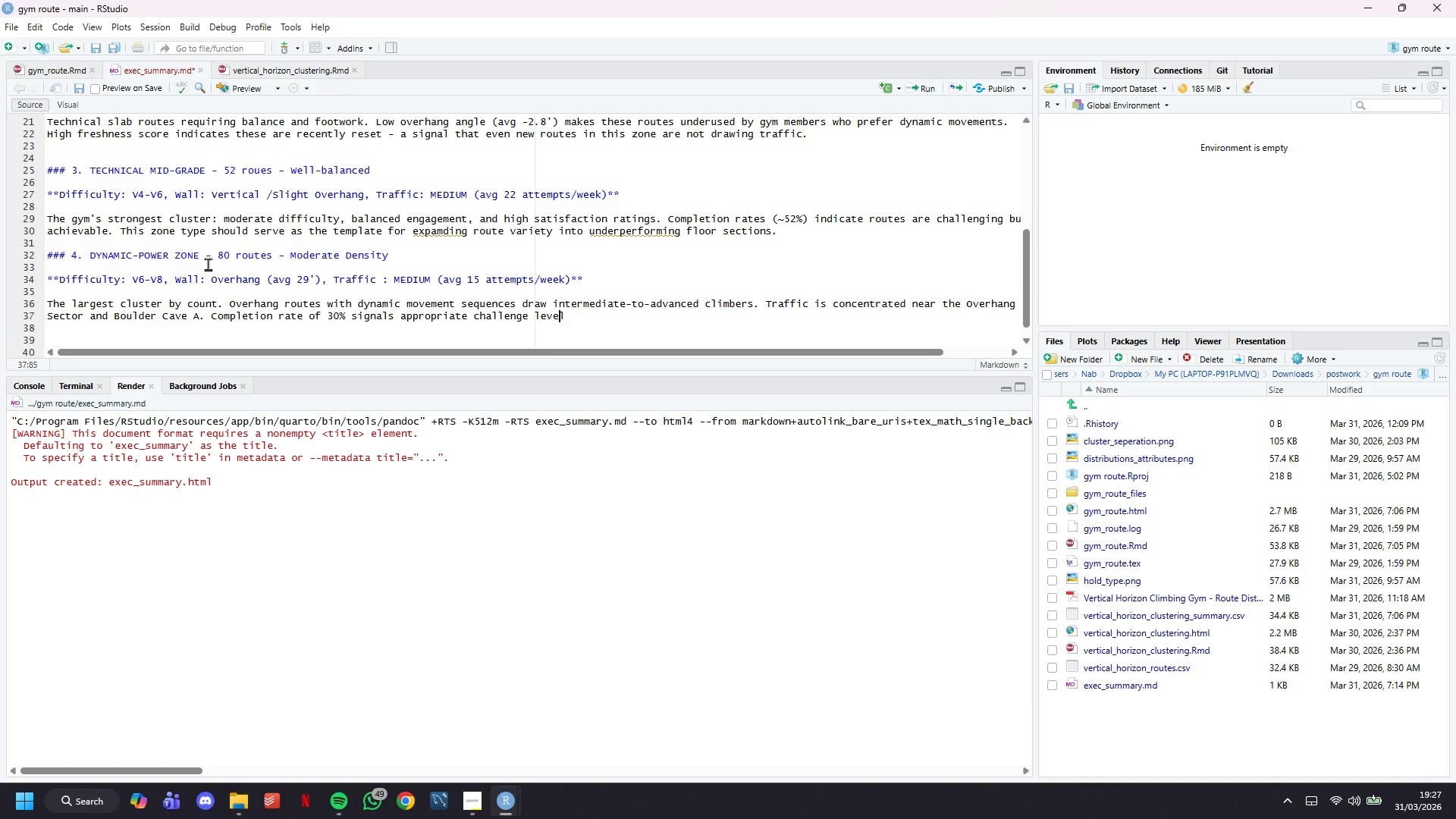 
 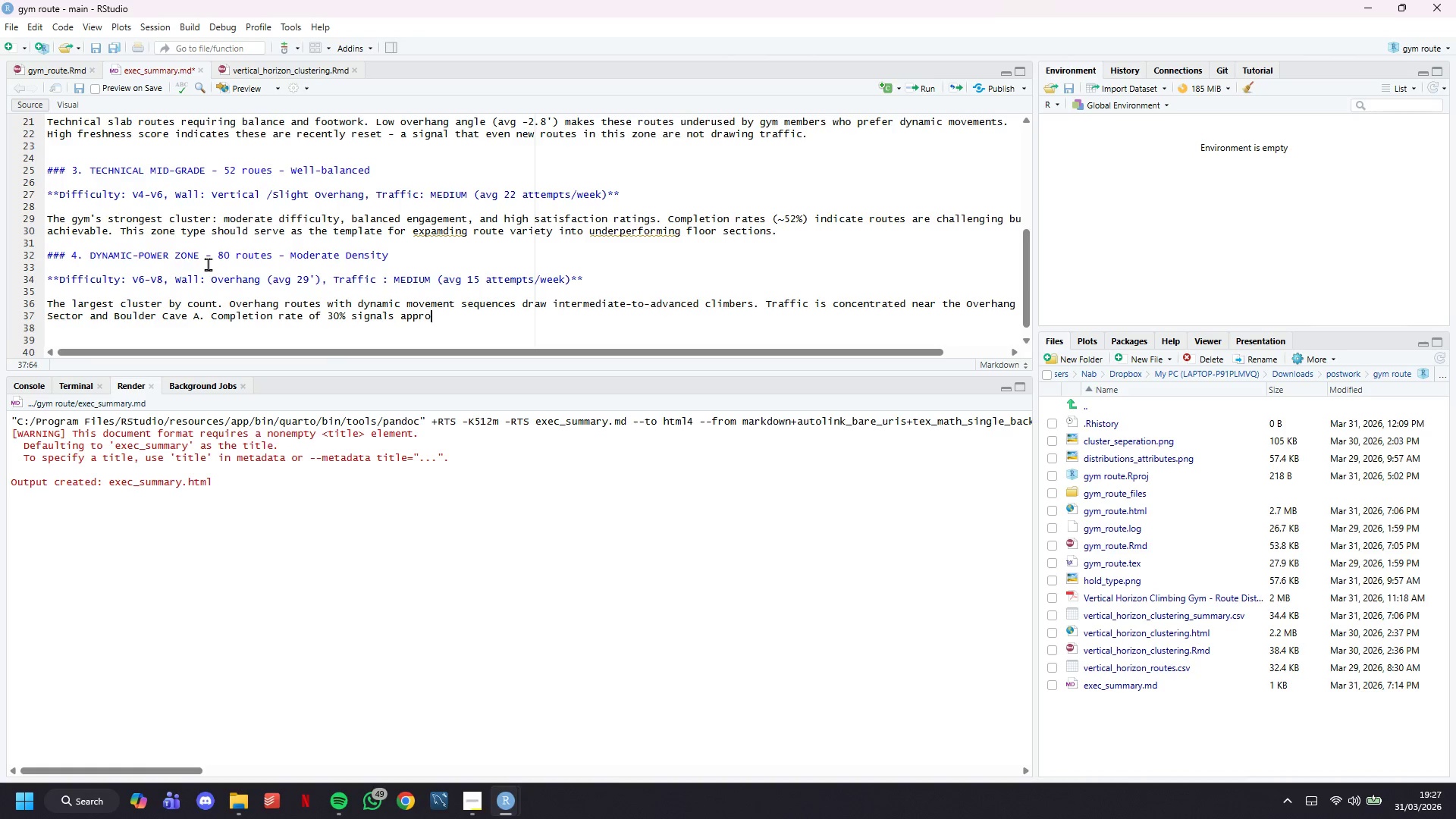 
hold_key(key=ArrowLeft, duration=0.62)
 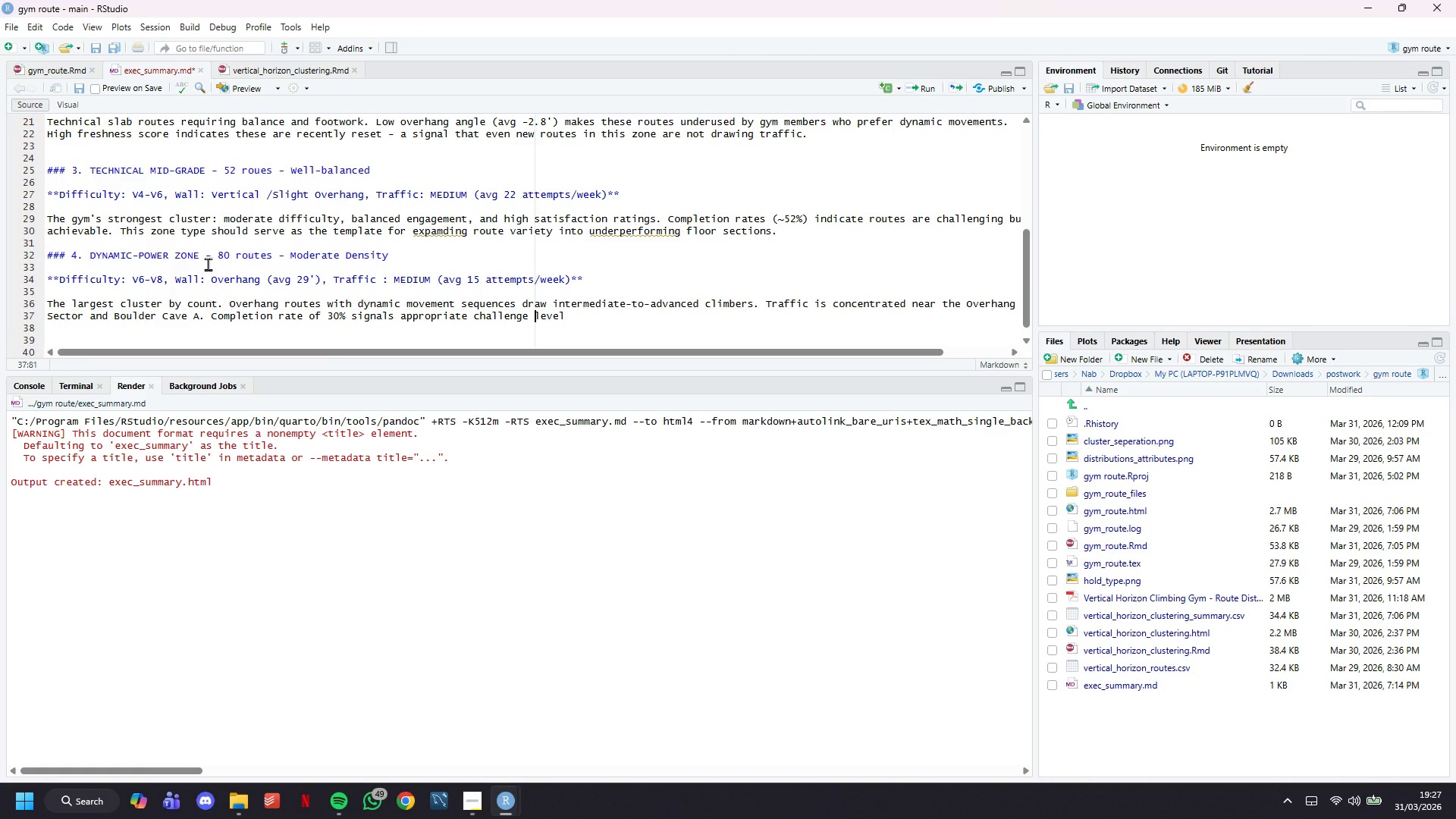 
key(ArrowLeft)
 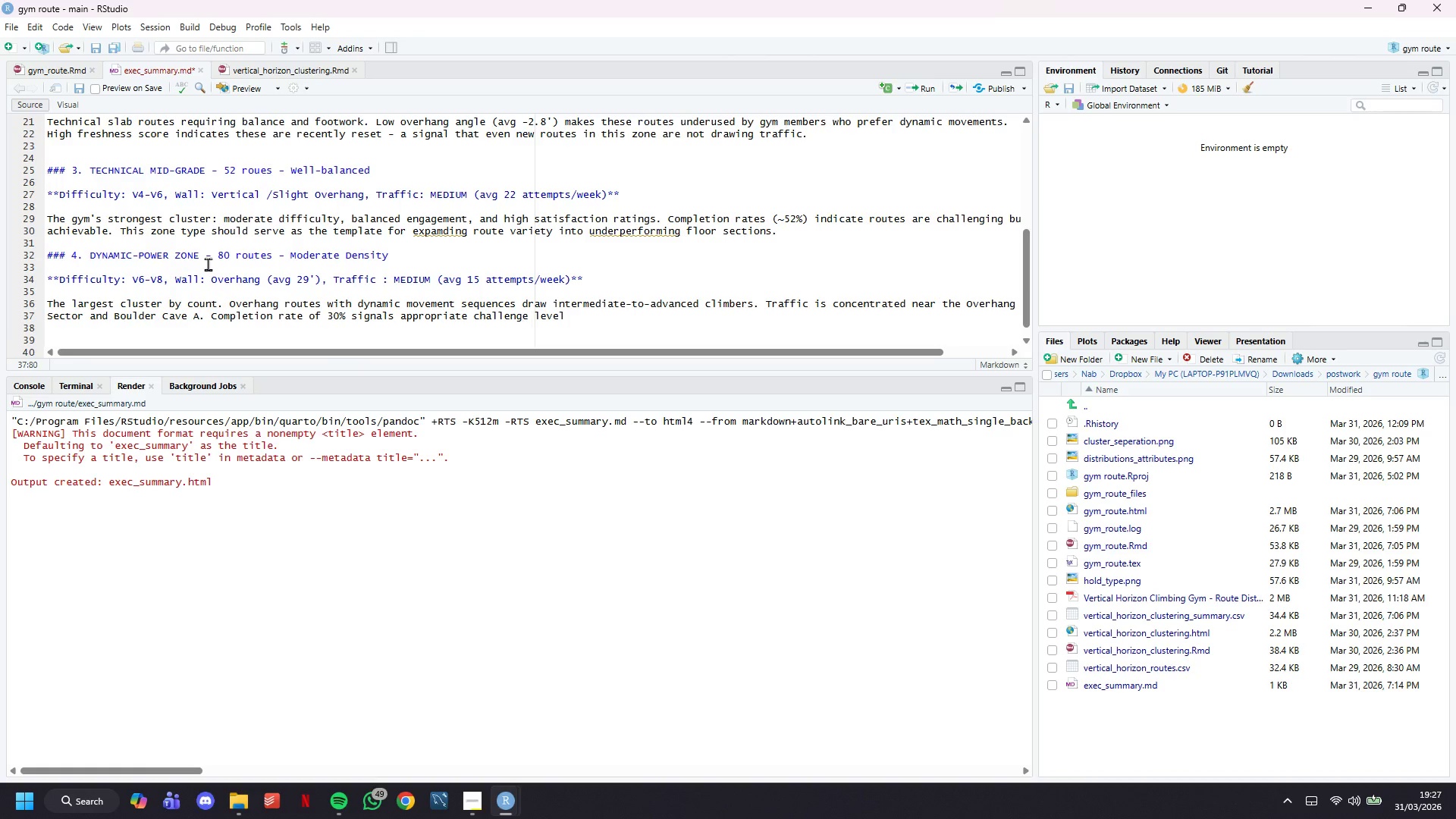 
key(ArrowRight)
 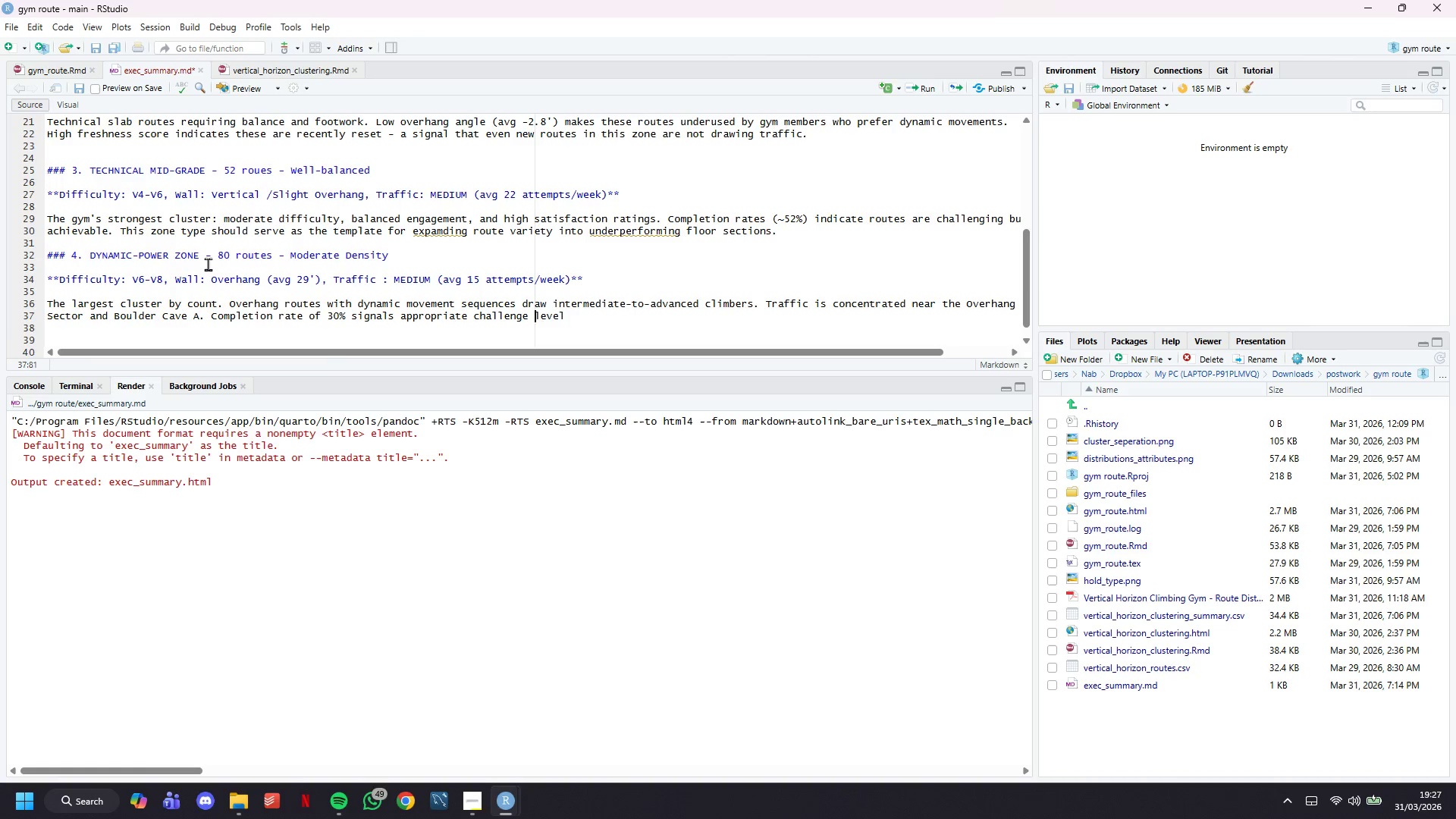 
key(ArrowRight)
 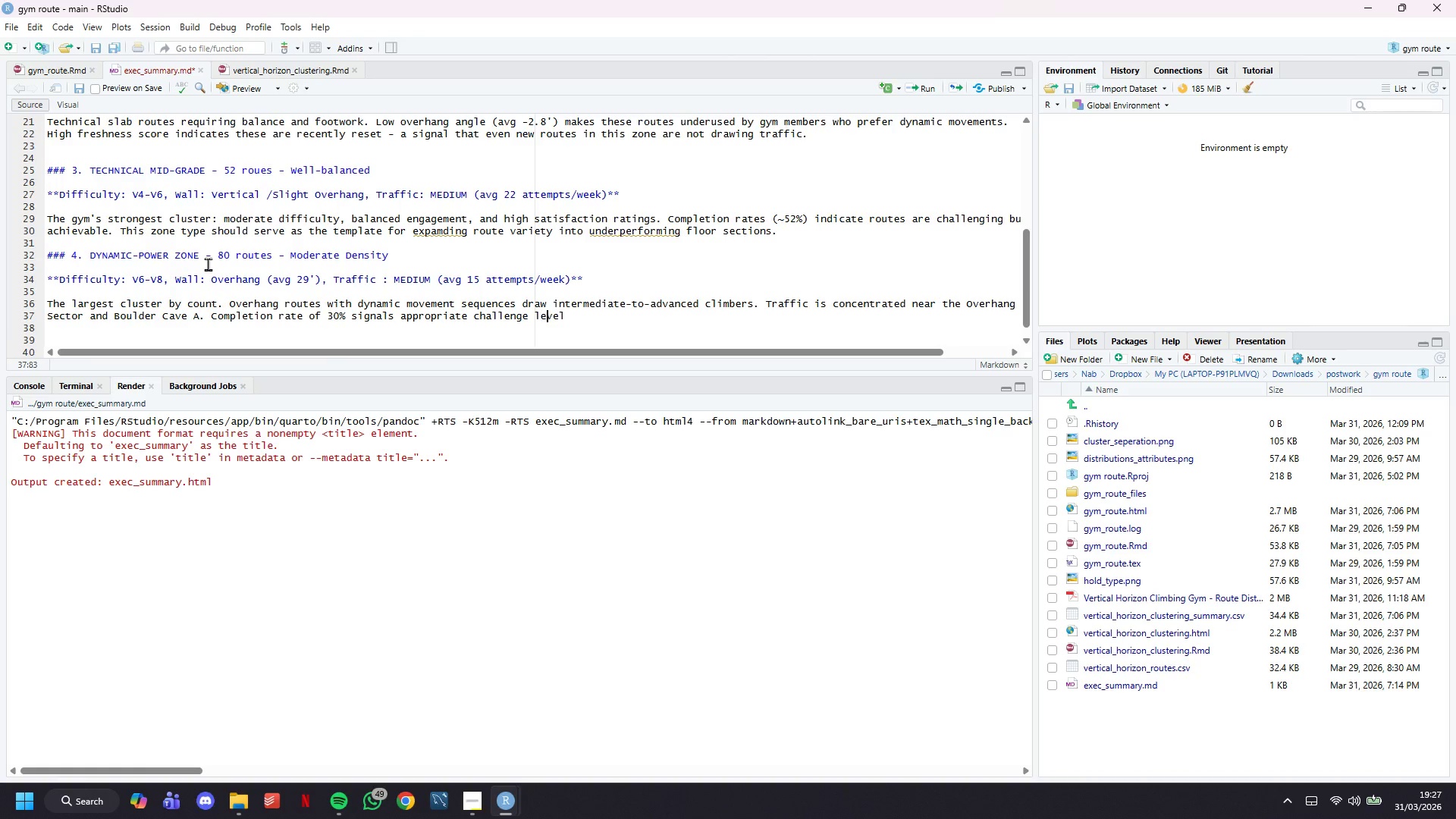 
key(ArrowRight)
 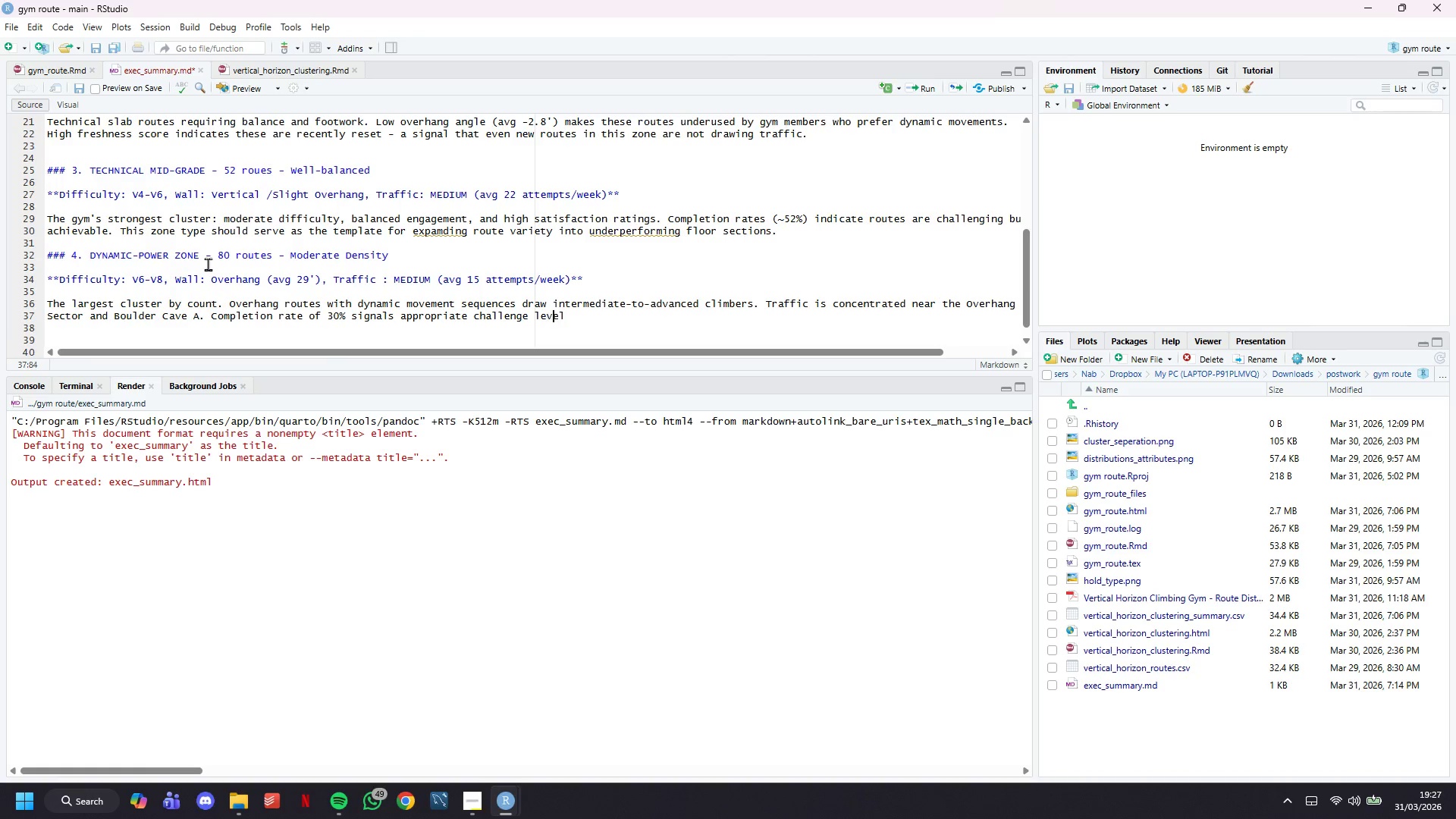 
key(ArrowRight)
 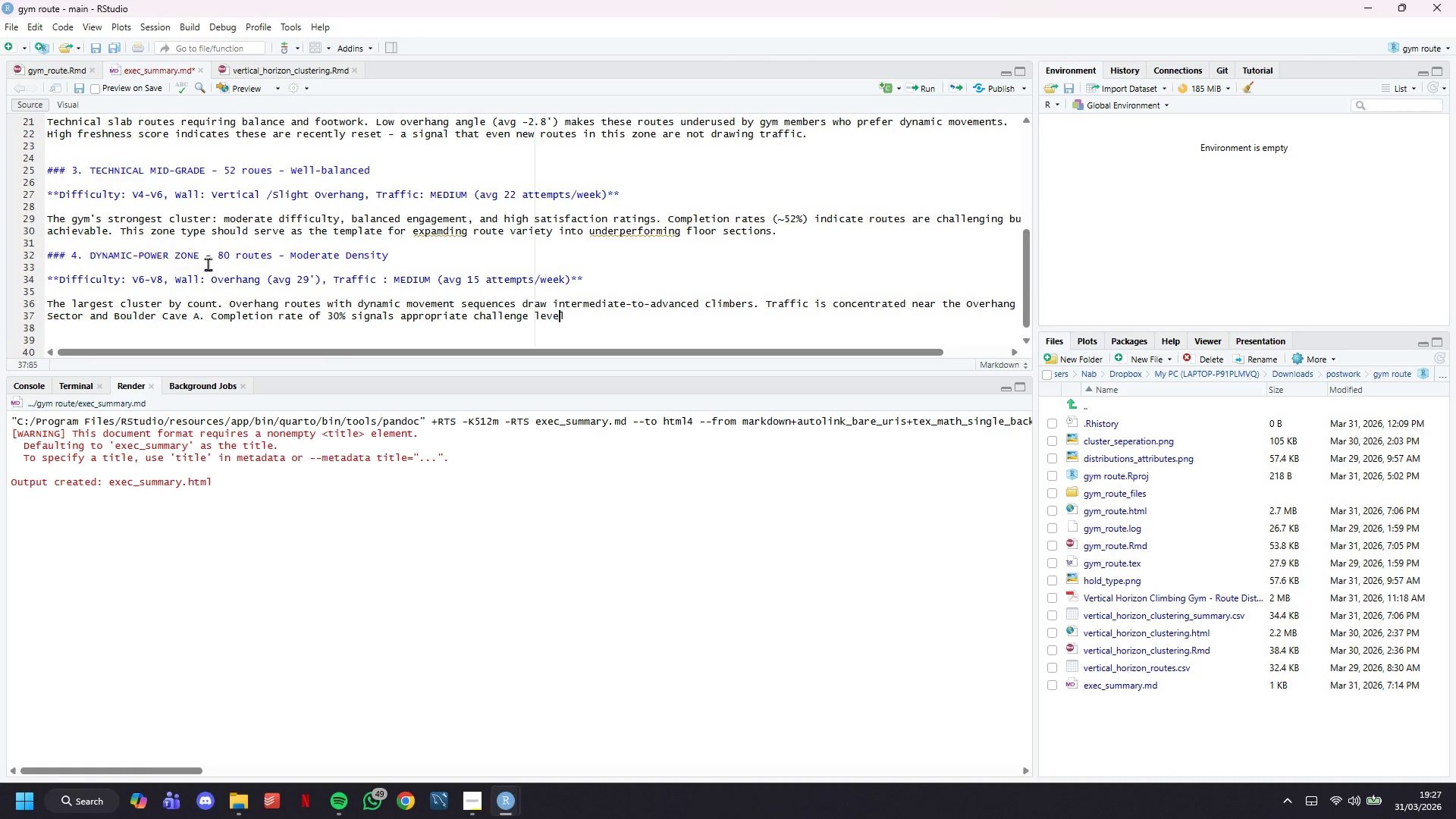 
key(ArrowRight)
 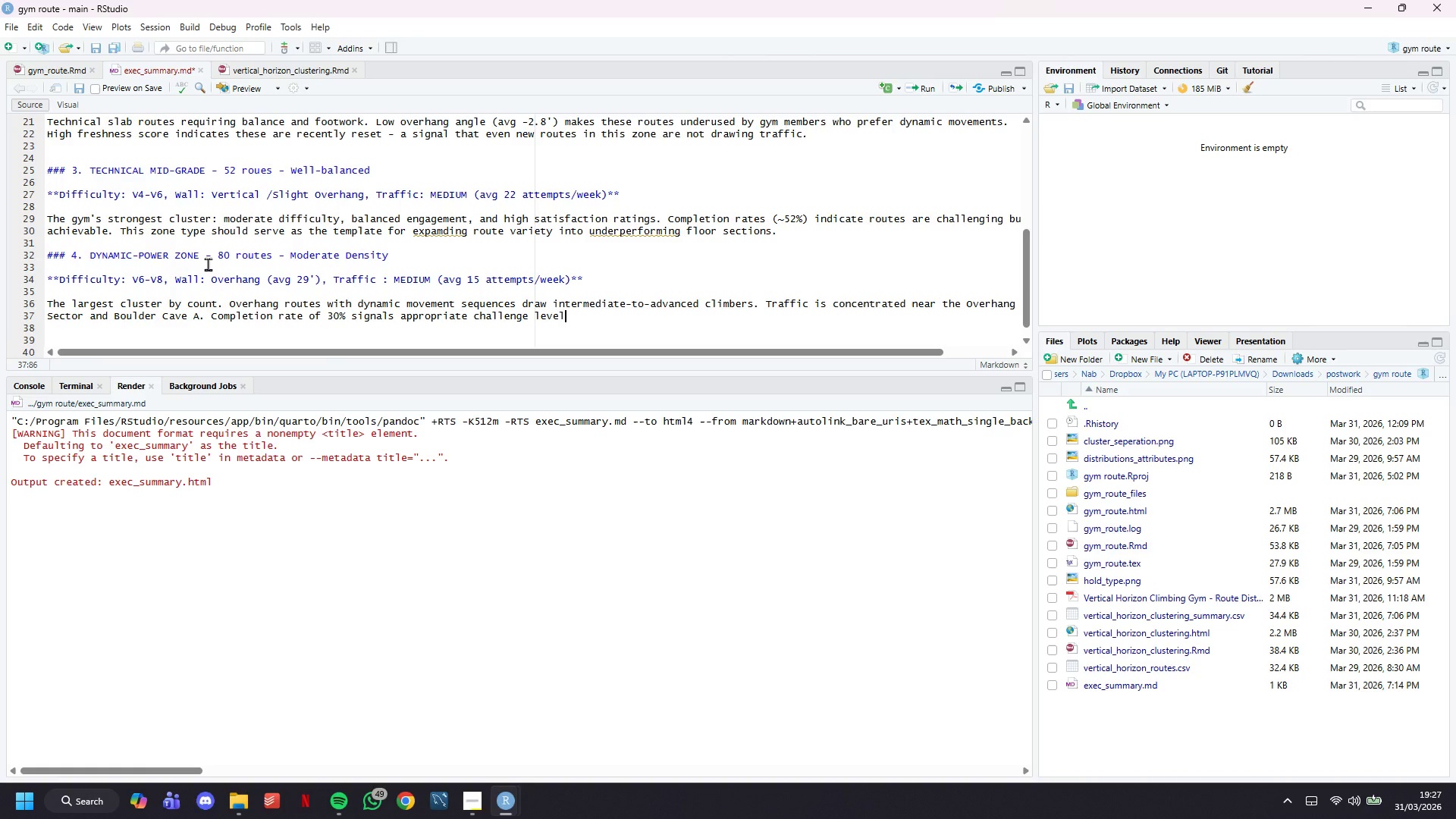 
key(ArrowRight)
 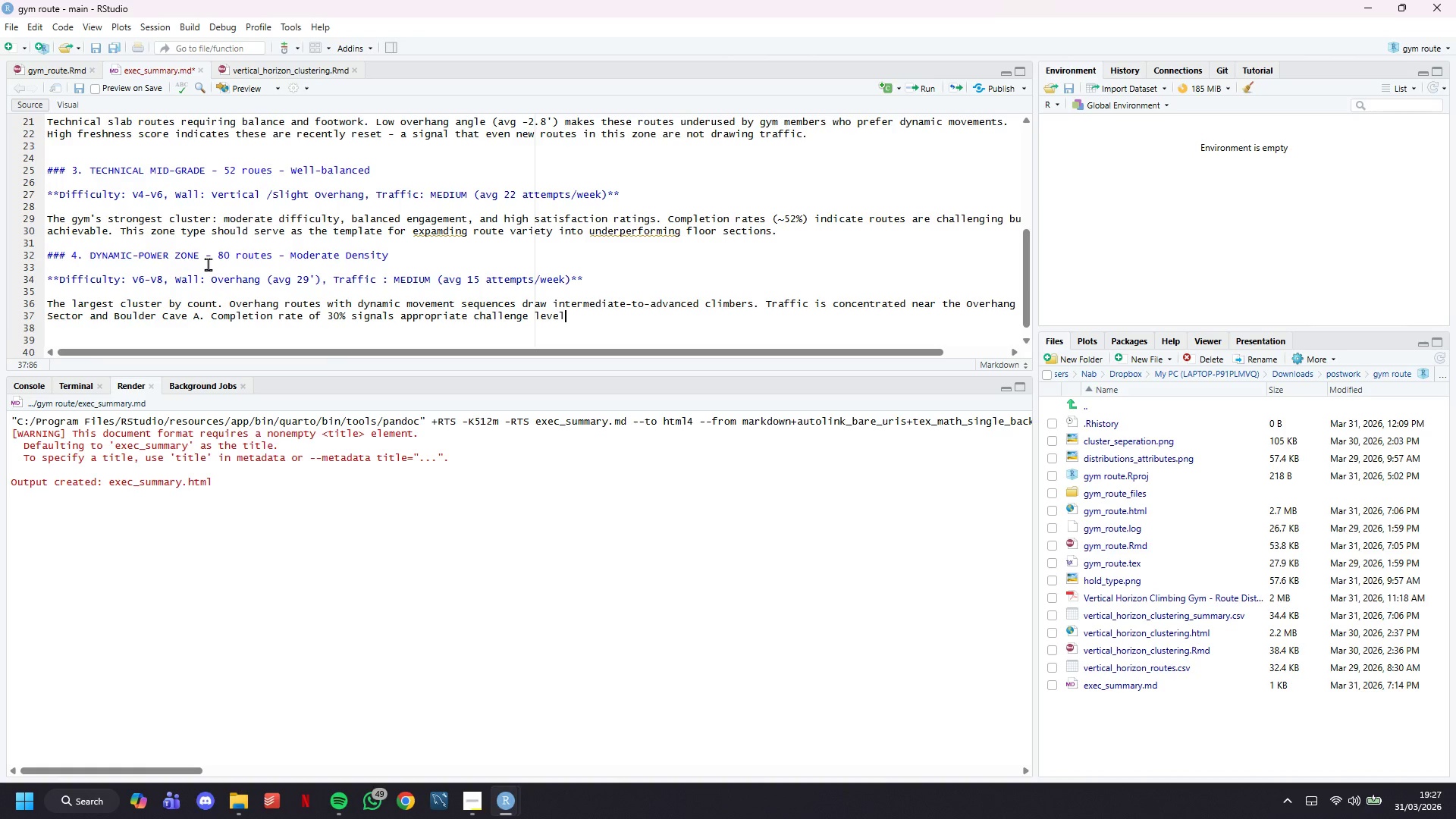 
type( for experienced members.)
 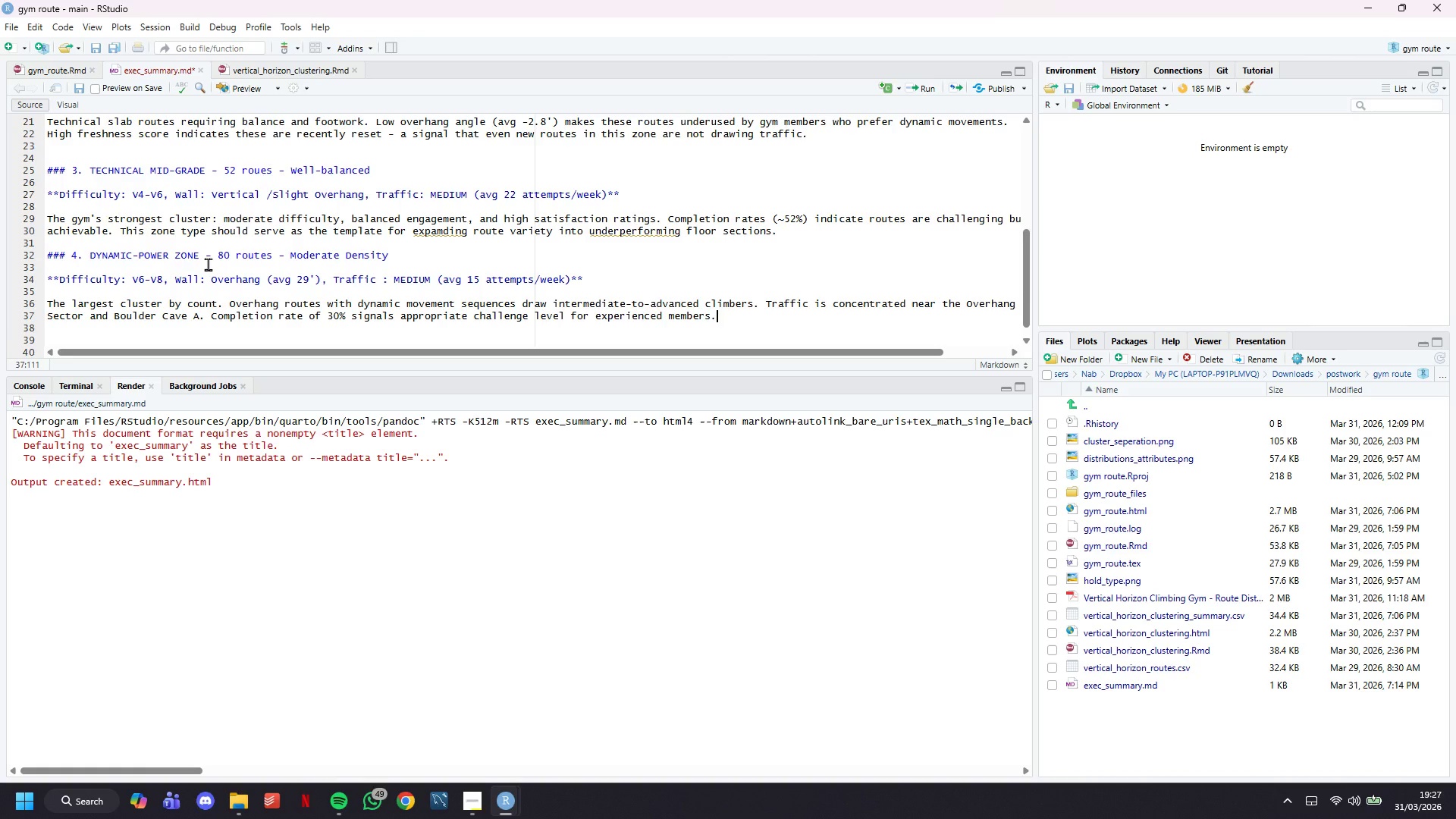 
key(Enter)
 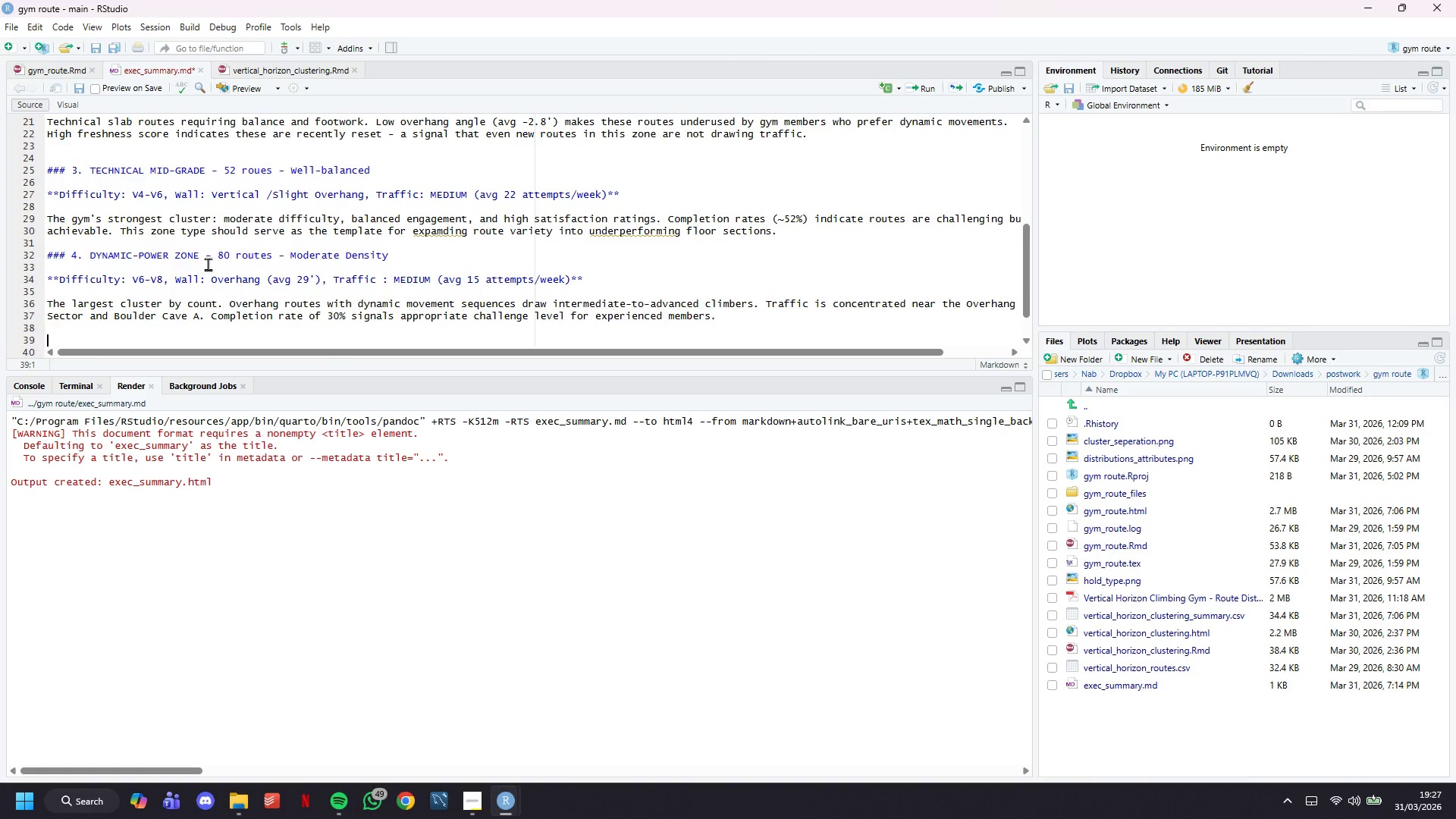 
key(Enter)
 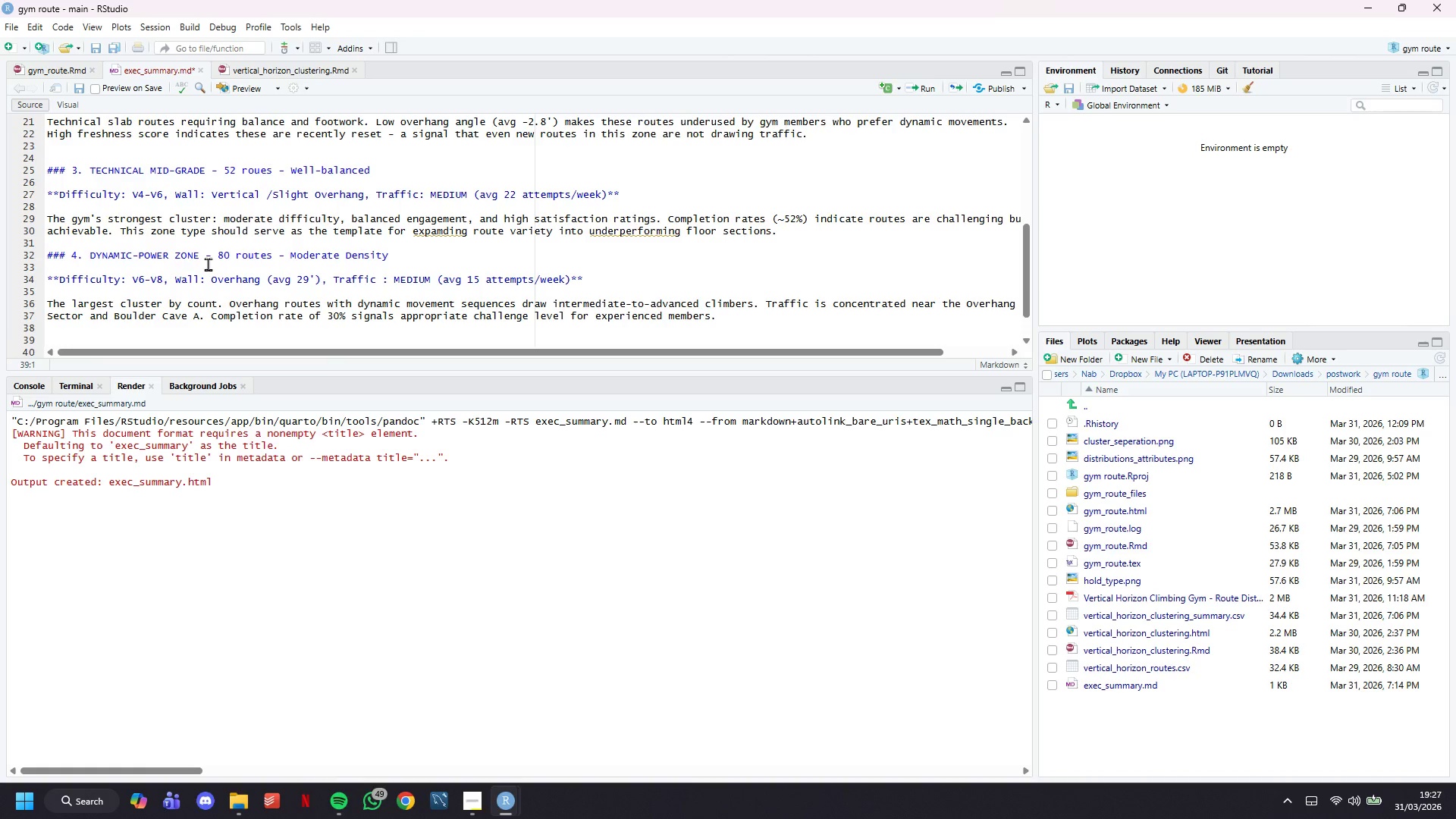 
scroll: coordinate [208, 264], scroll_direction: down, amount: 5.0
 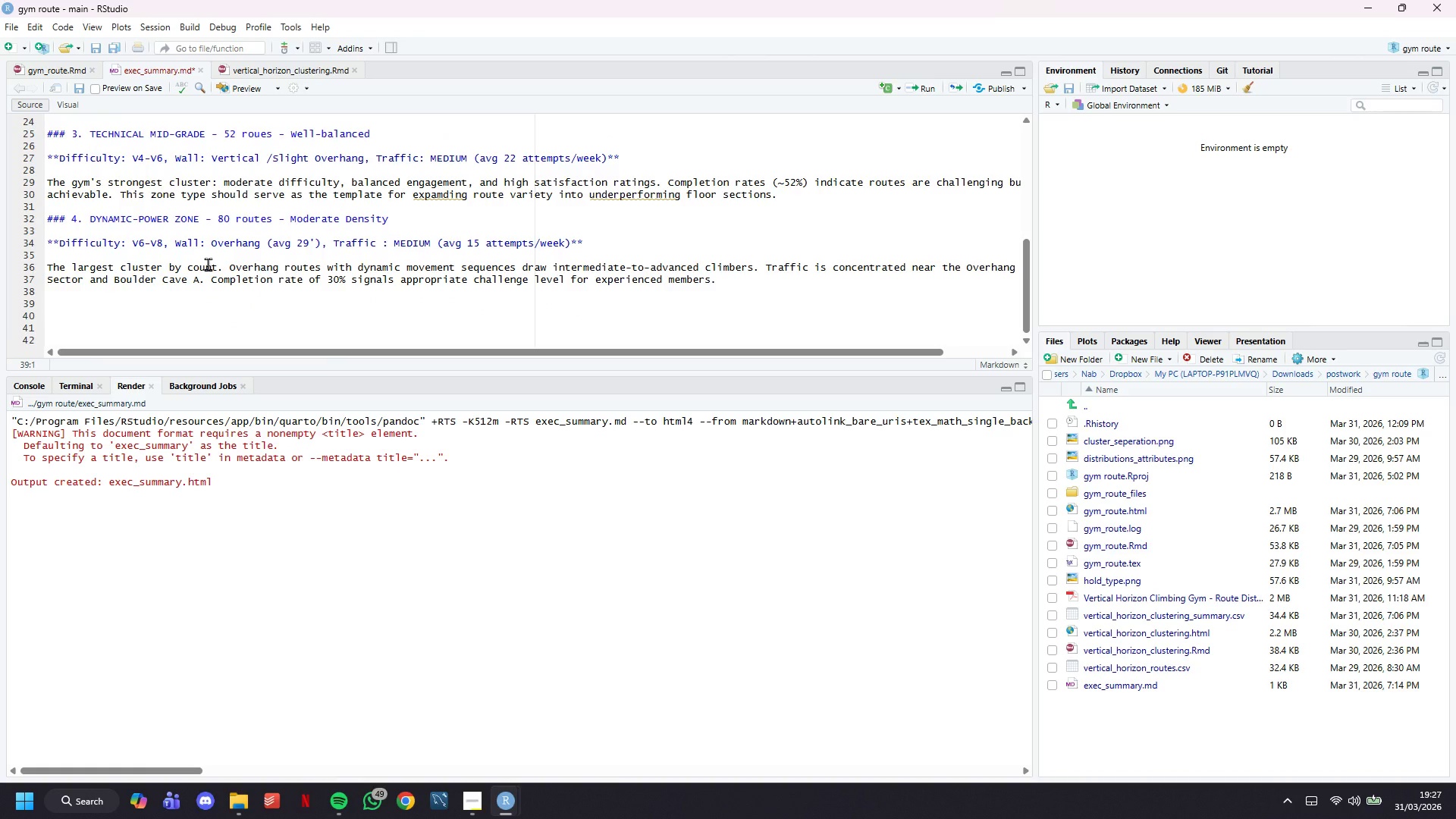 
hold_key(key=ShiftLeft, duration=1.51)
 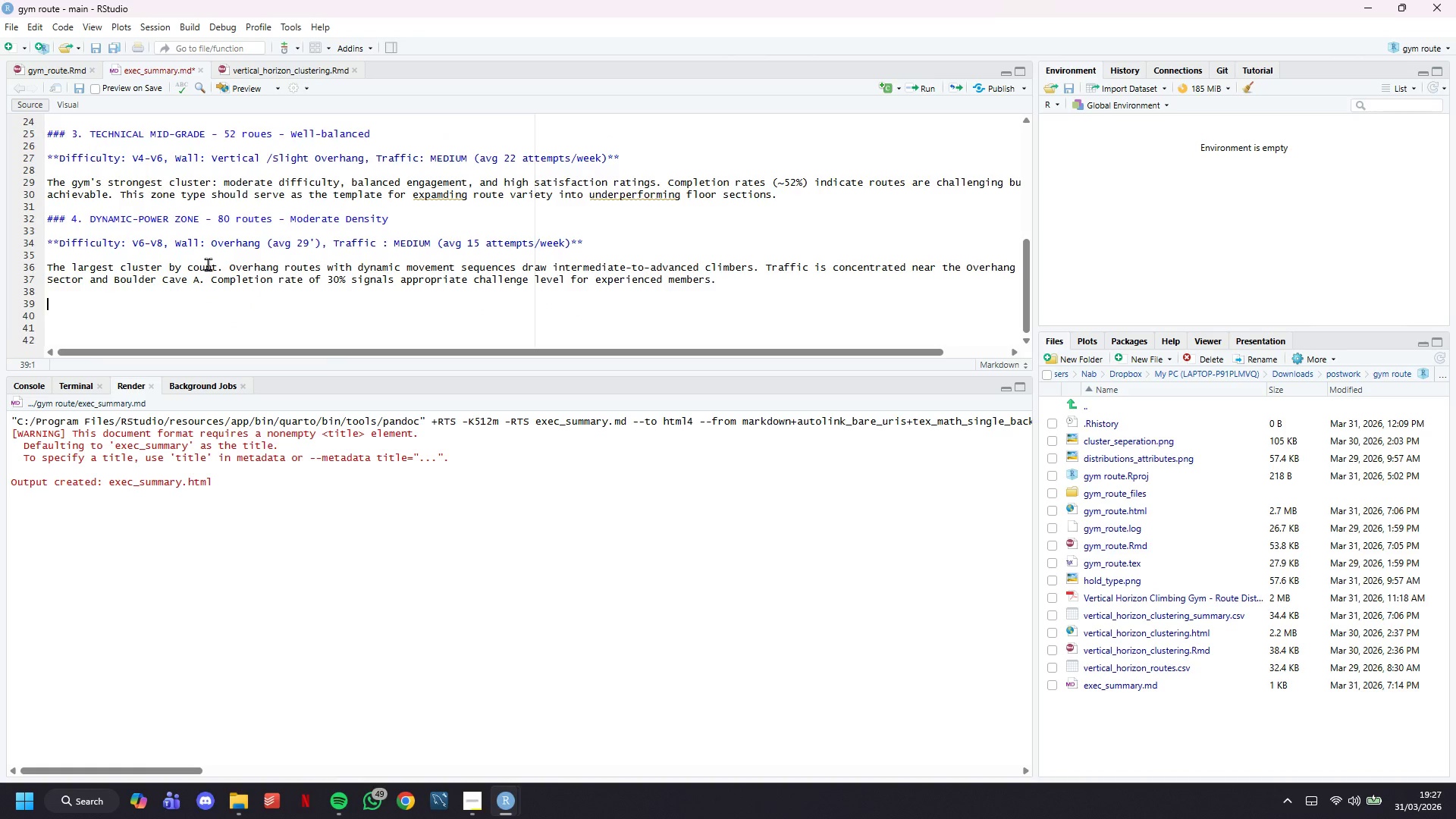 
type($)
key(Backspace)
type(### 6)
key(Backspace)
type(5. EK)
key(Backspace)
type(LITE PROJECTING WALL - 61 routes - Safet )
key(Backspace)
type(y Concern)
 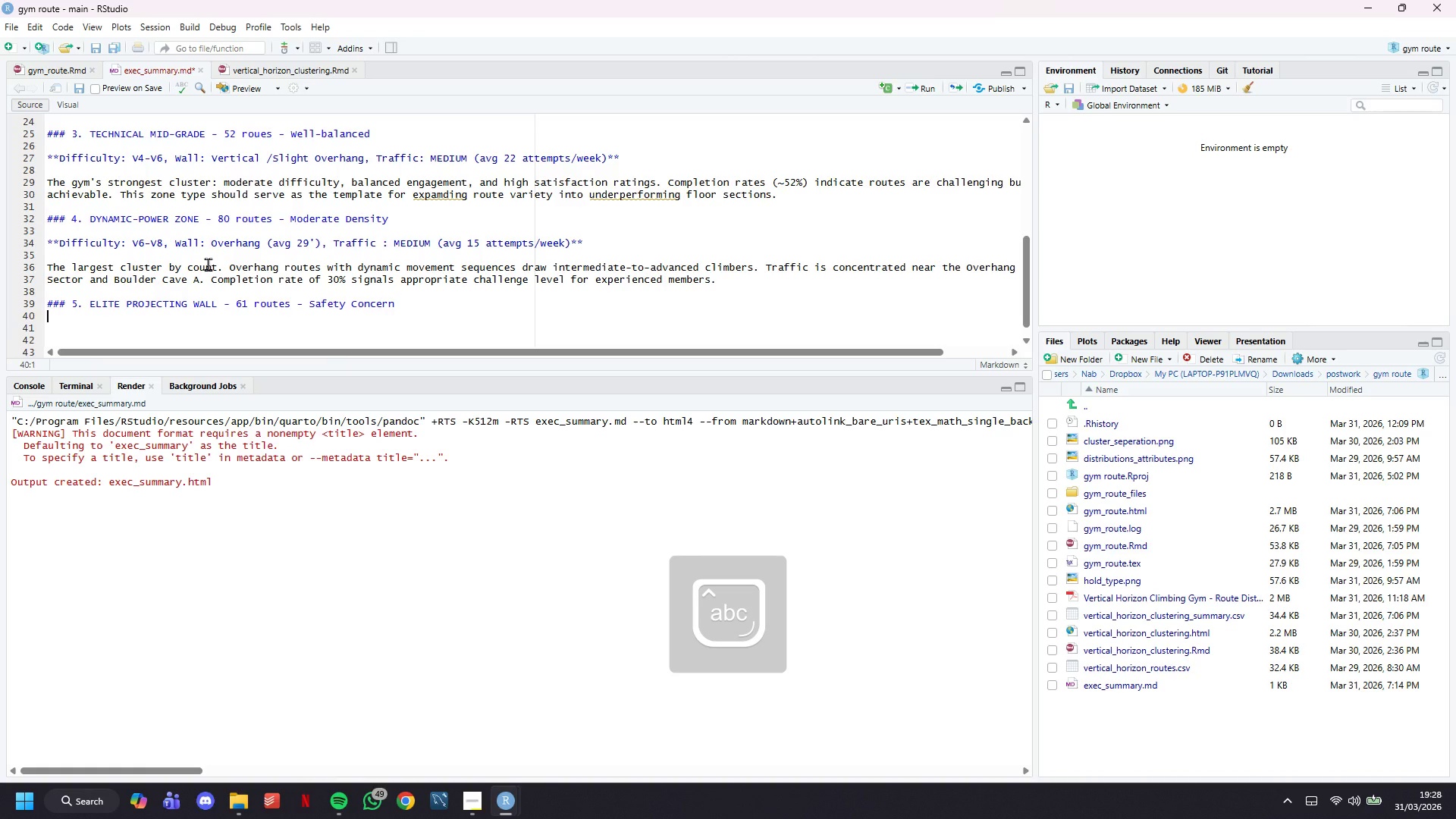 
 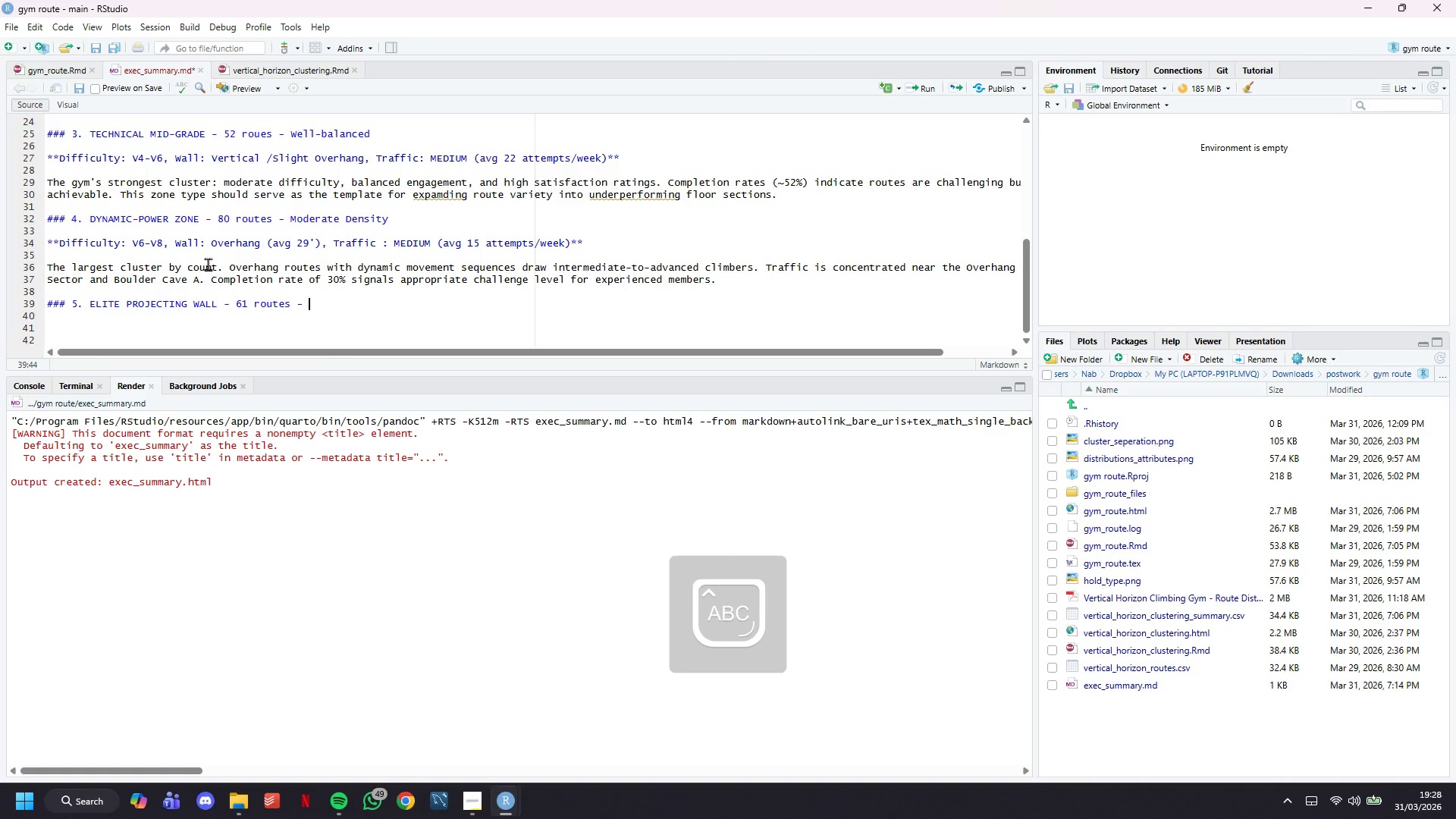 
key(Enter)
 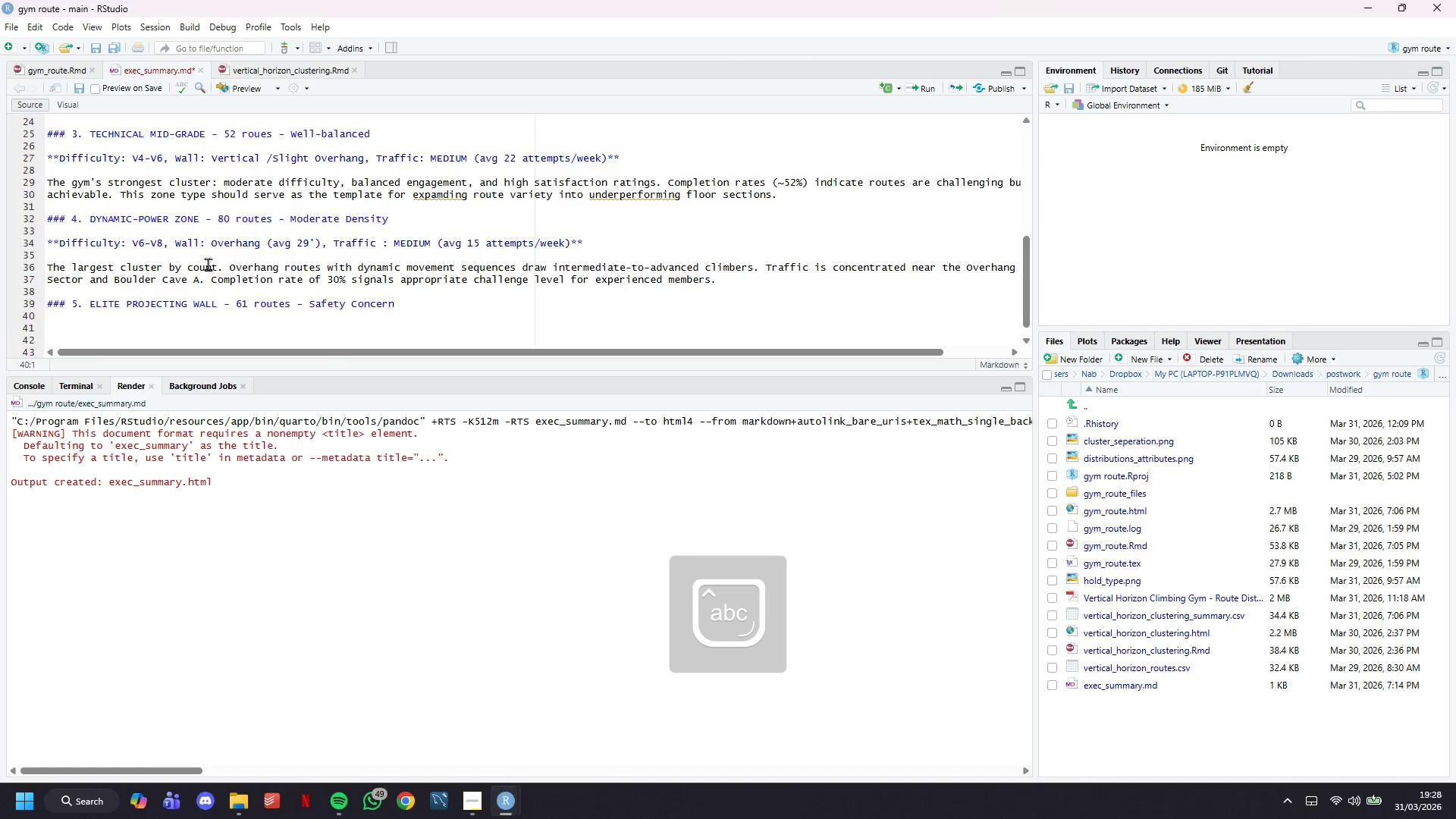 
key(Enter)
 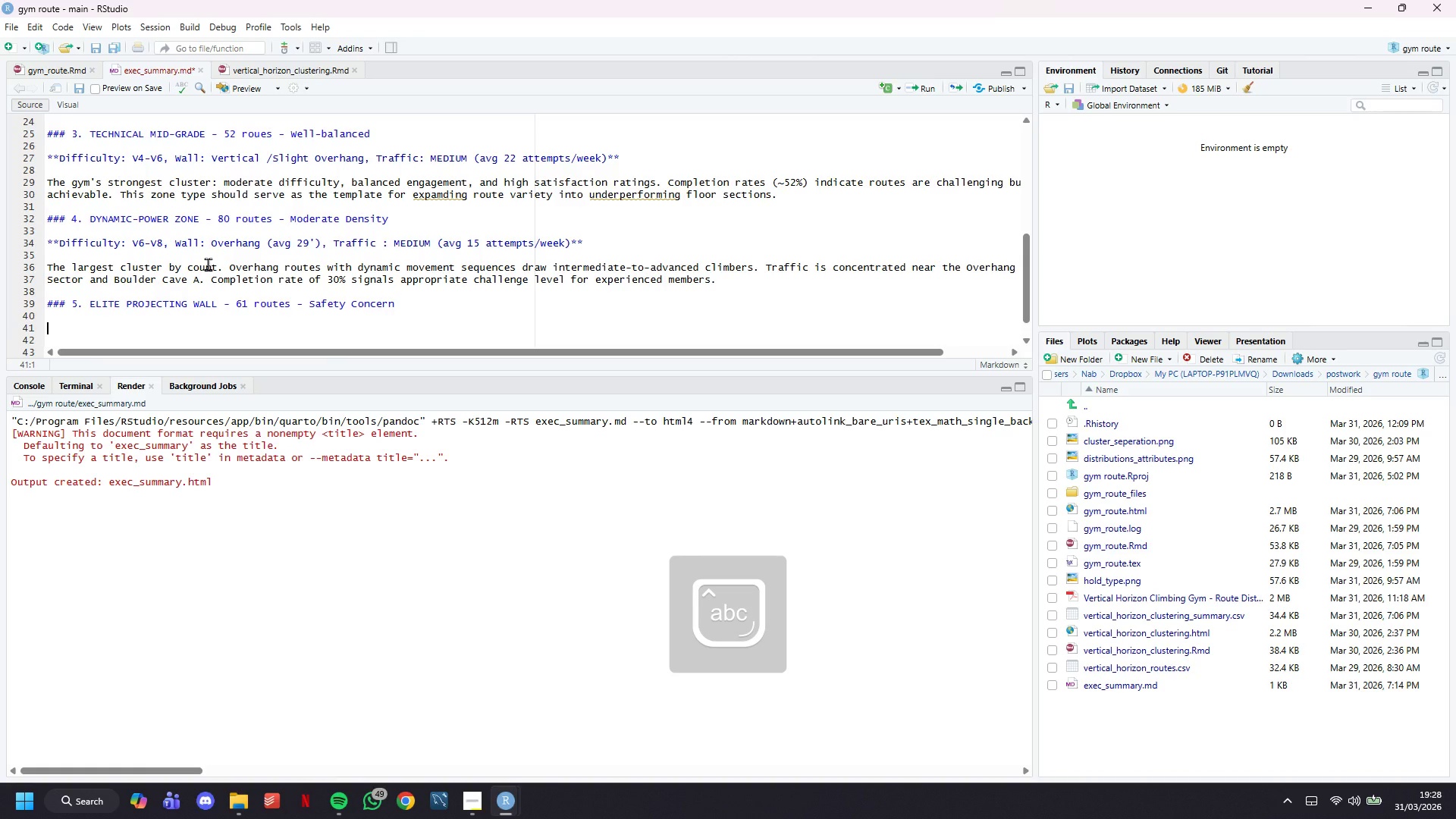 
hold_key(key=ShiftLeft, duration=1.52)
 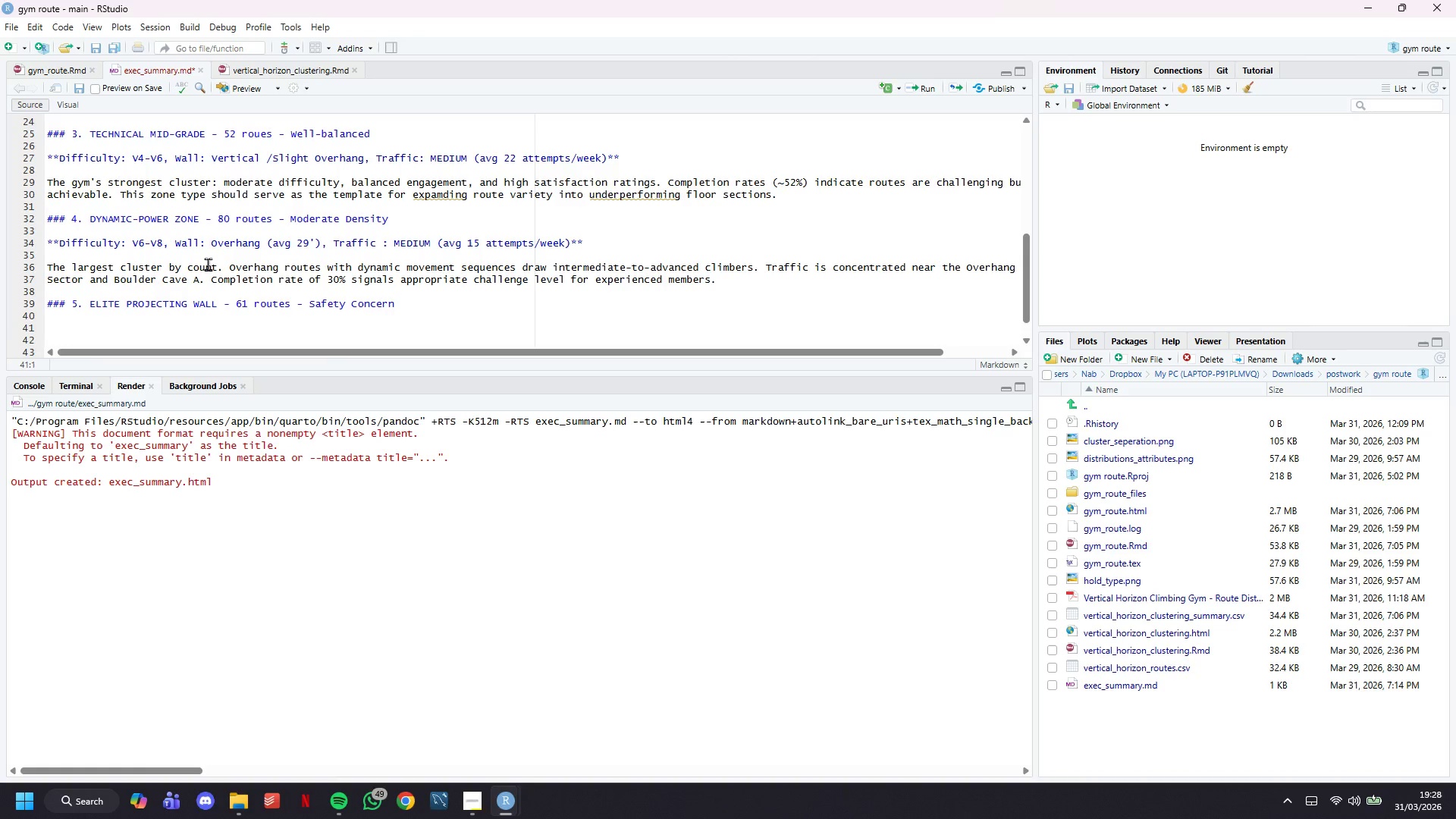 
hold_key(key=ShiftLeft, duration=1.51)
 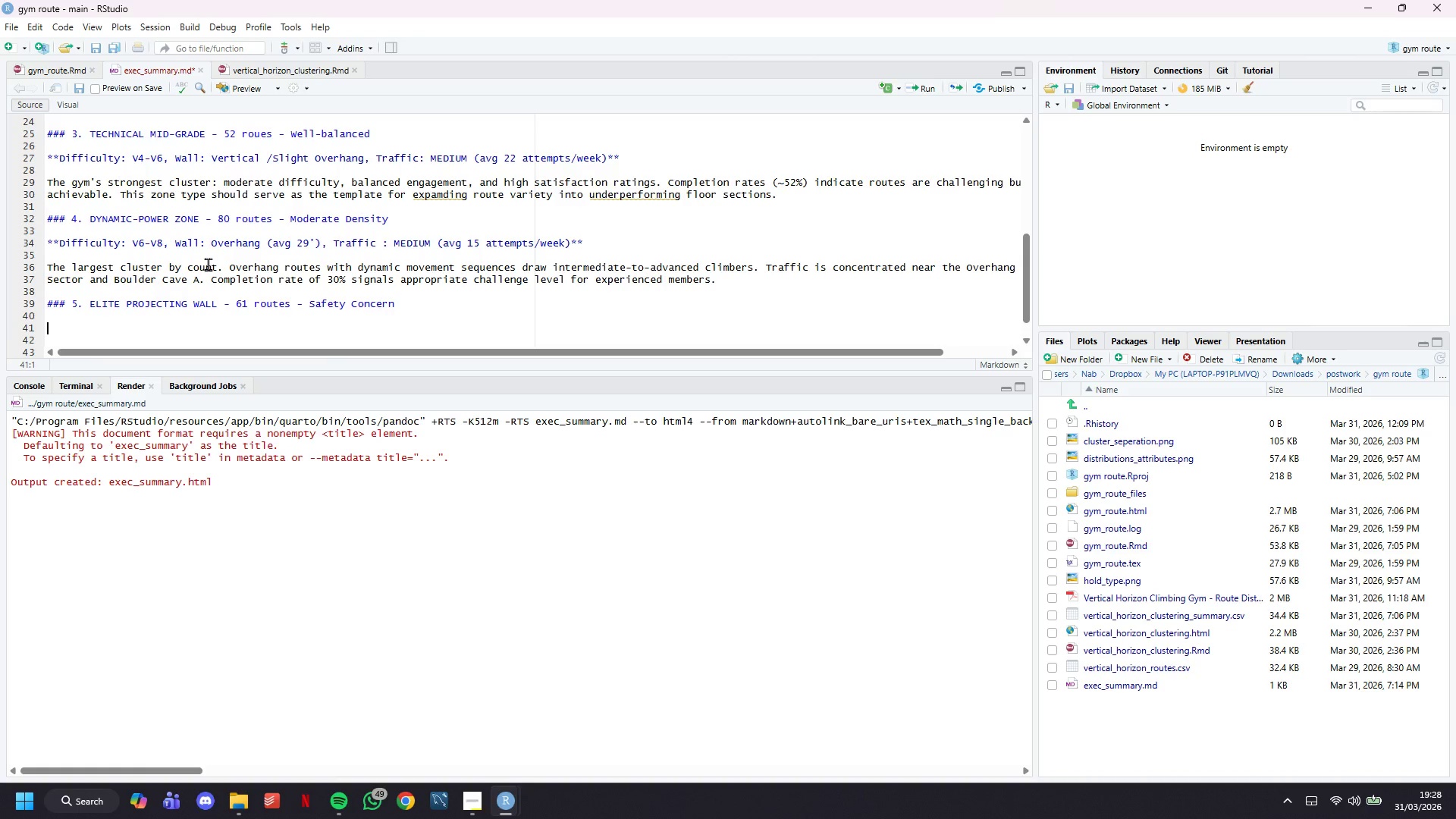 
hold_key(key=ShiftLeft, duration=1.5)
 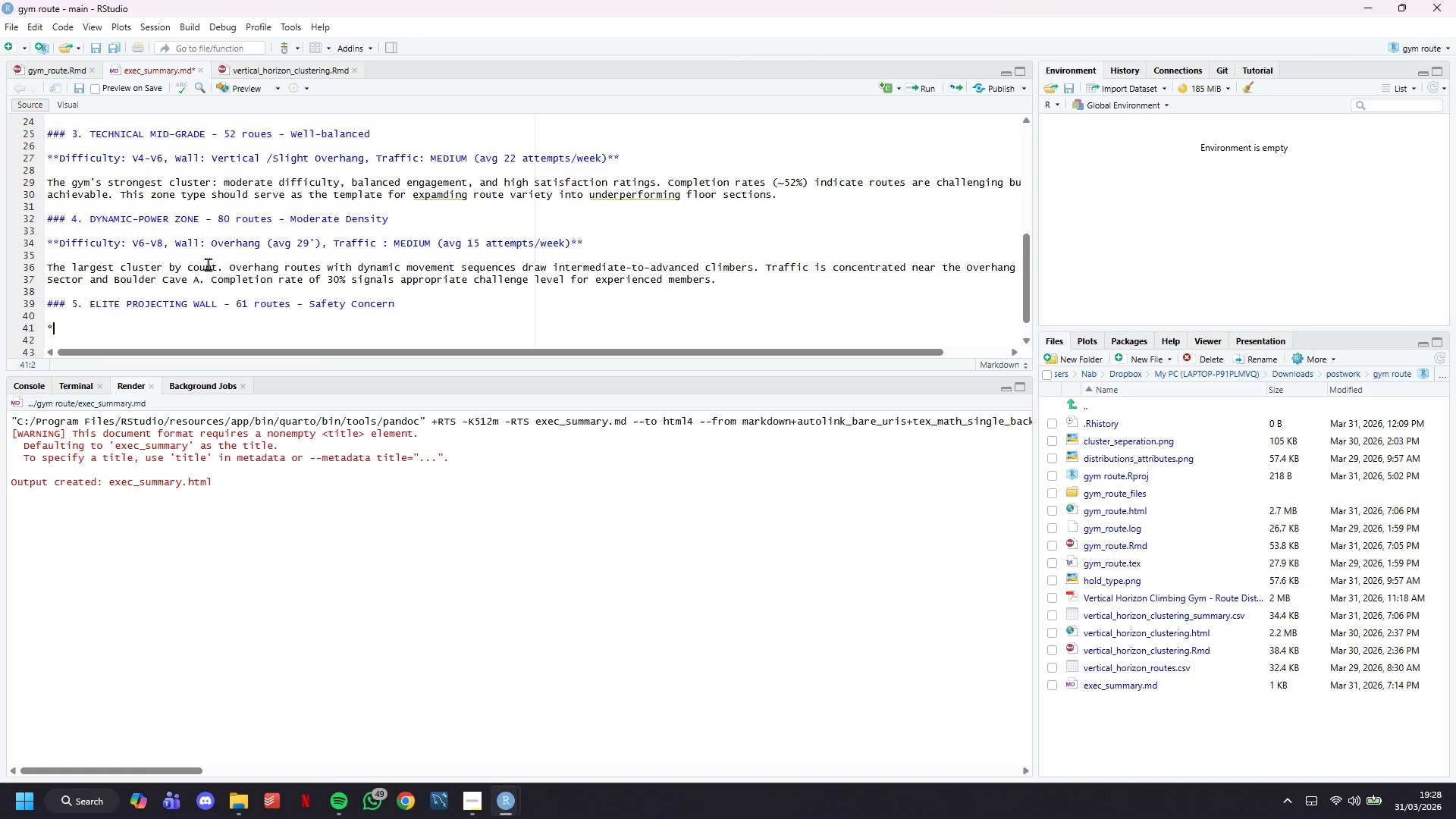 
type(****)
 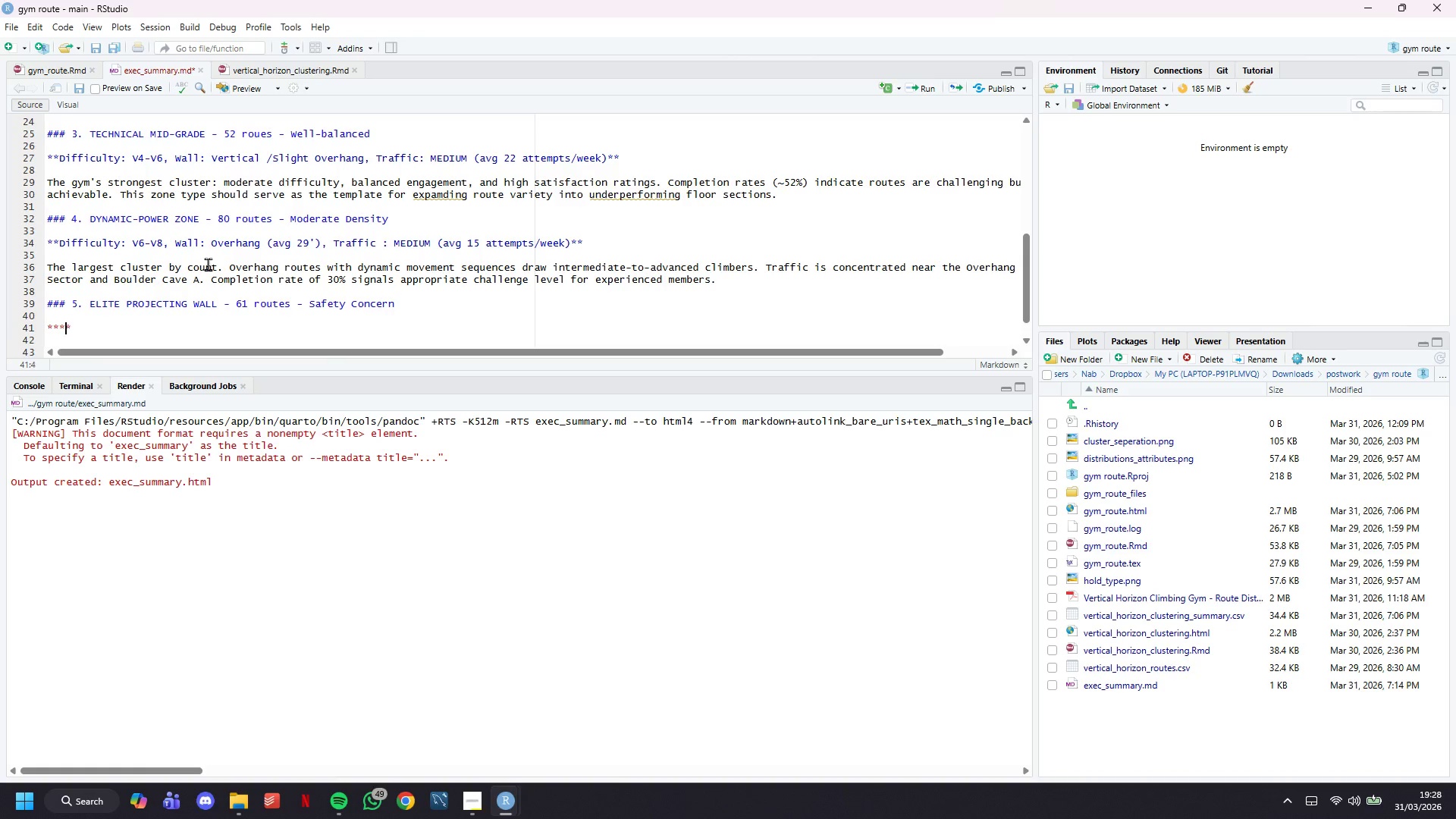 
key(ArrowLeft)
 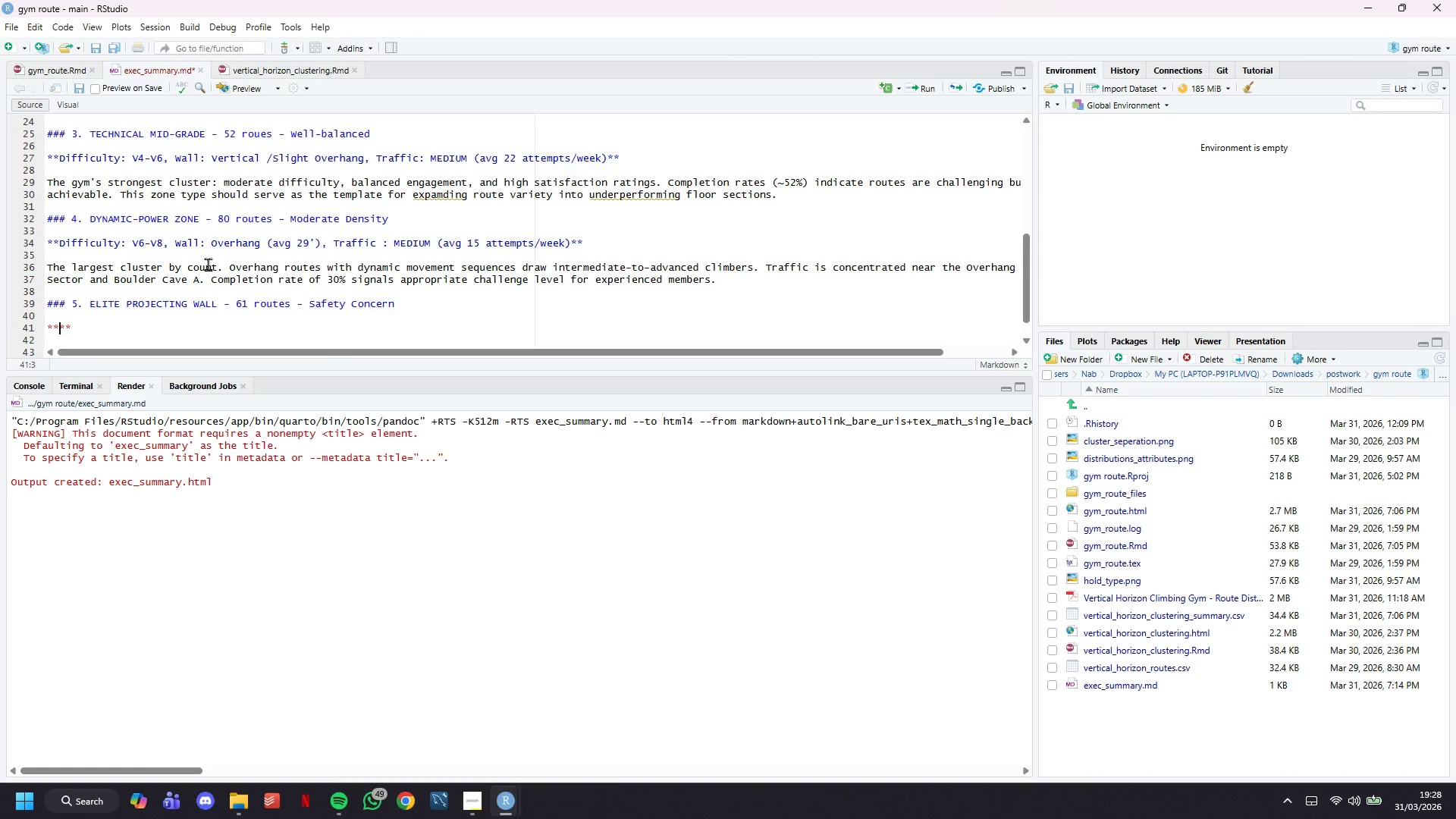 
key(ArrowLeft)
 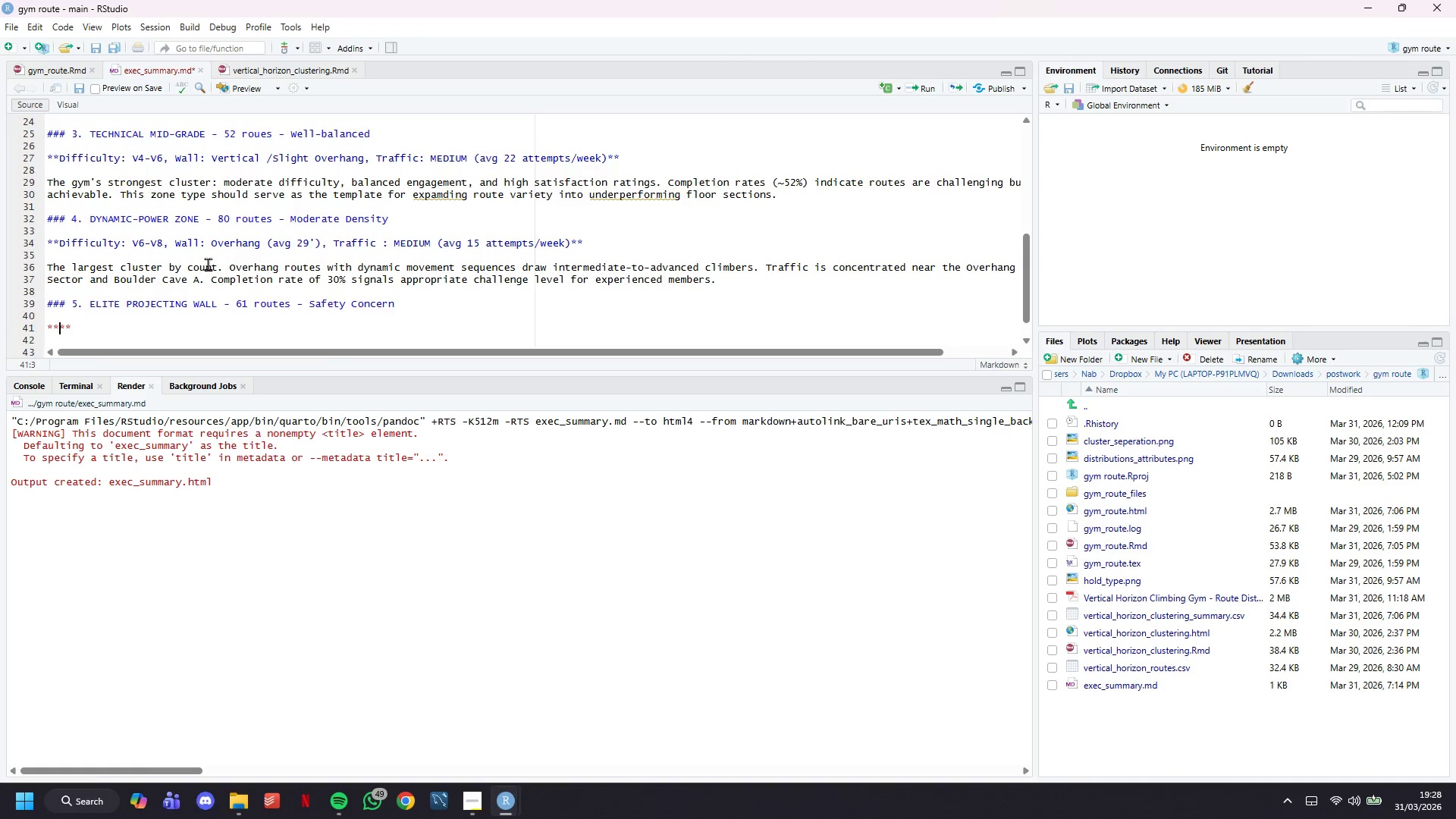 
type(Difficulty: V7-V10, Wall: Sleep Overhang ())
 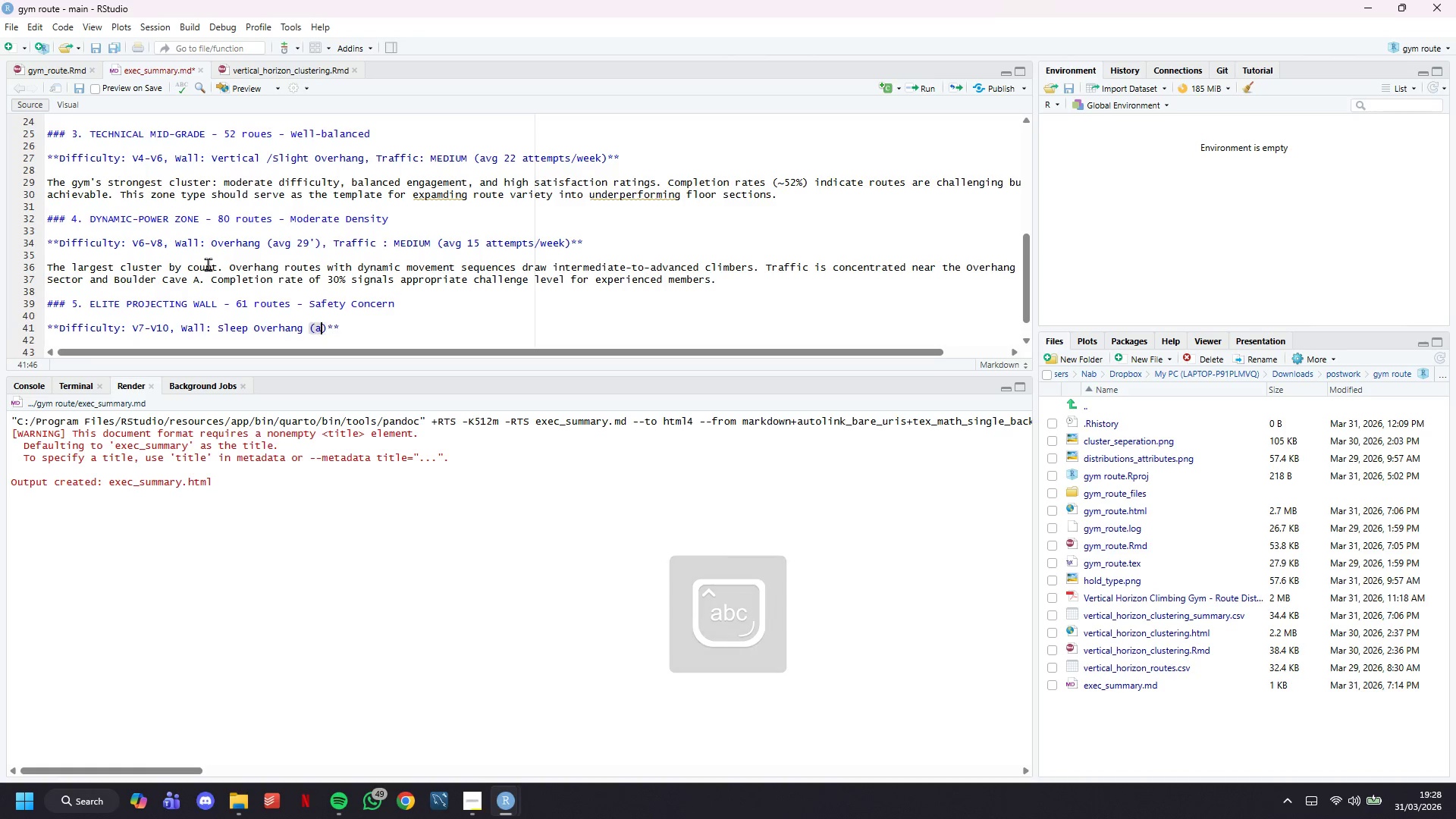 
 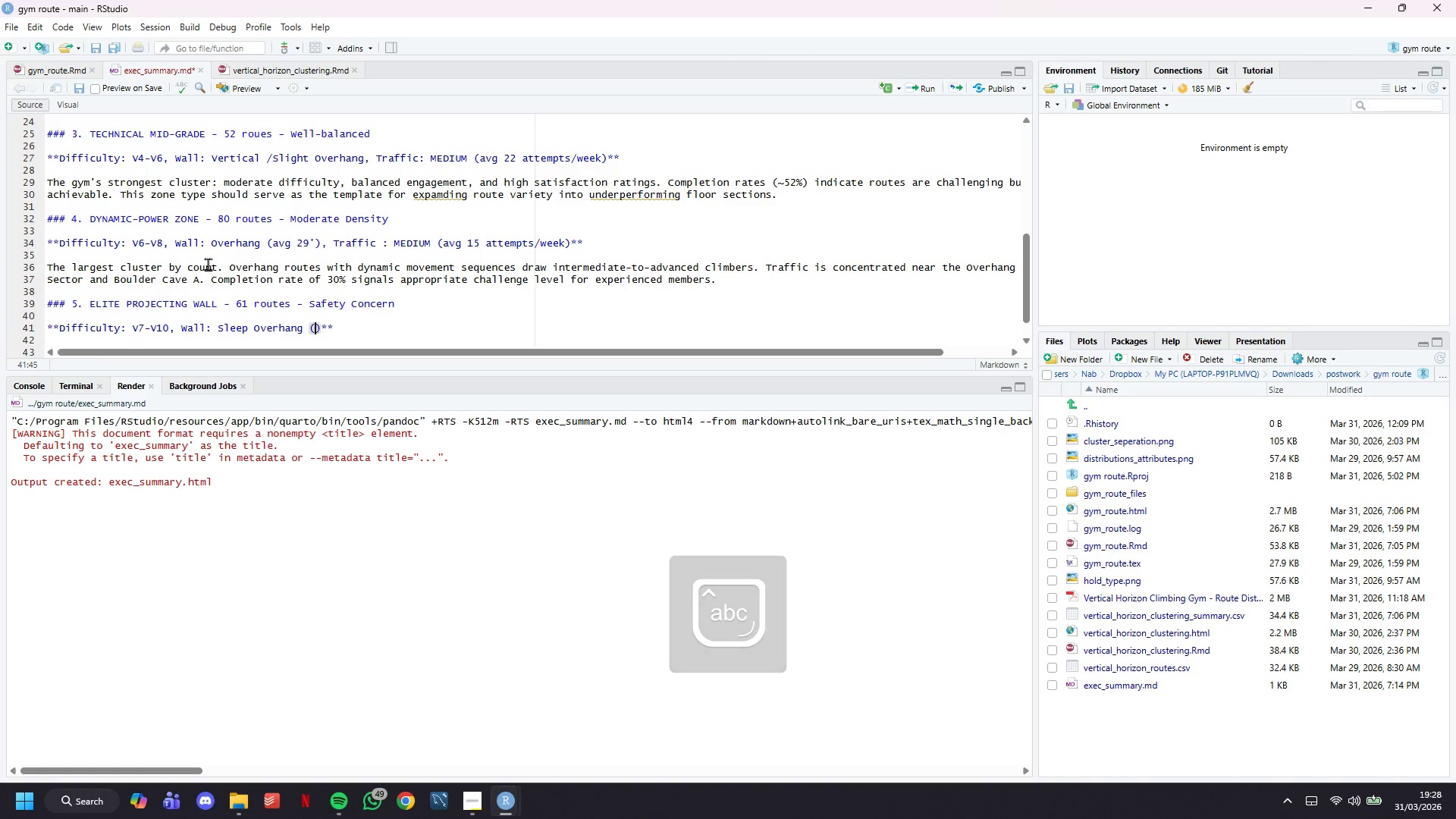 
key(ArrowLeft)
 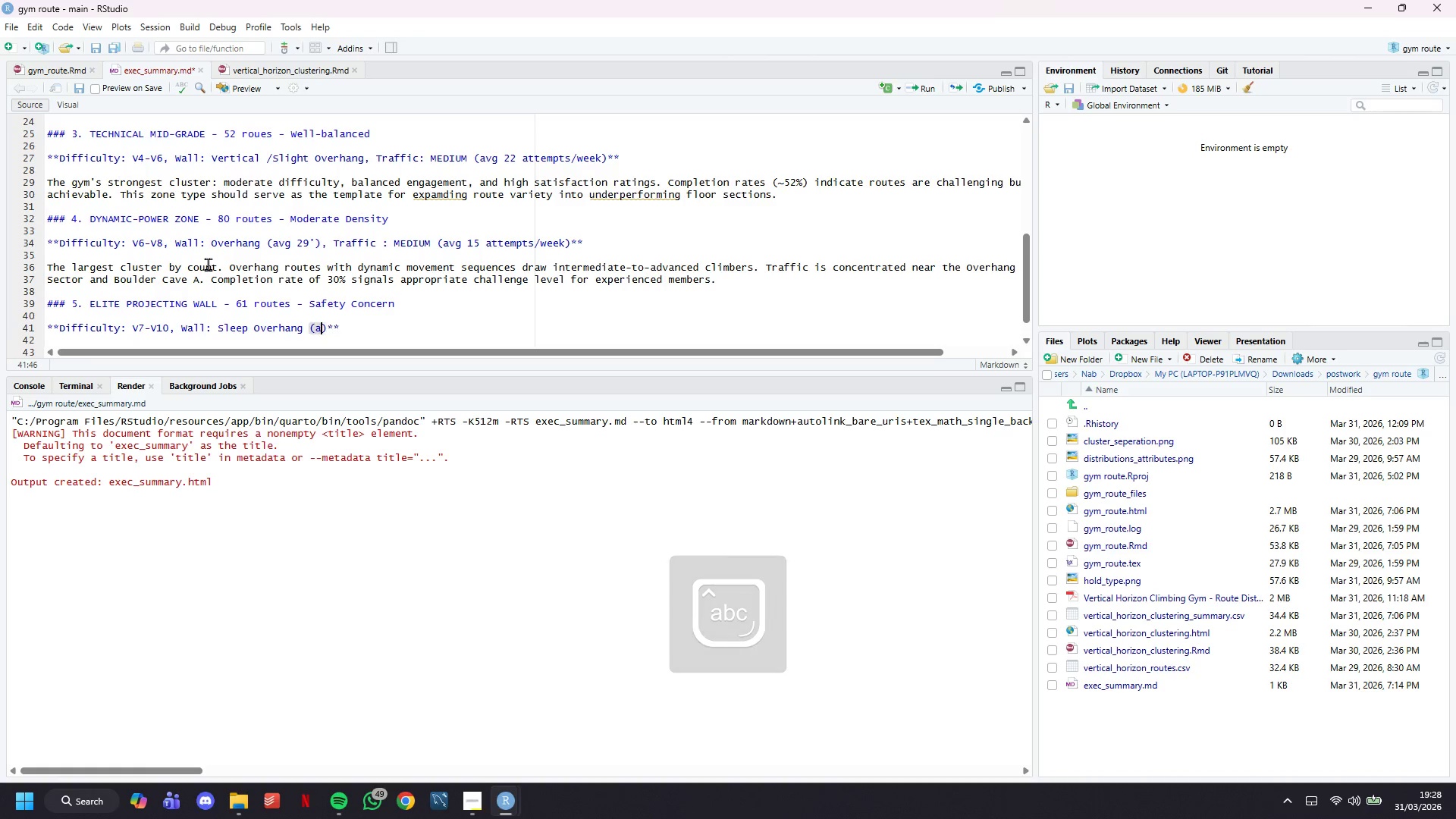 
type(avg 36')
 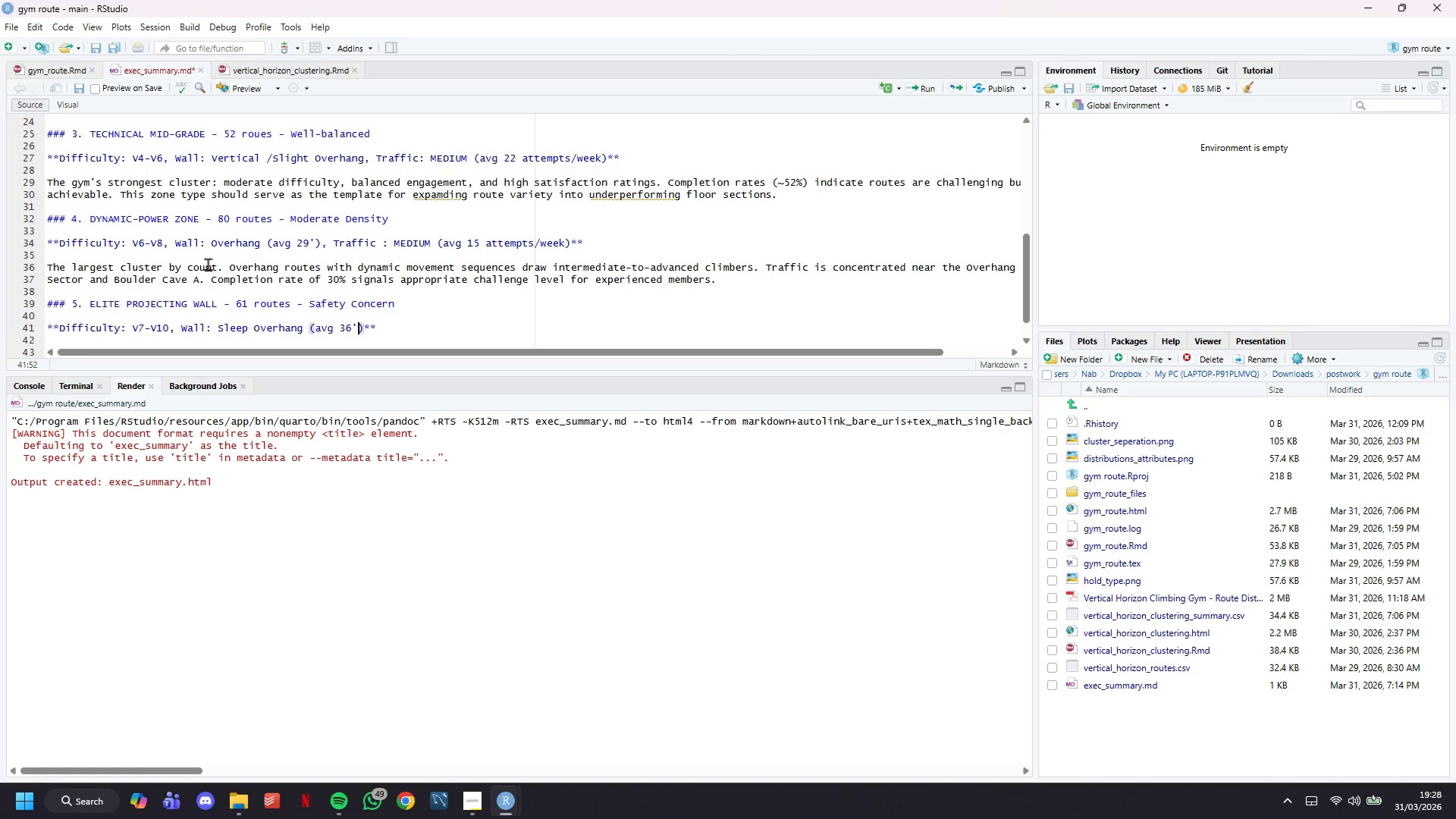 
scroll: coordinate [208, 264], scroll_direction: up, amount: 1.0
 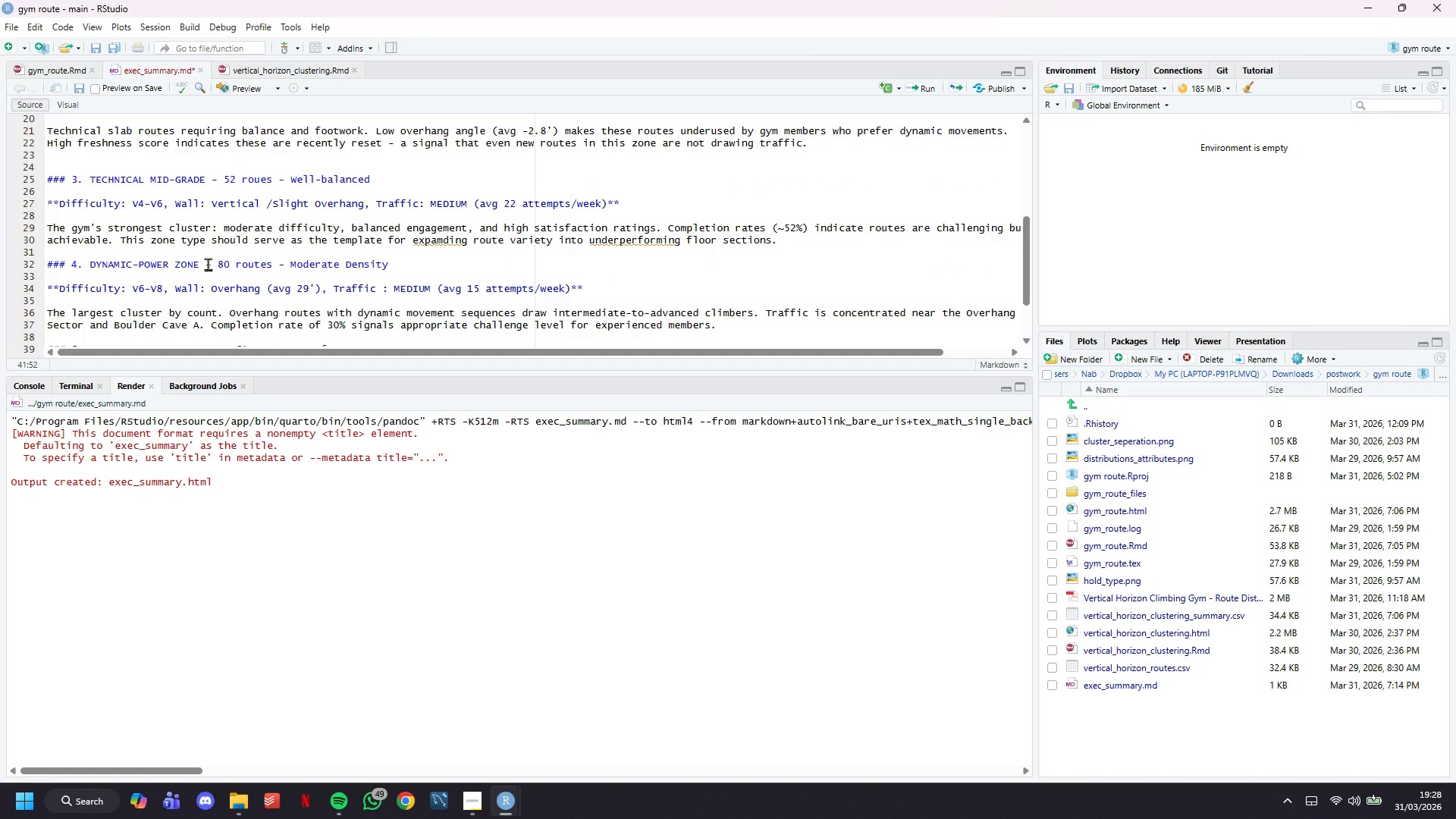 
key(ArrowRight)
 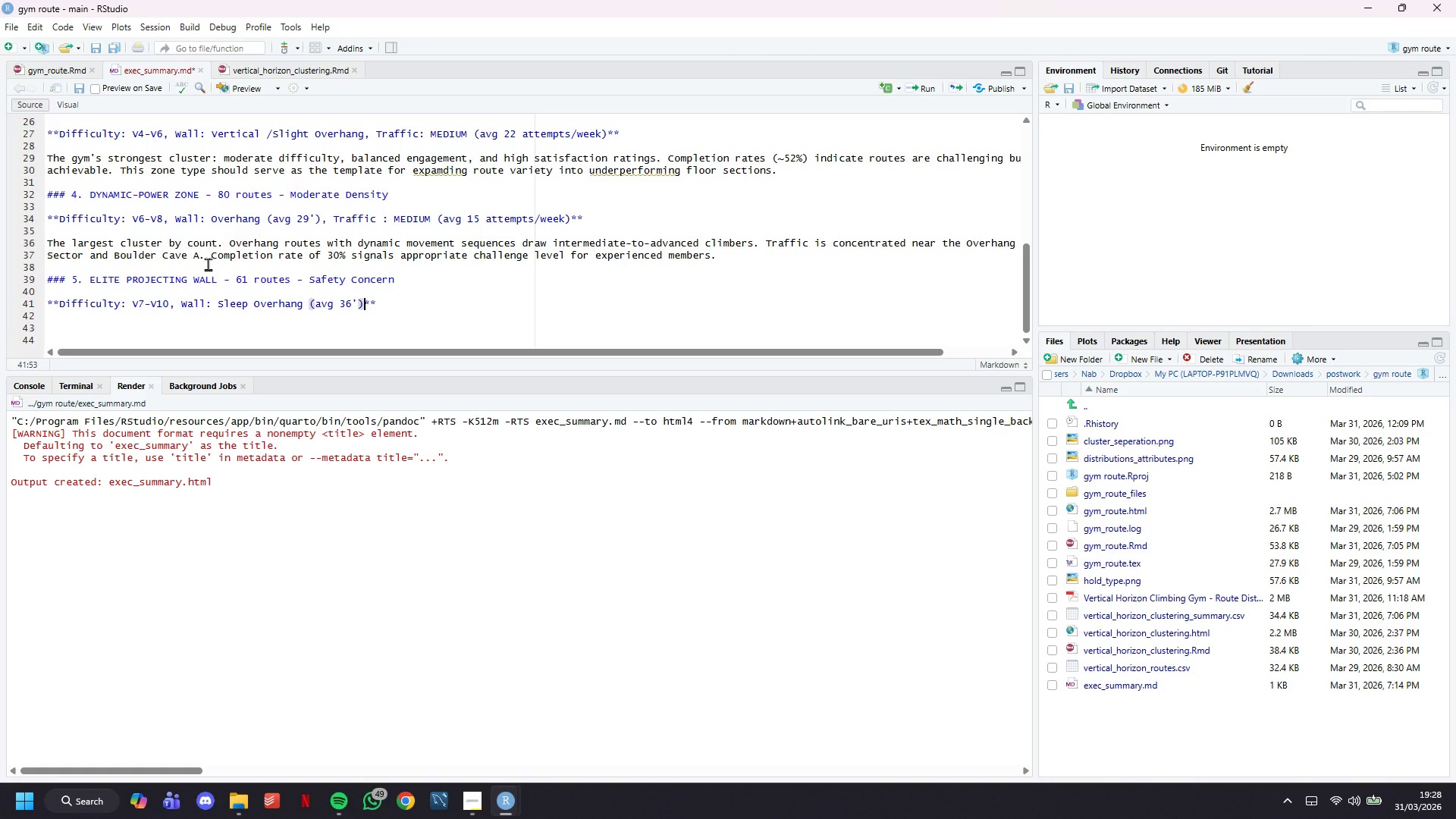 
scroll: coordinate [208, 264], scroll_direction: down, amount: 4.0
 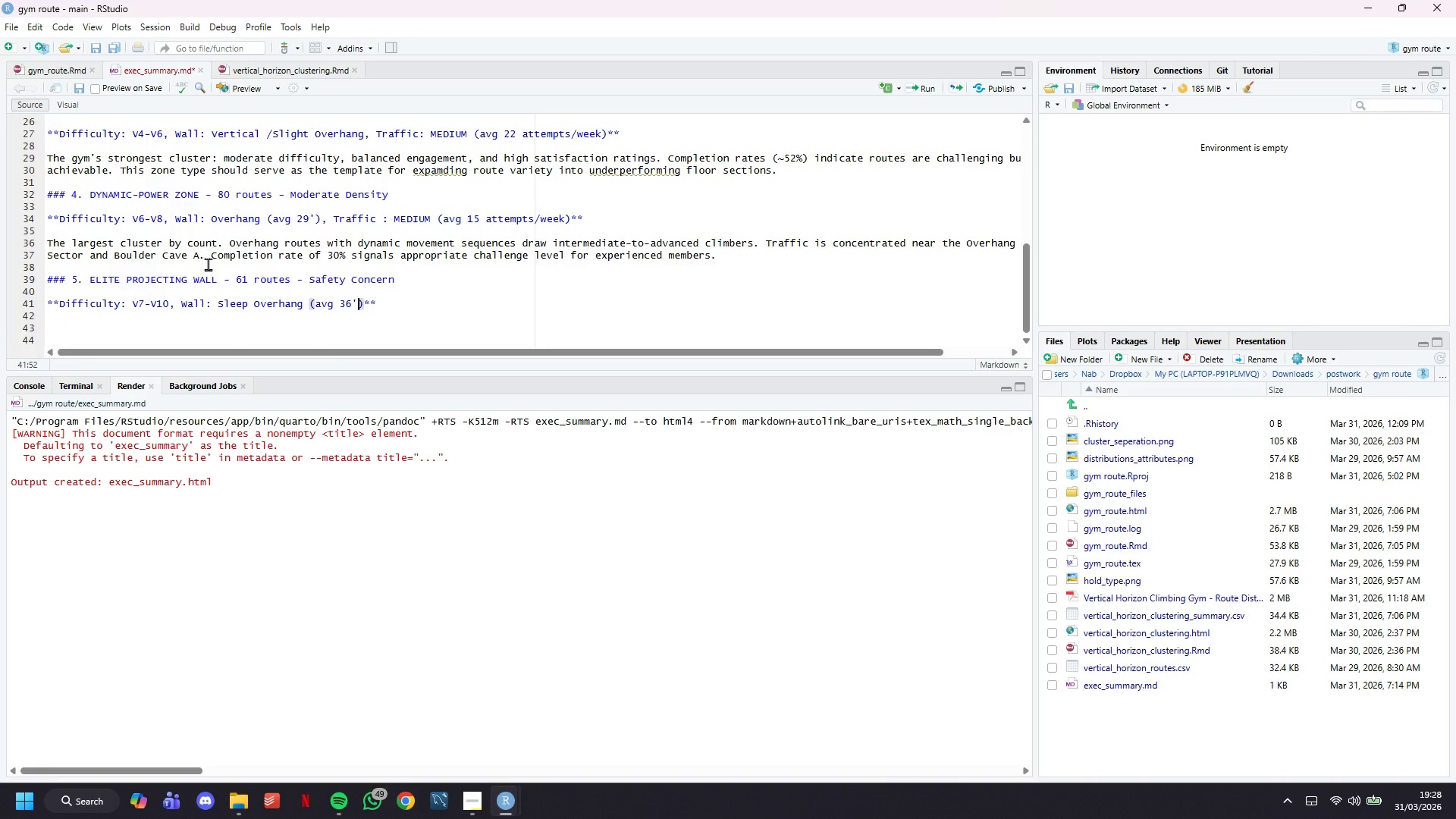 
type(, Traffic: LOW (_)
key(Backspace)
type())
 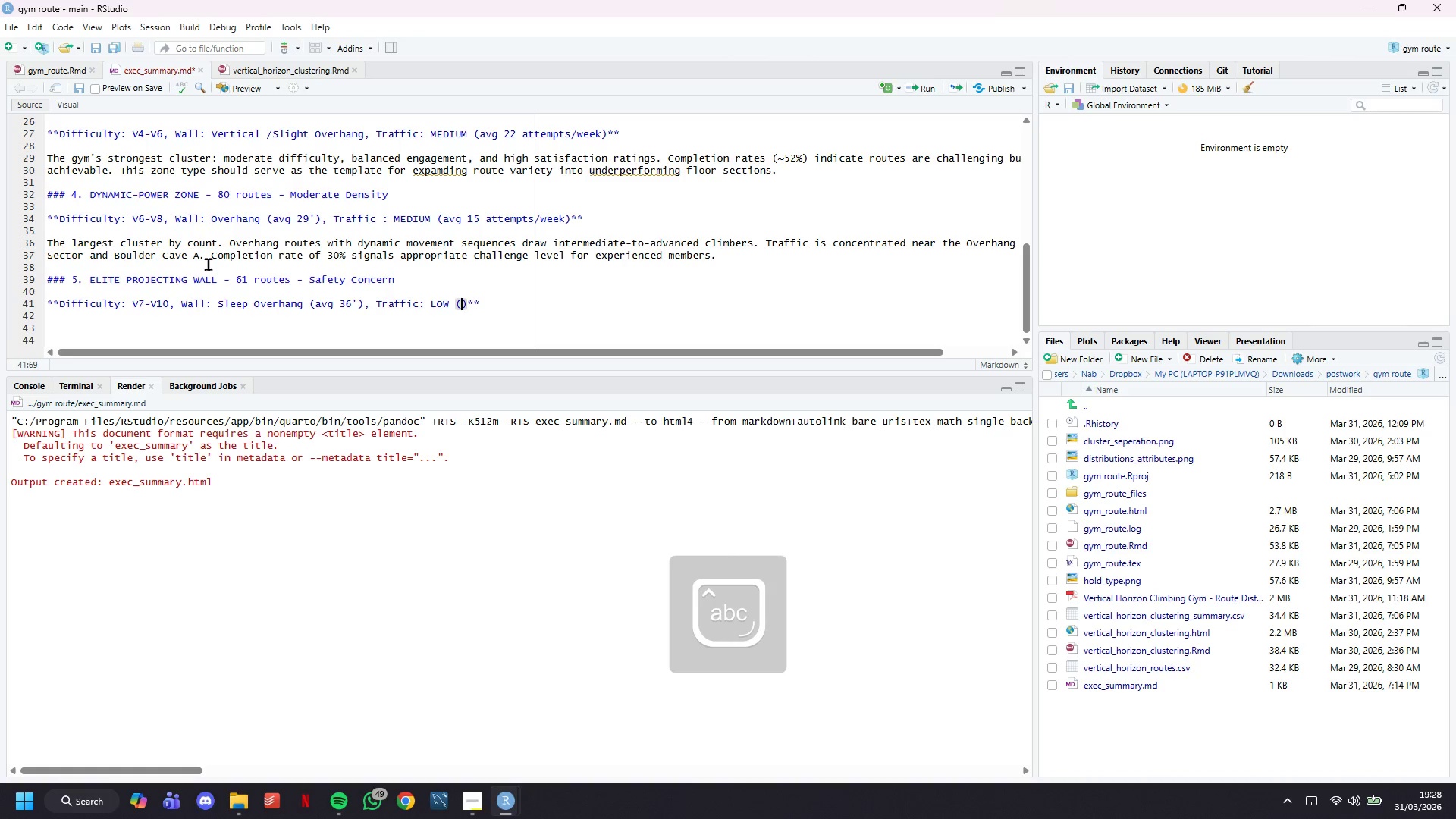 
 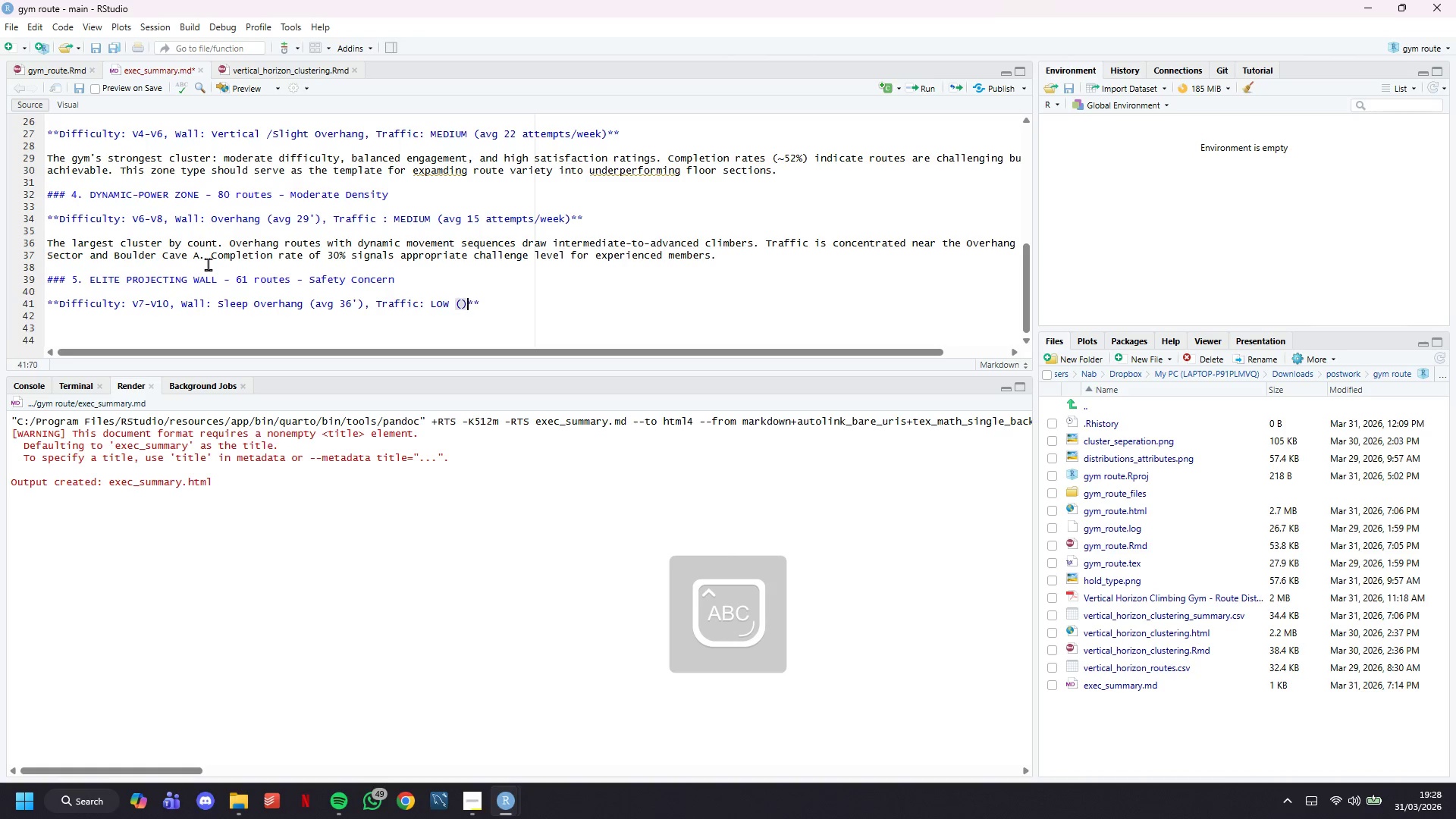 
key(ArrowLeft)
 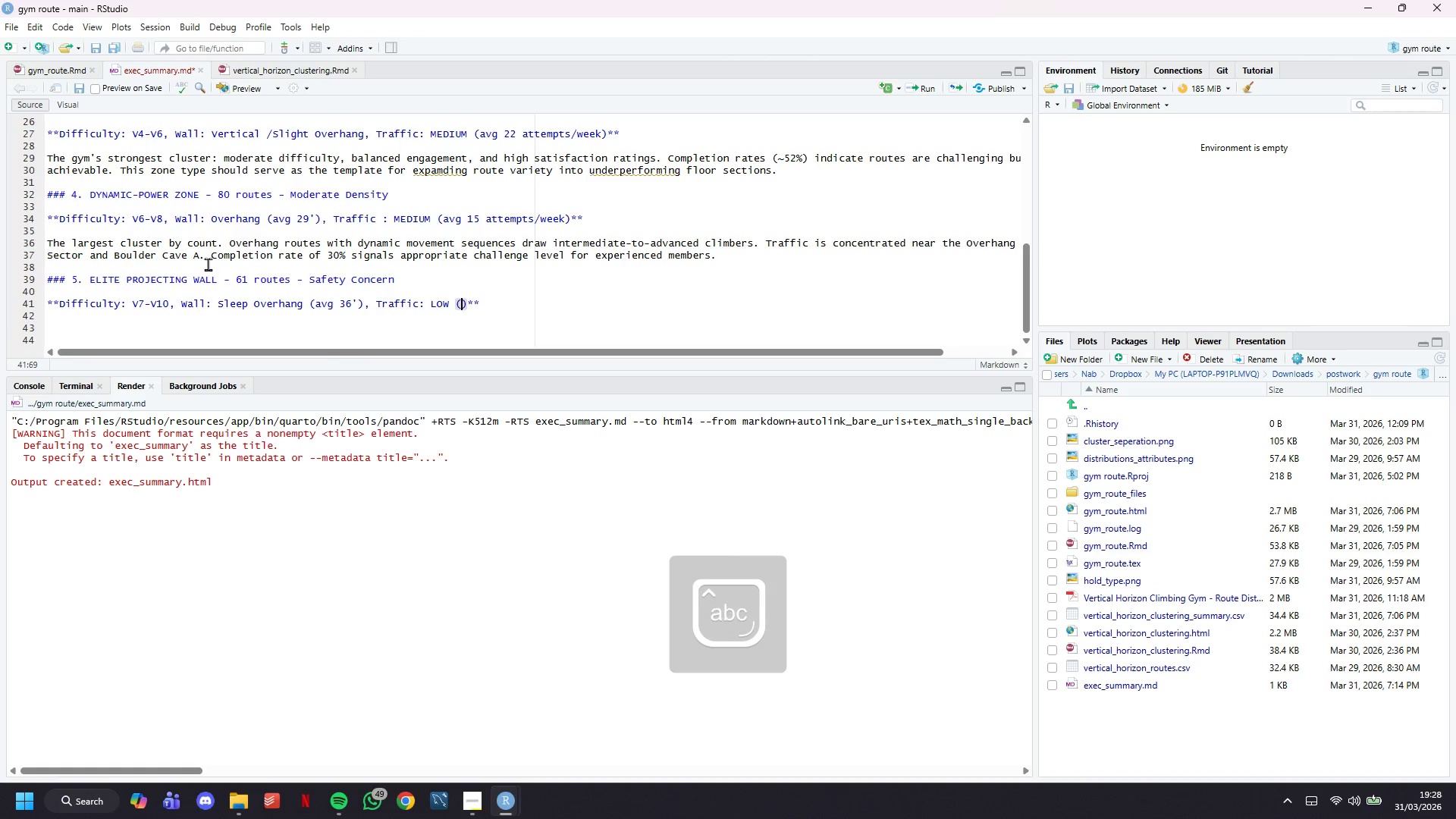 
type(avg 11 attempts.)
key(Backspace)
type(/week)
 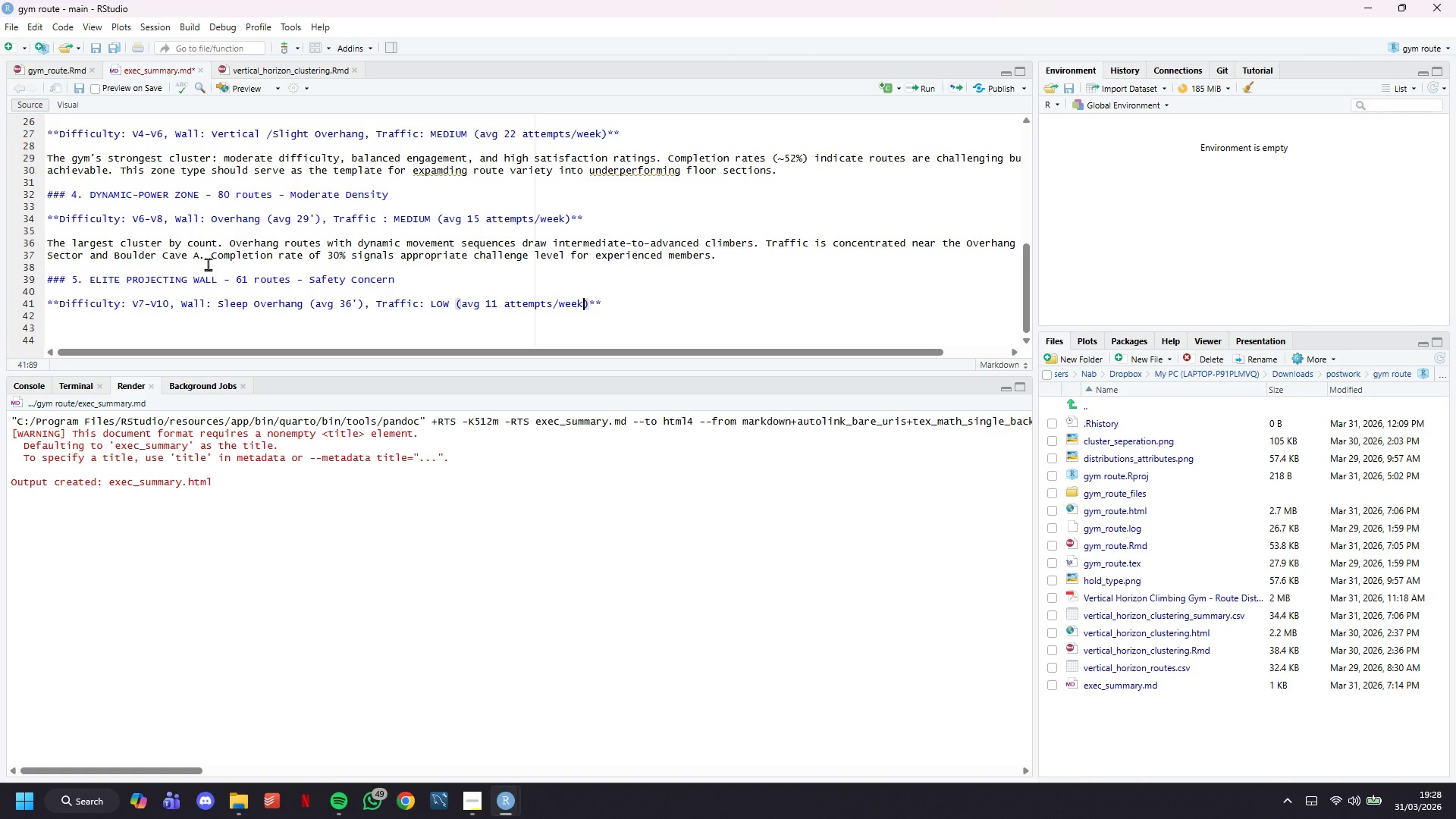 
key(ArrowRight)
 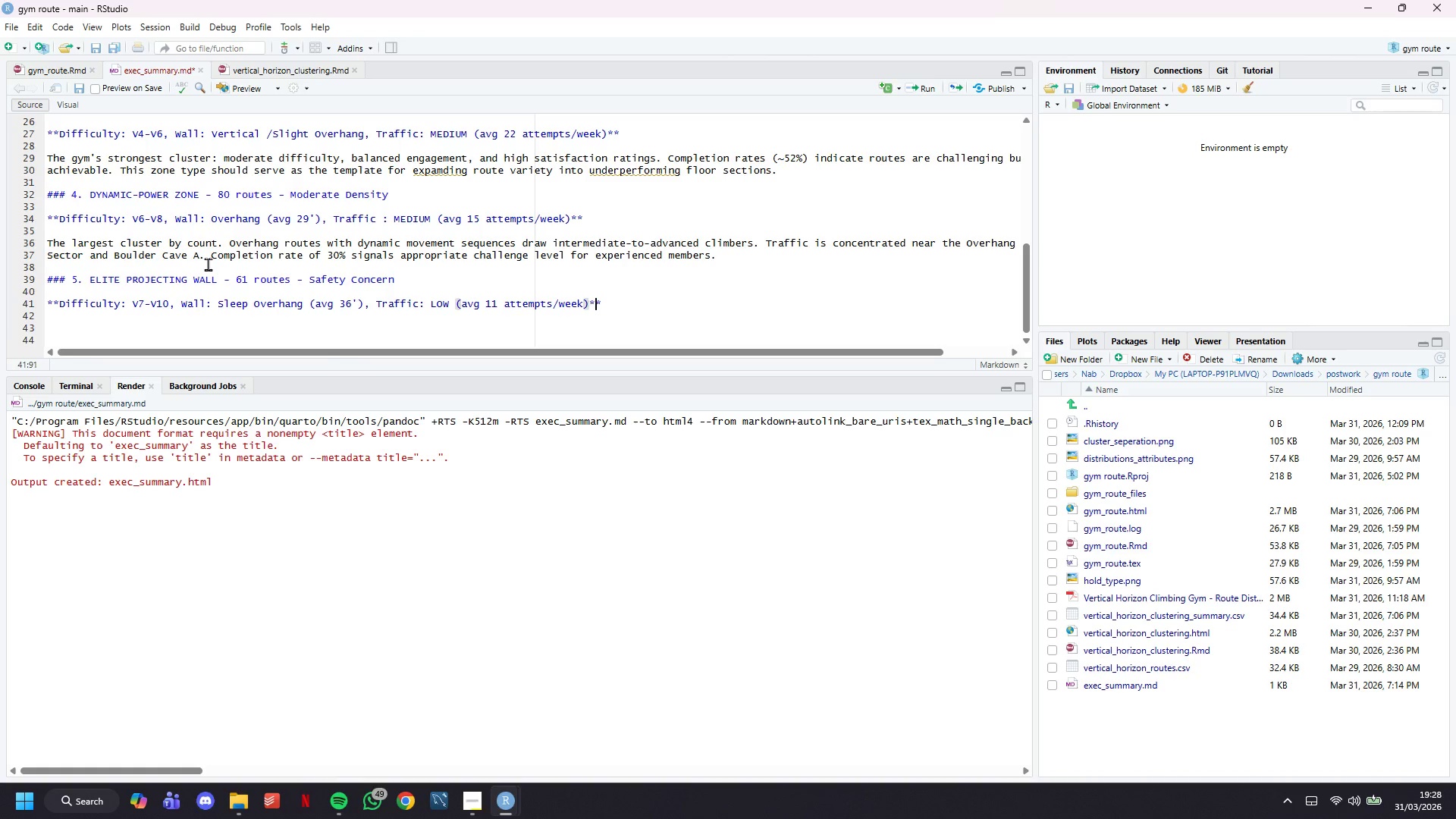 
key(ArrowRight)
 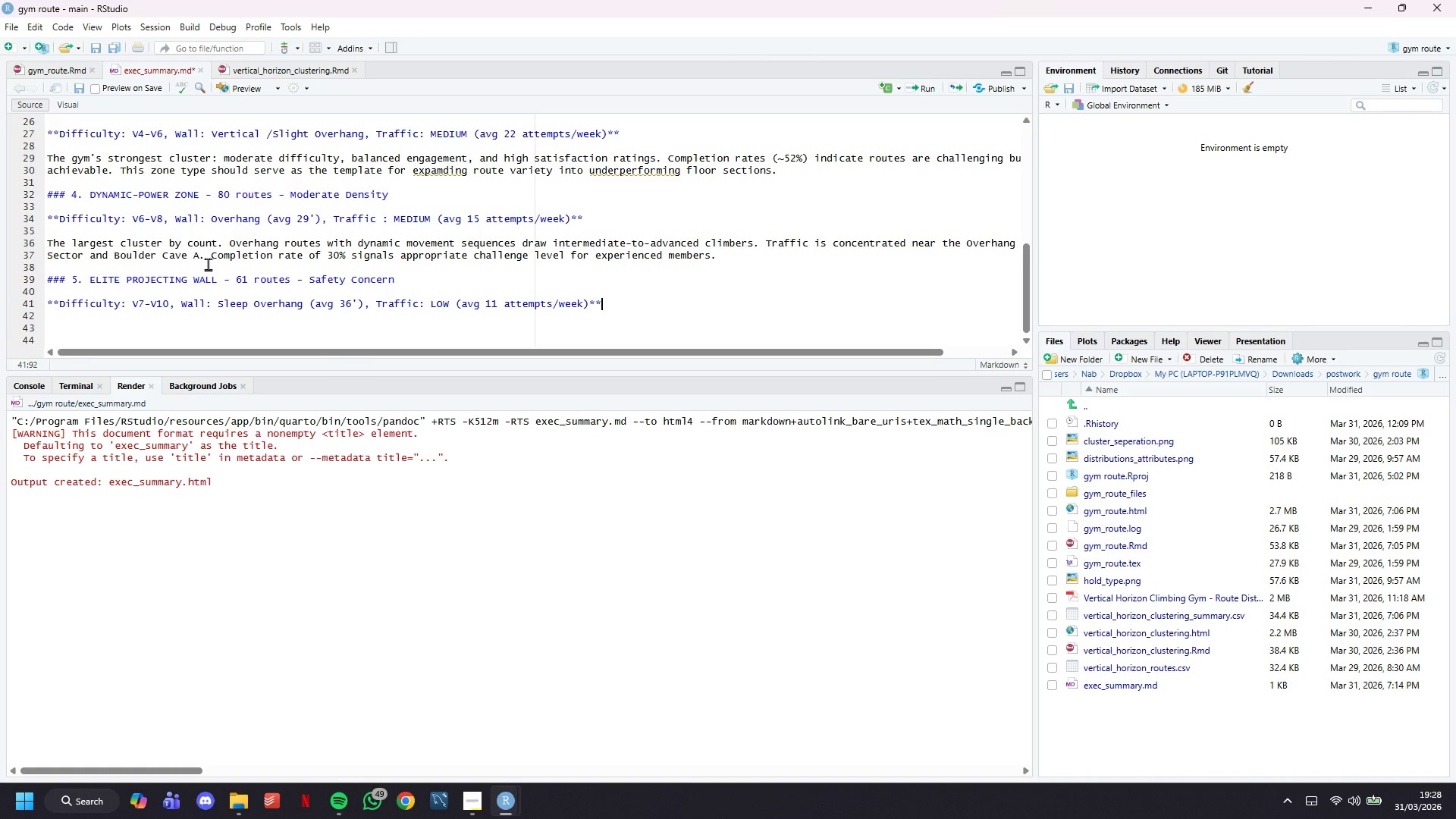 
key(ArrowRight)
 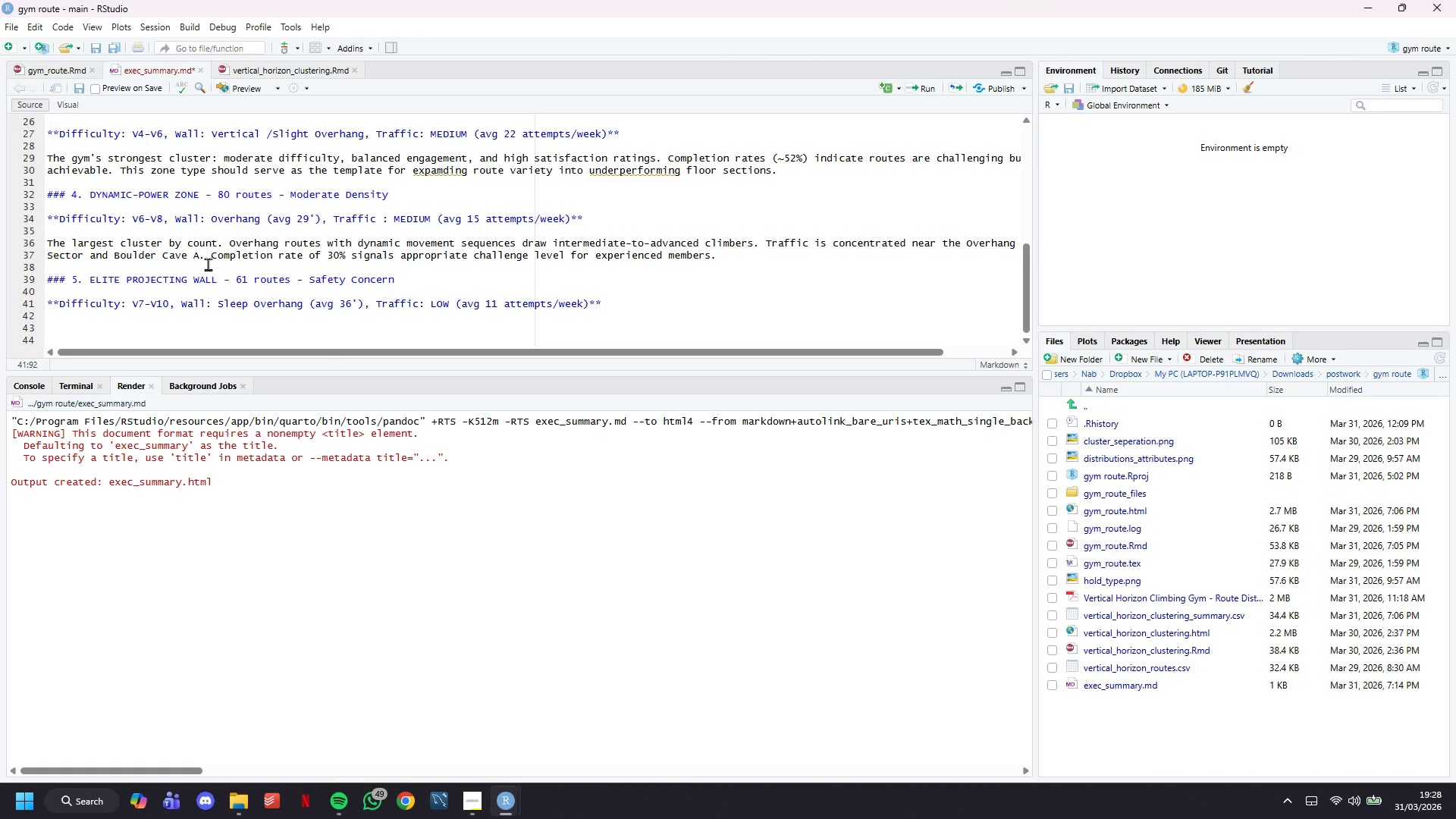 
key(Enter)
 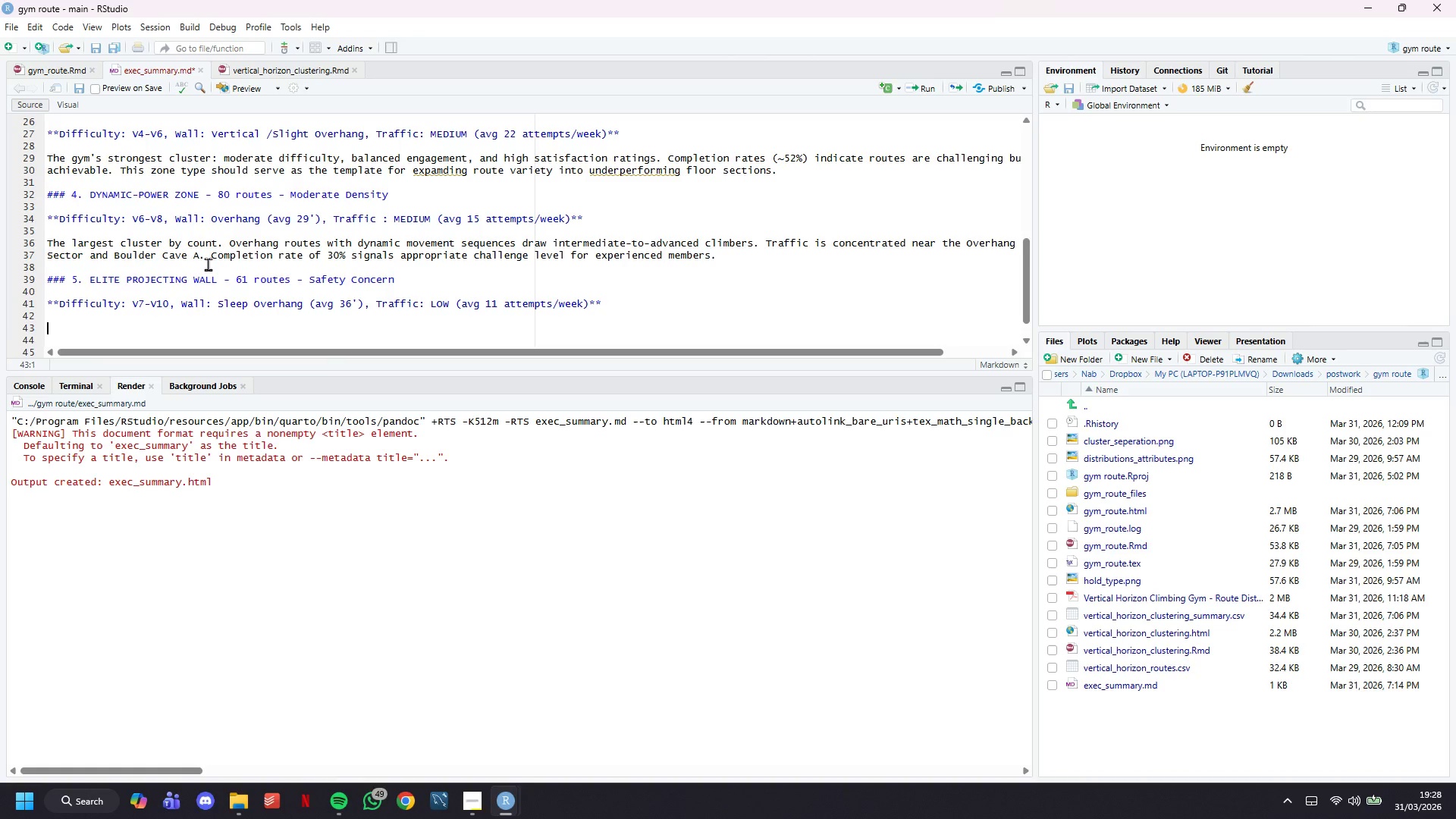 
key(Enter)
 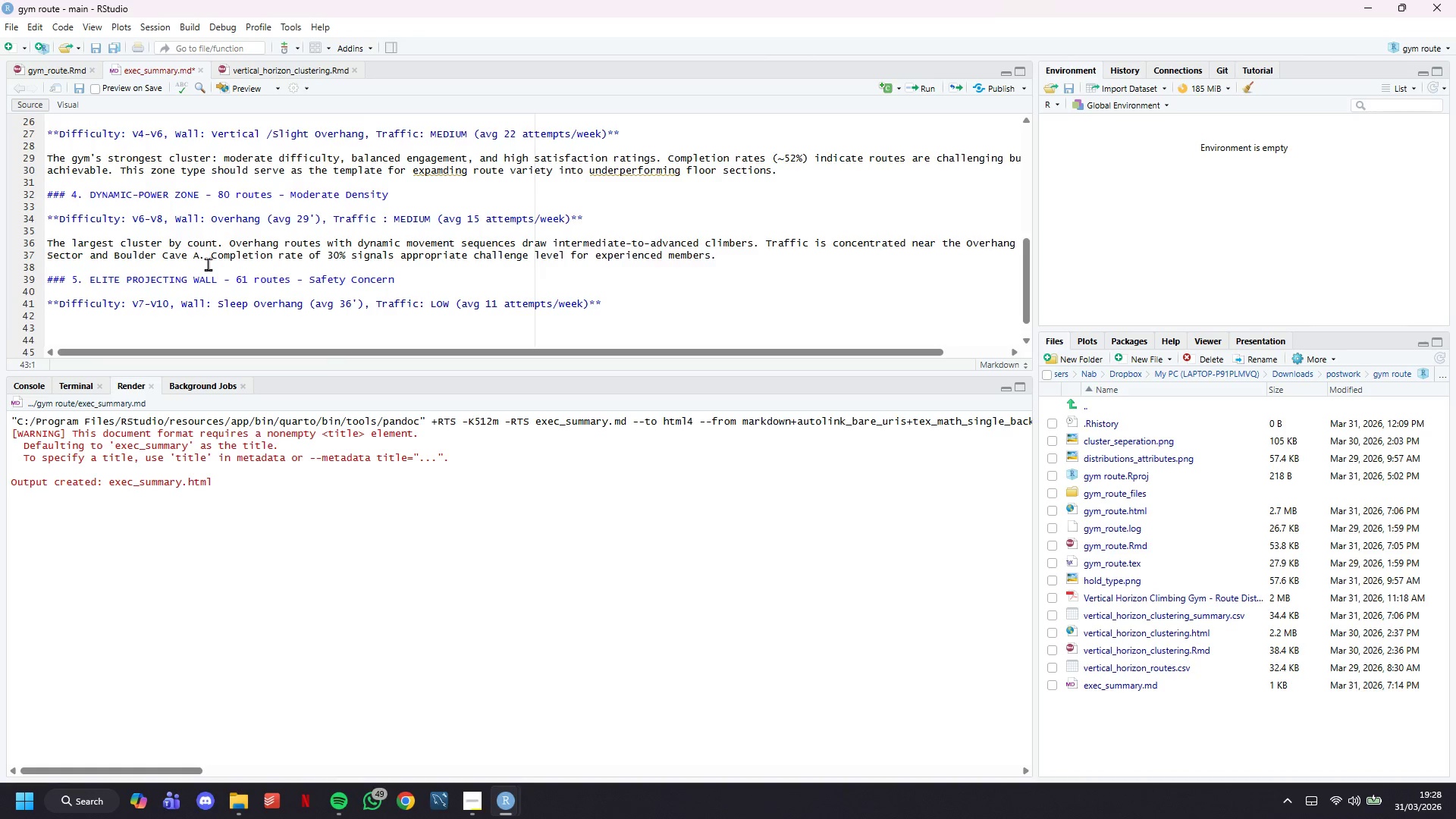 
scroll: coordinate [208, 264], scroll_direction: down, amount: 6.0
 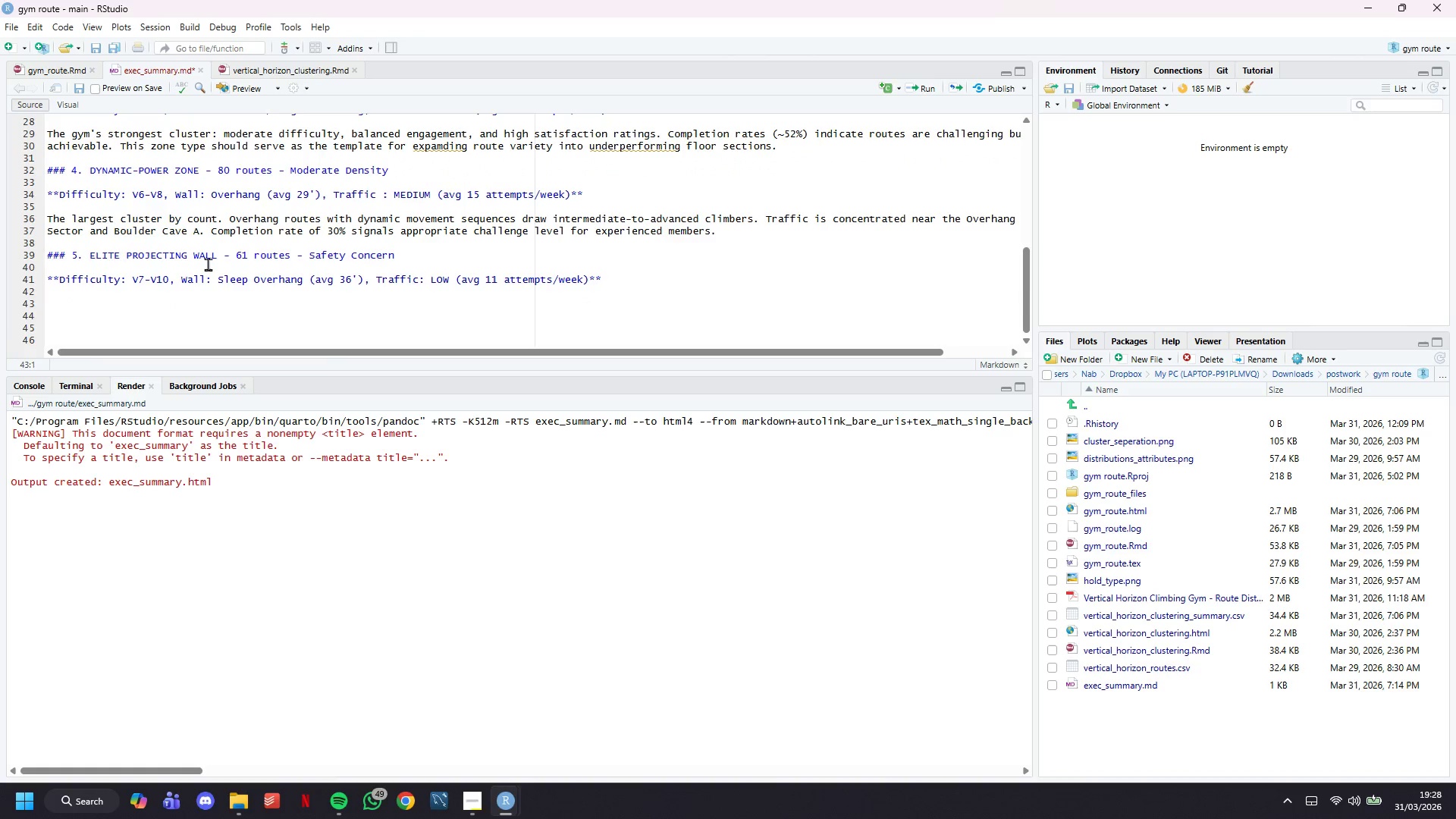 
wait(5.53)
 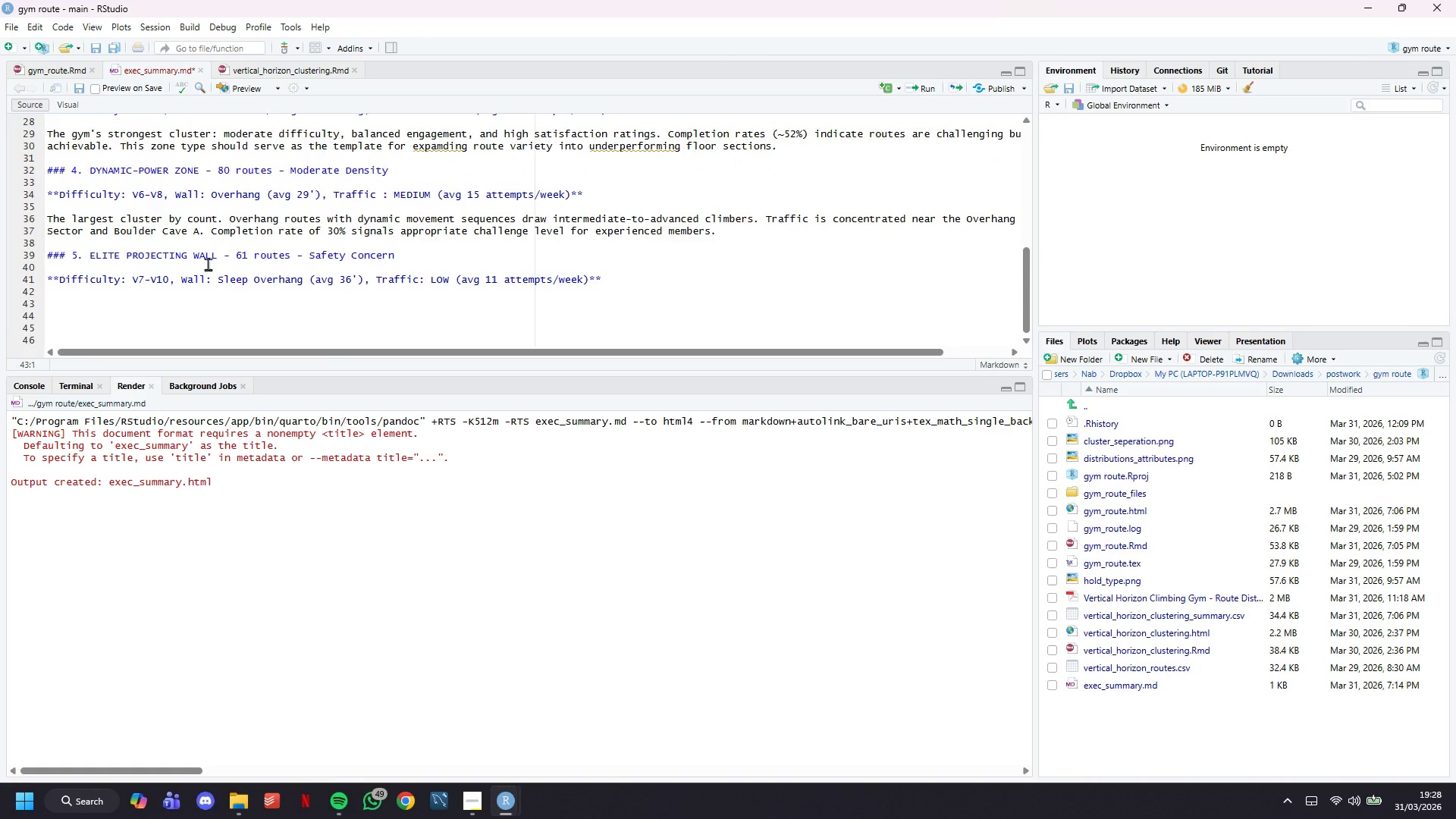 
type(High-commitment expert routes with low completion rates ()
key(Backspace)
type(and the highest recorder safety incidents in the daa)
key(Backspace)
type(taset.  These routes reu)
key(Backspace)
type(quor)
key(Backspace)
key(Backspace)
type(ire extended hang time on steep walls - when cl)
key(Backspace)
key(Backspace)
key(Backspace)
key(Backspace)
key(Backspace)
key(Backspace)
 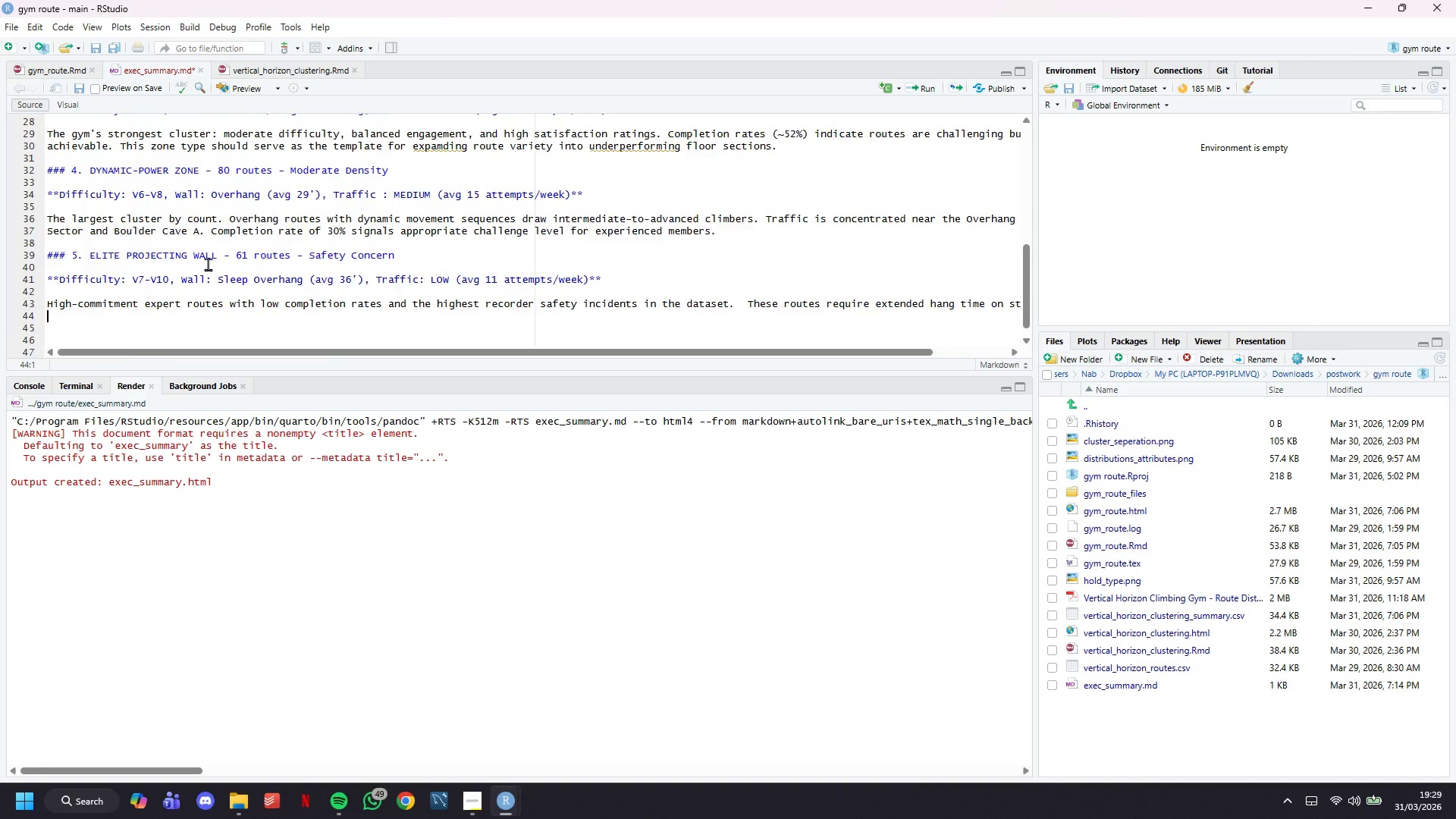 
 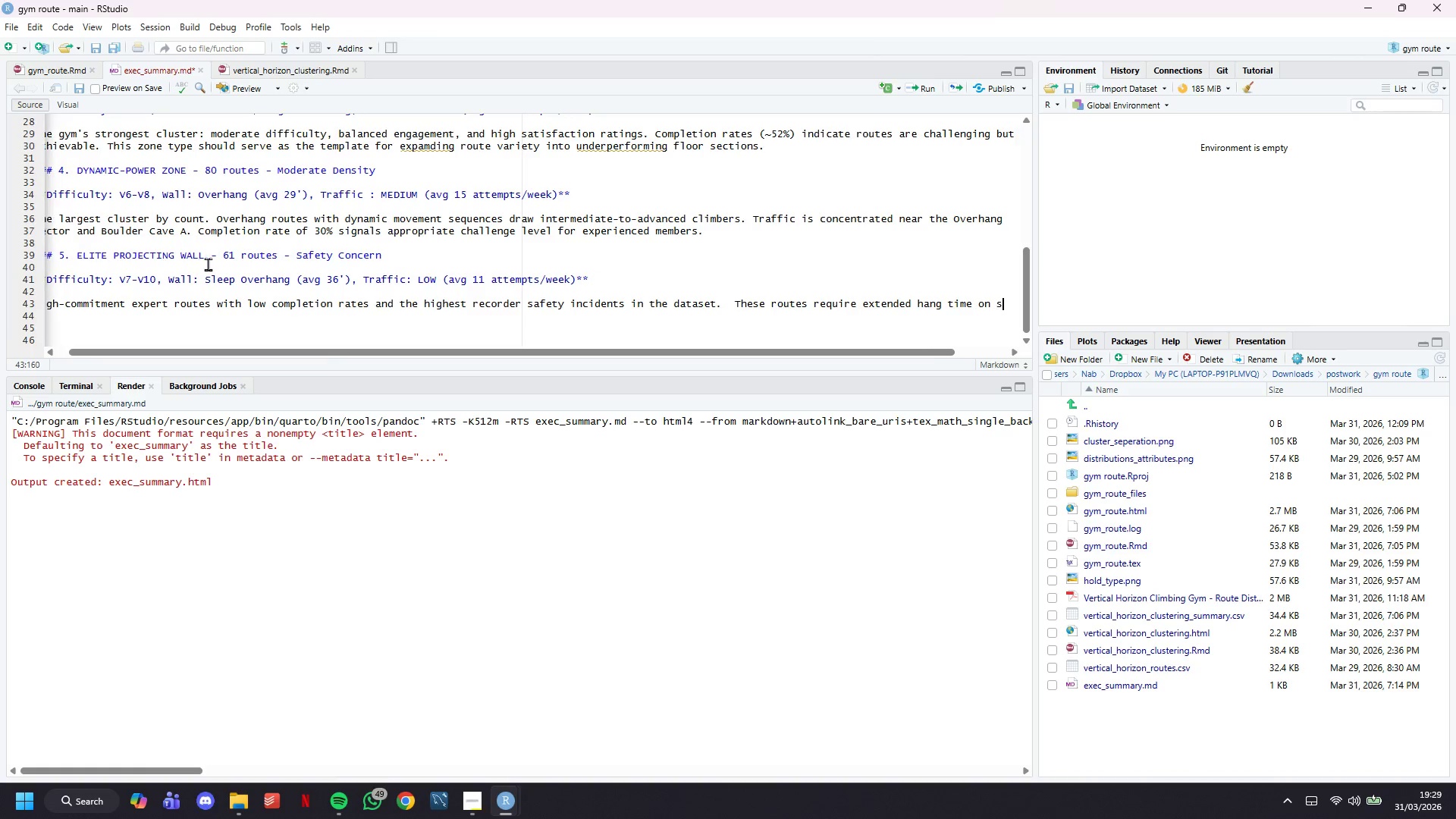 
key(Enter)
 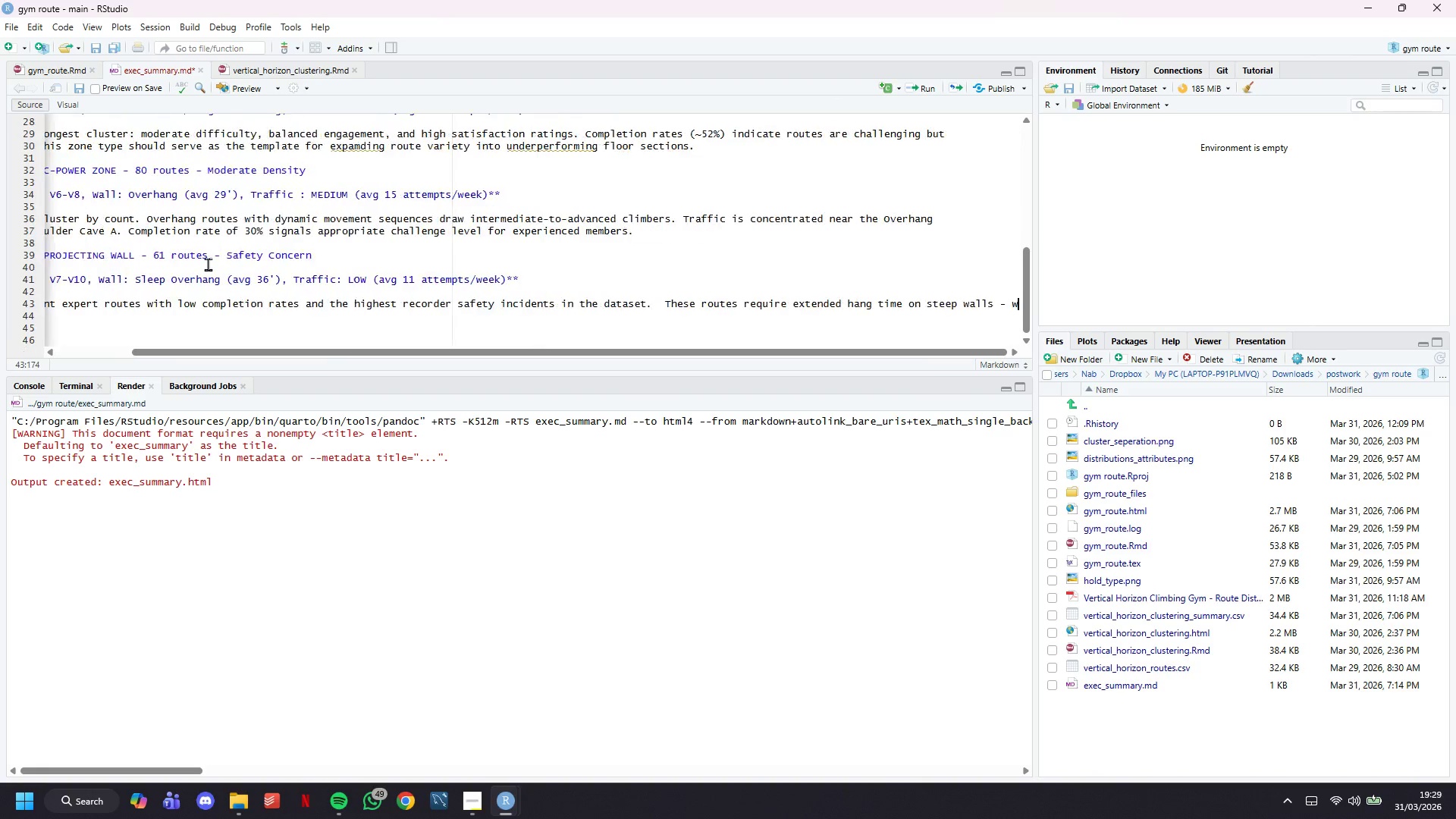 
key(Backspace)
 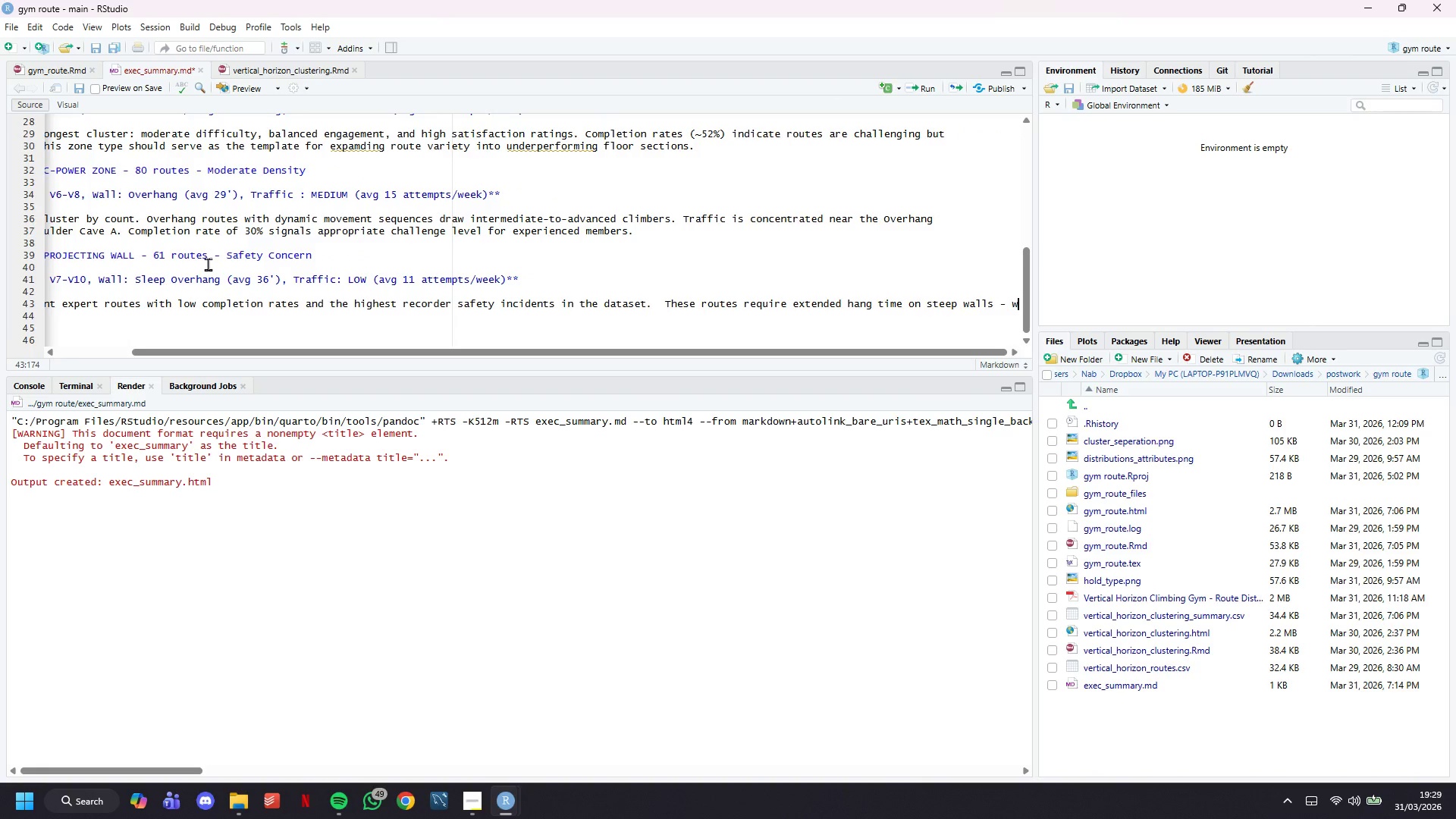 
key(Backspace)
 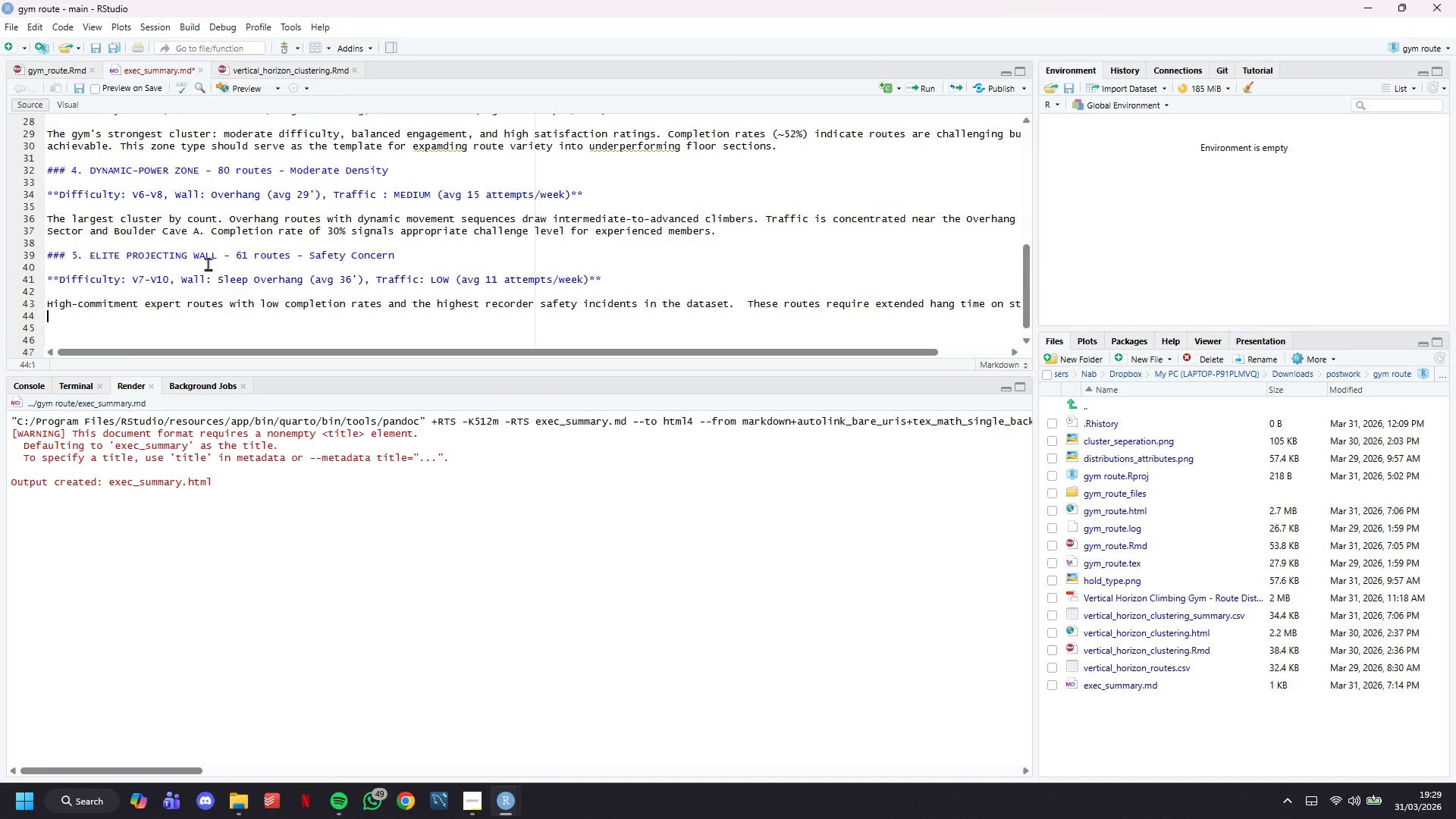 
key(Enter)
 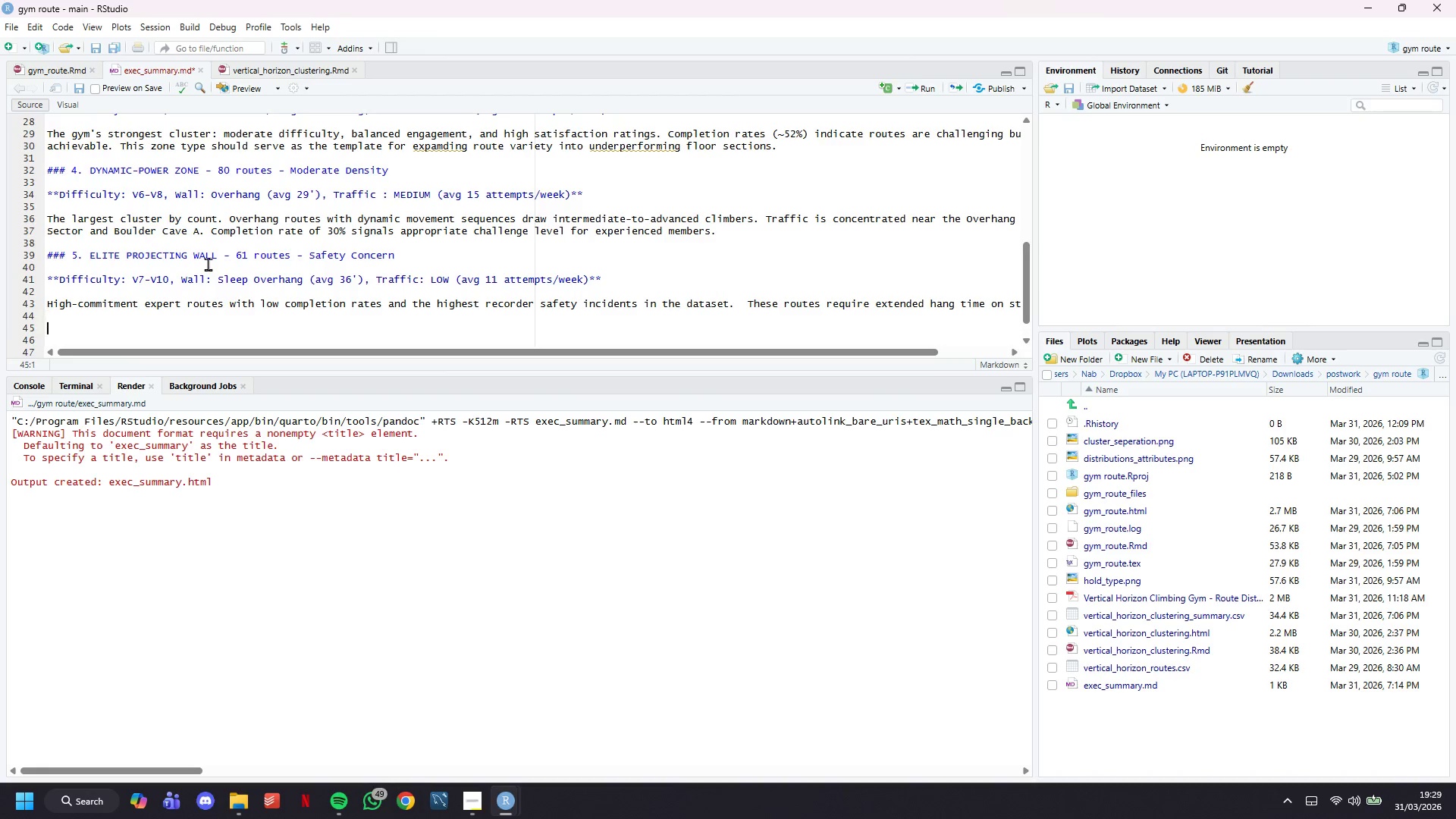 
key(Enter)
 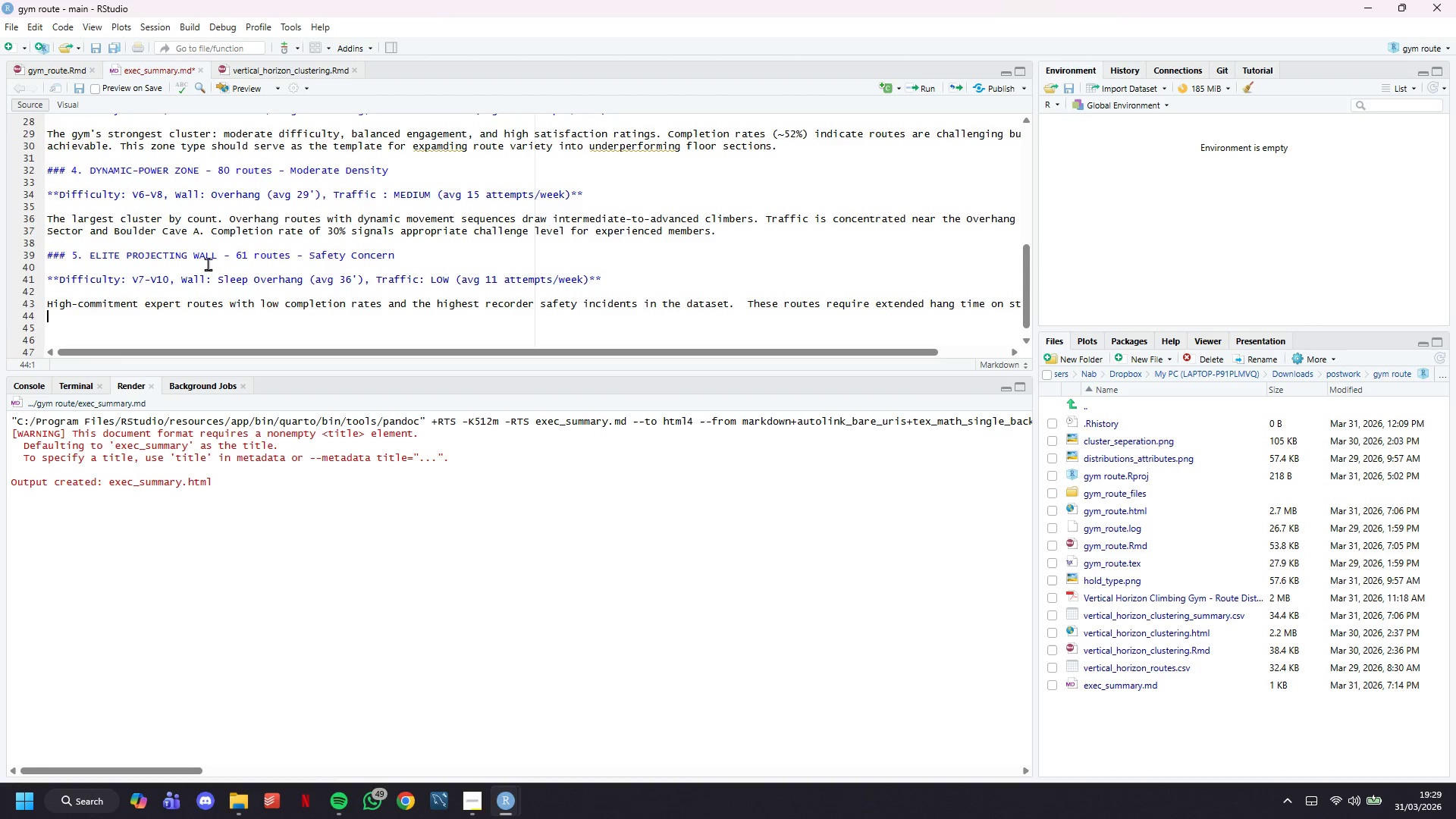 
key(Backspace)
type(when clustered together without buffer space, fall zones overlap, creating collision )
key(Backspace)
type(h)
key(Backspace)
type( hazards.)
 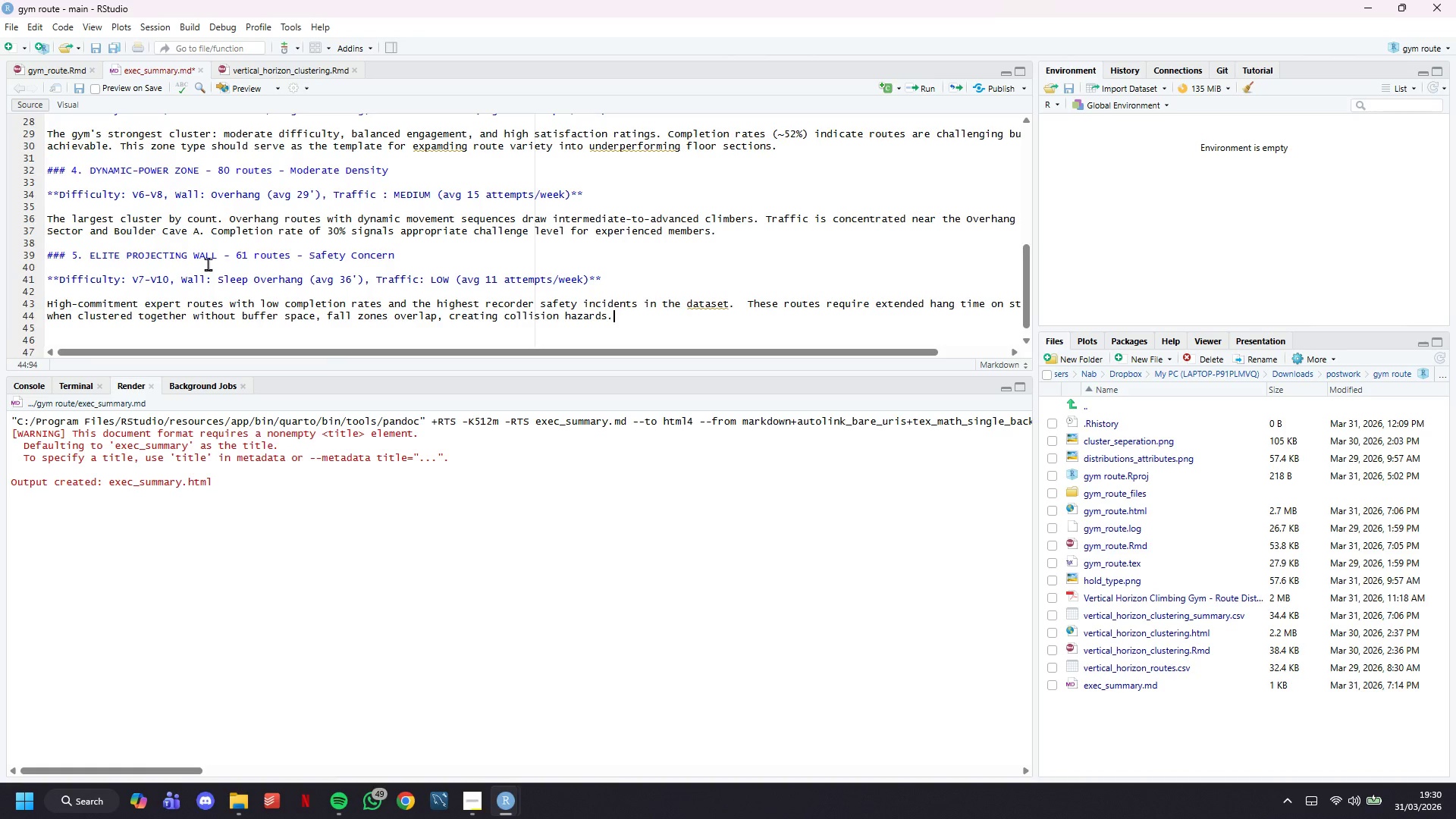 
key(Enter)
 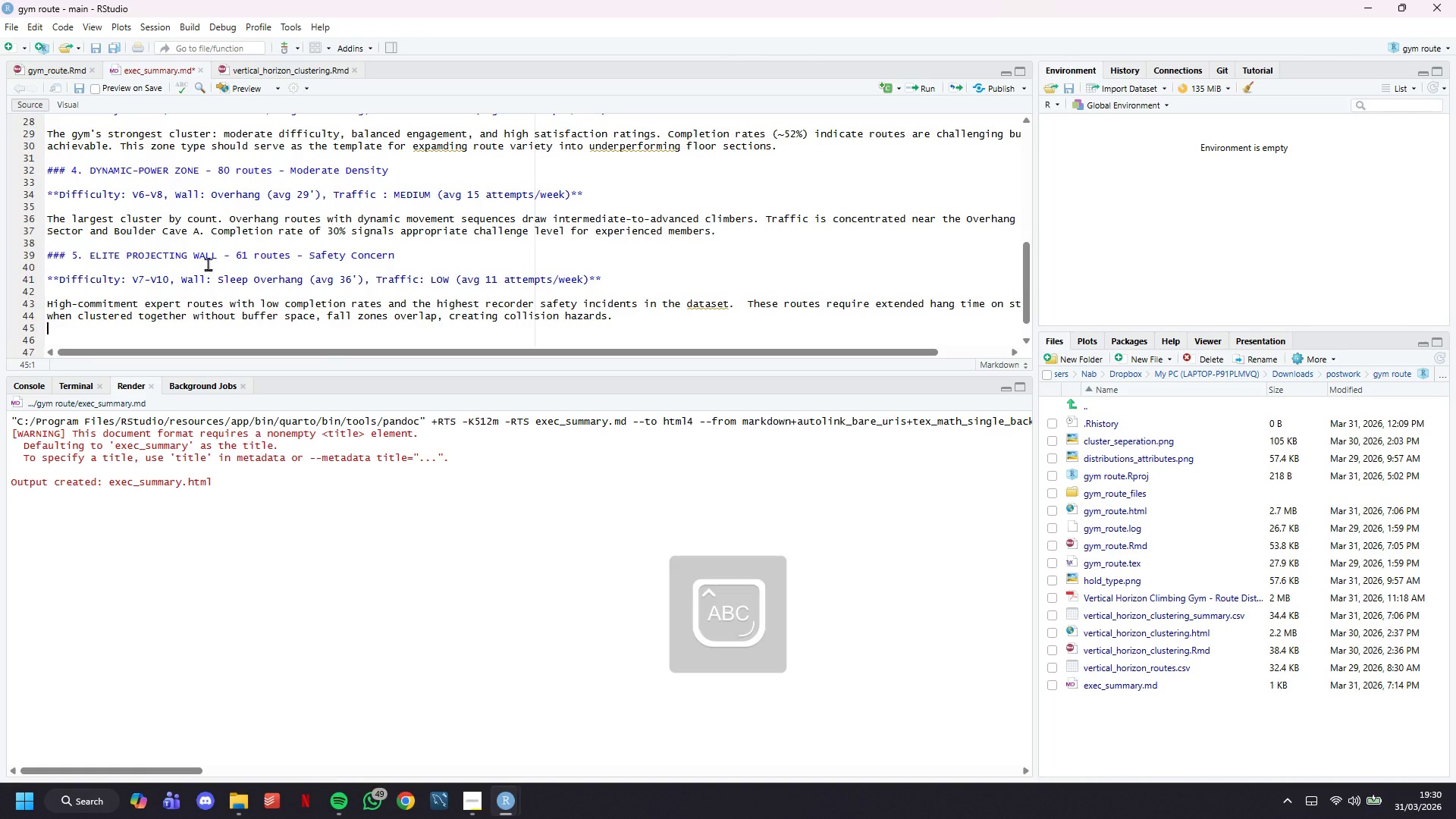 
type(Spatial seperation is critical.)
 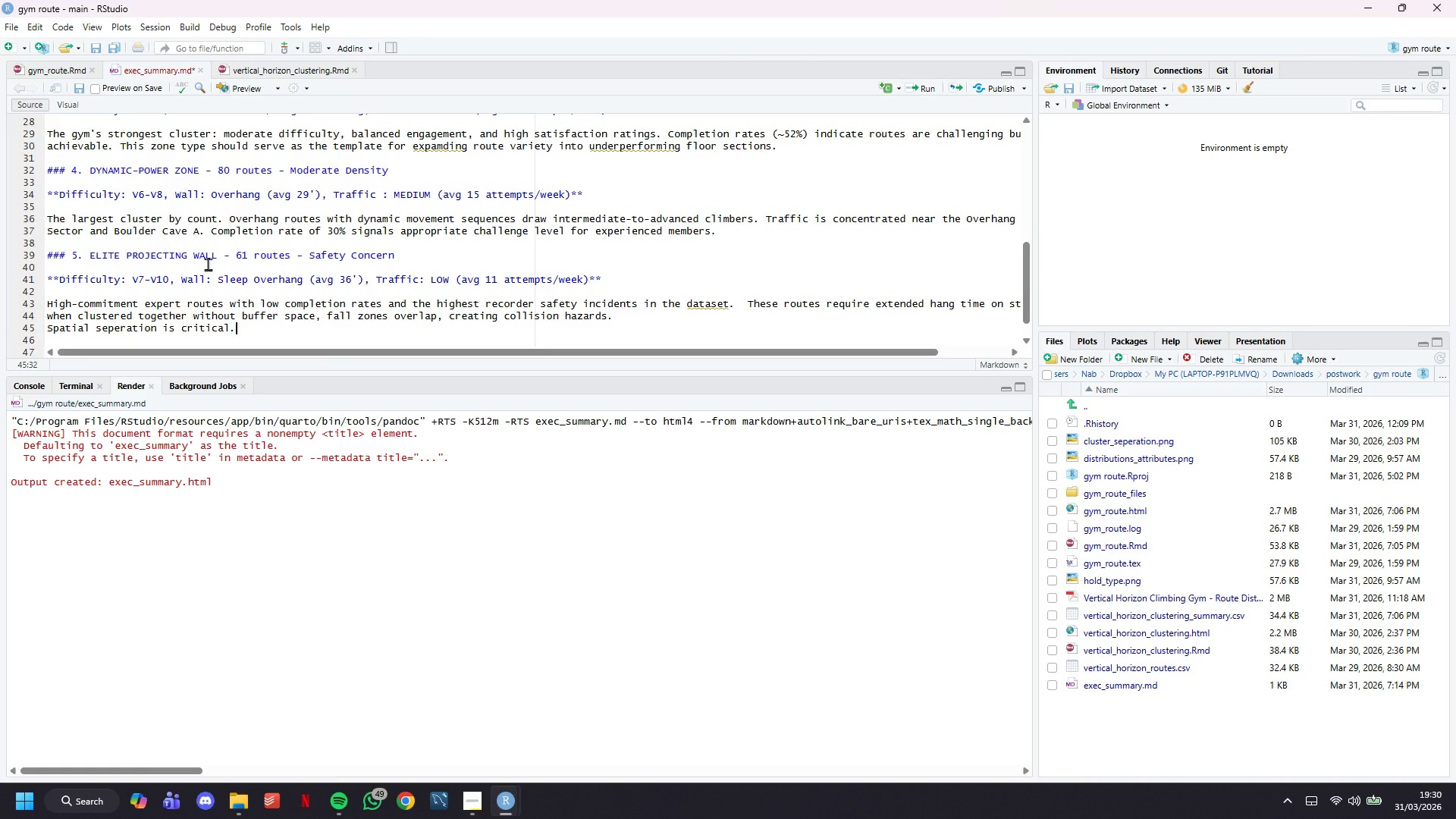 
key(Control+S)
 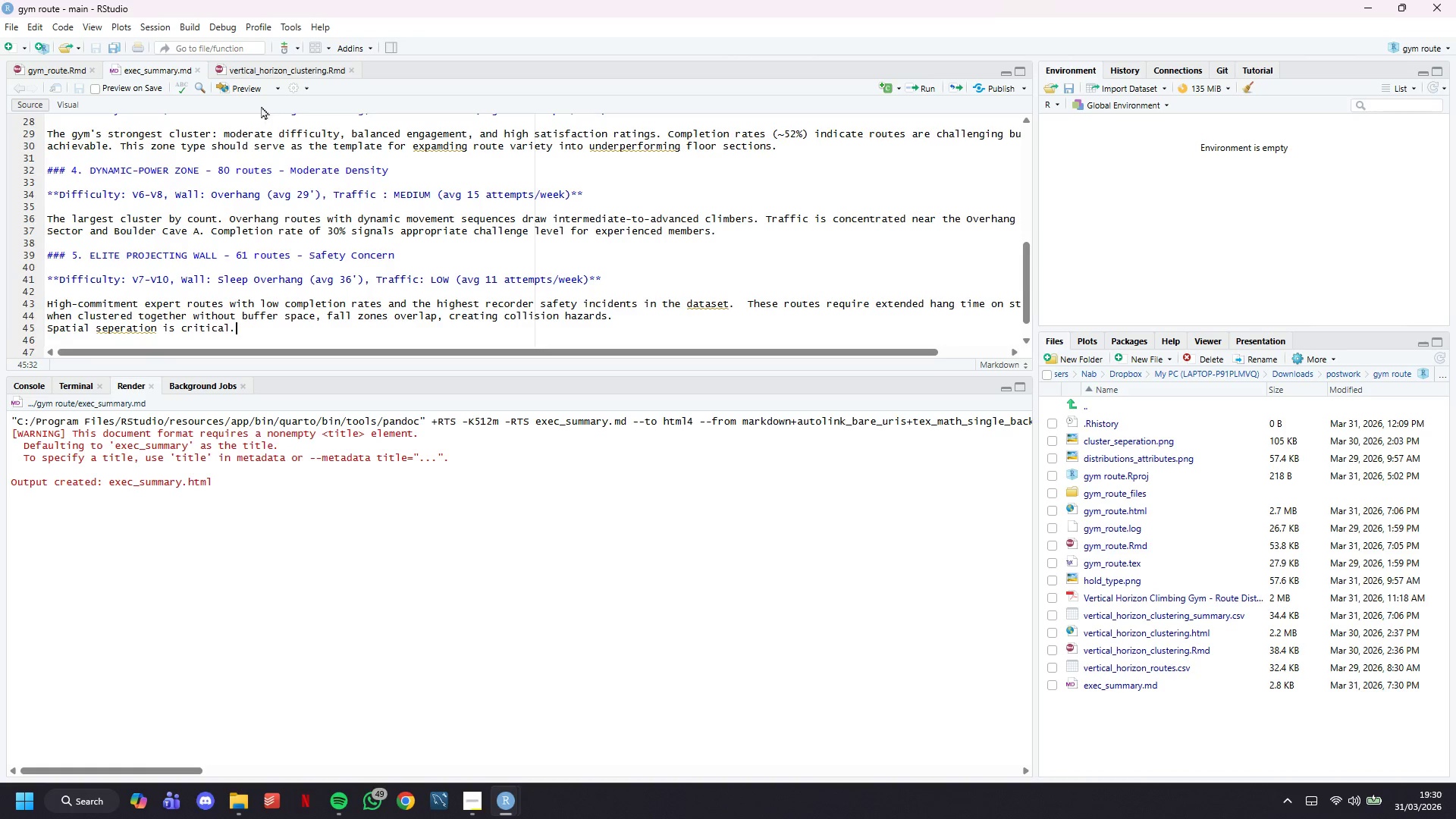 
left_click([253, 92])
 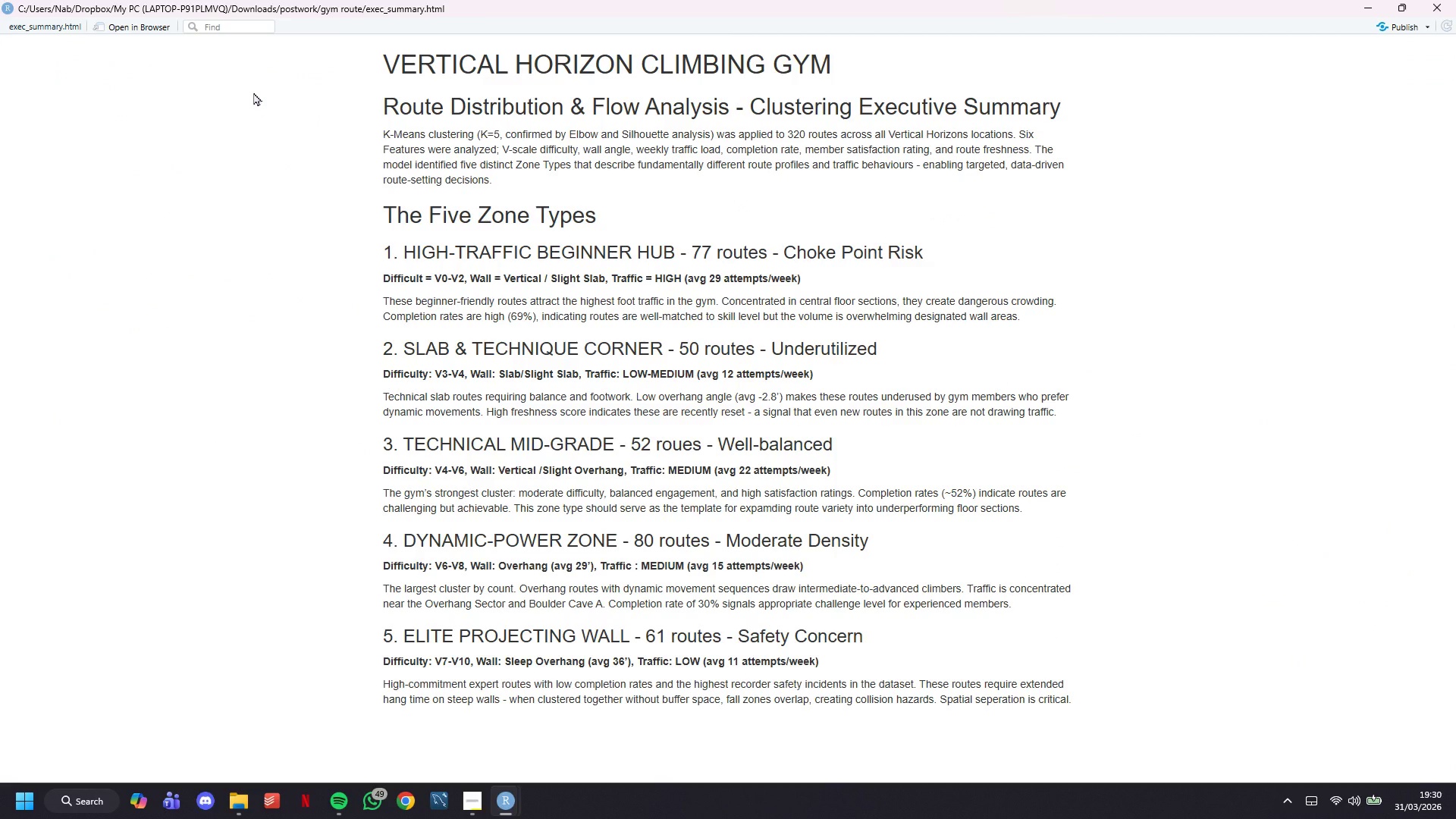 
wait(13.97)
 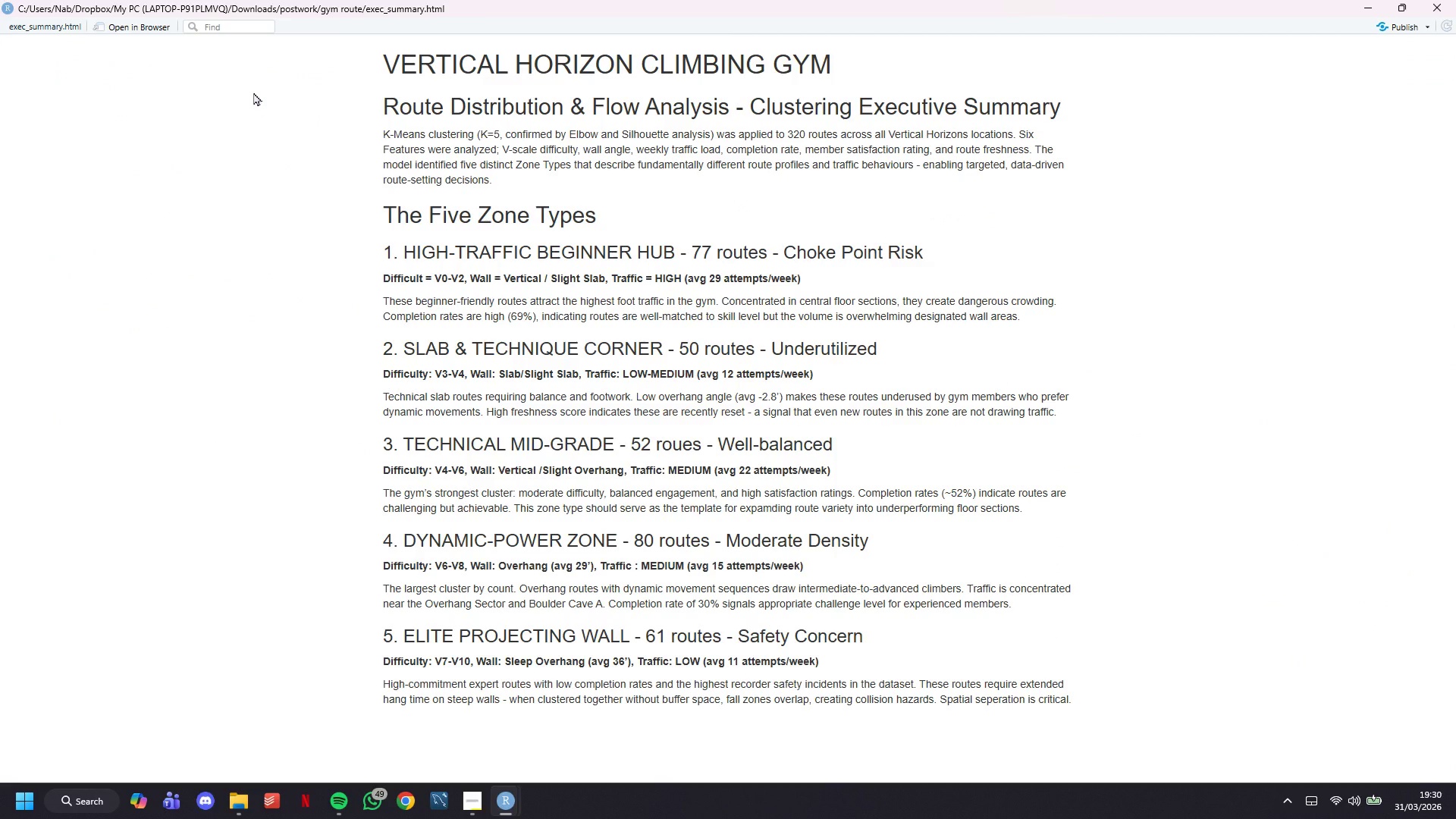 
left_click([109, 27])
 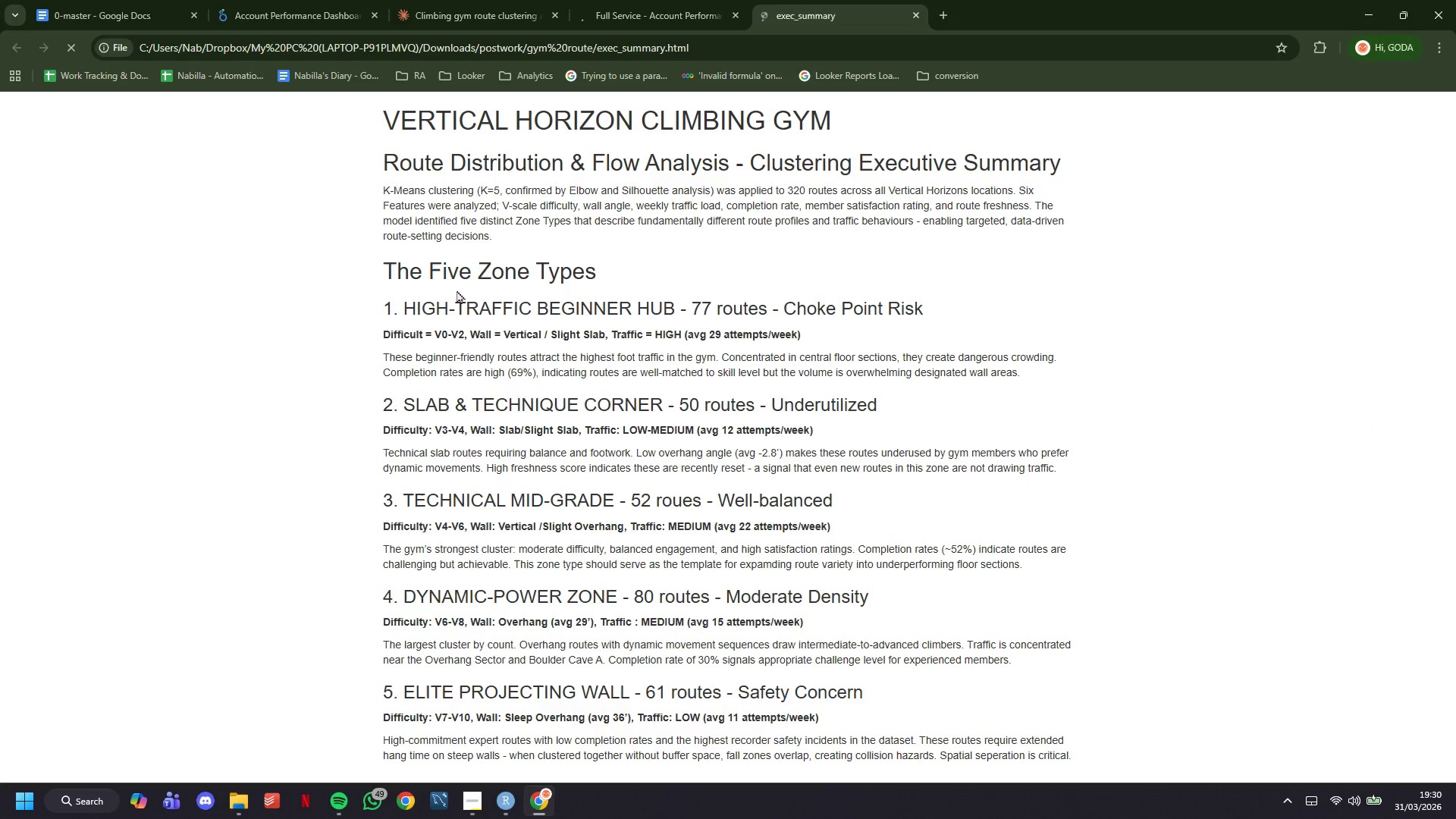 
key(Control+P)
 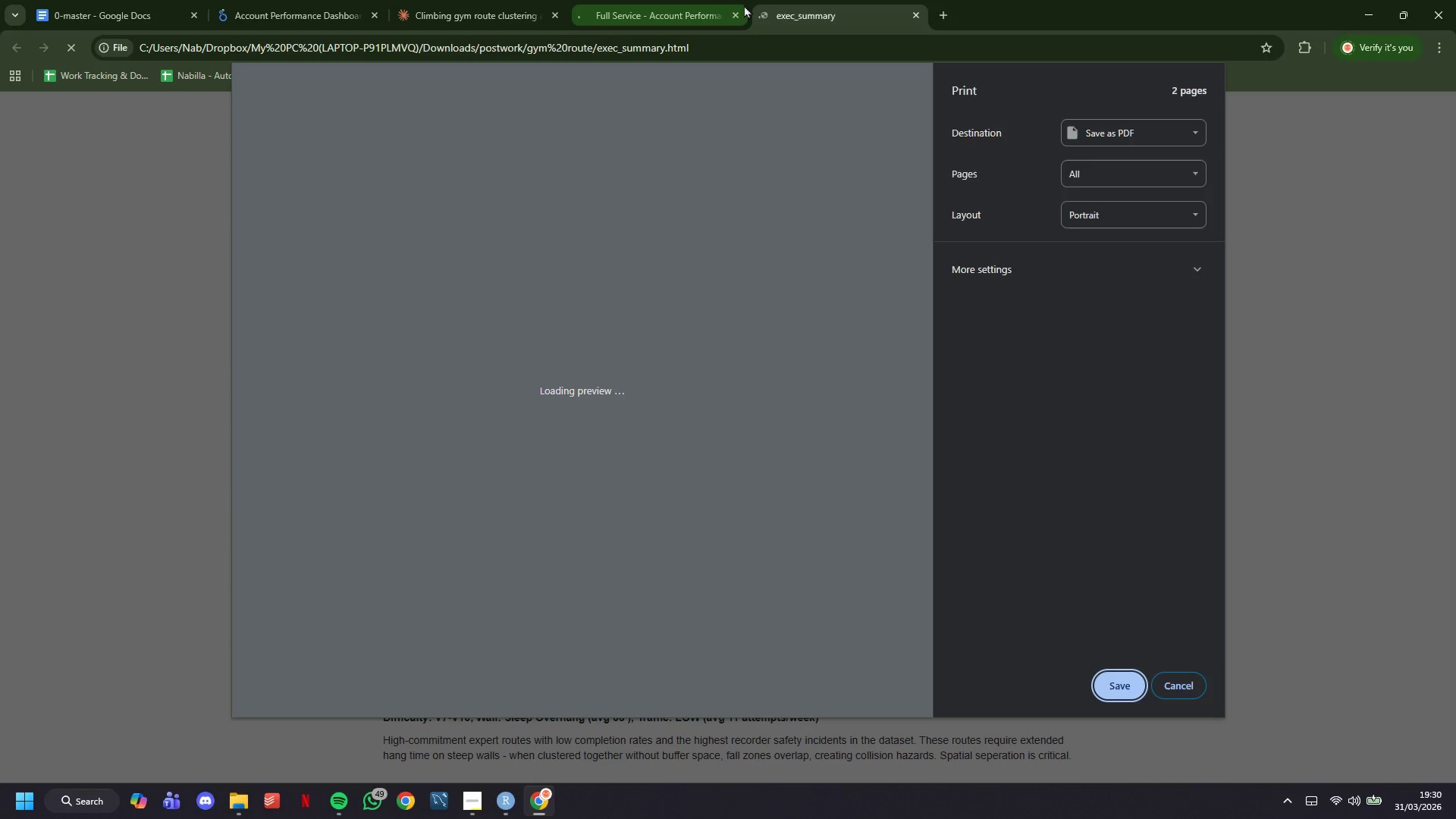 
left_click([732, 8])
 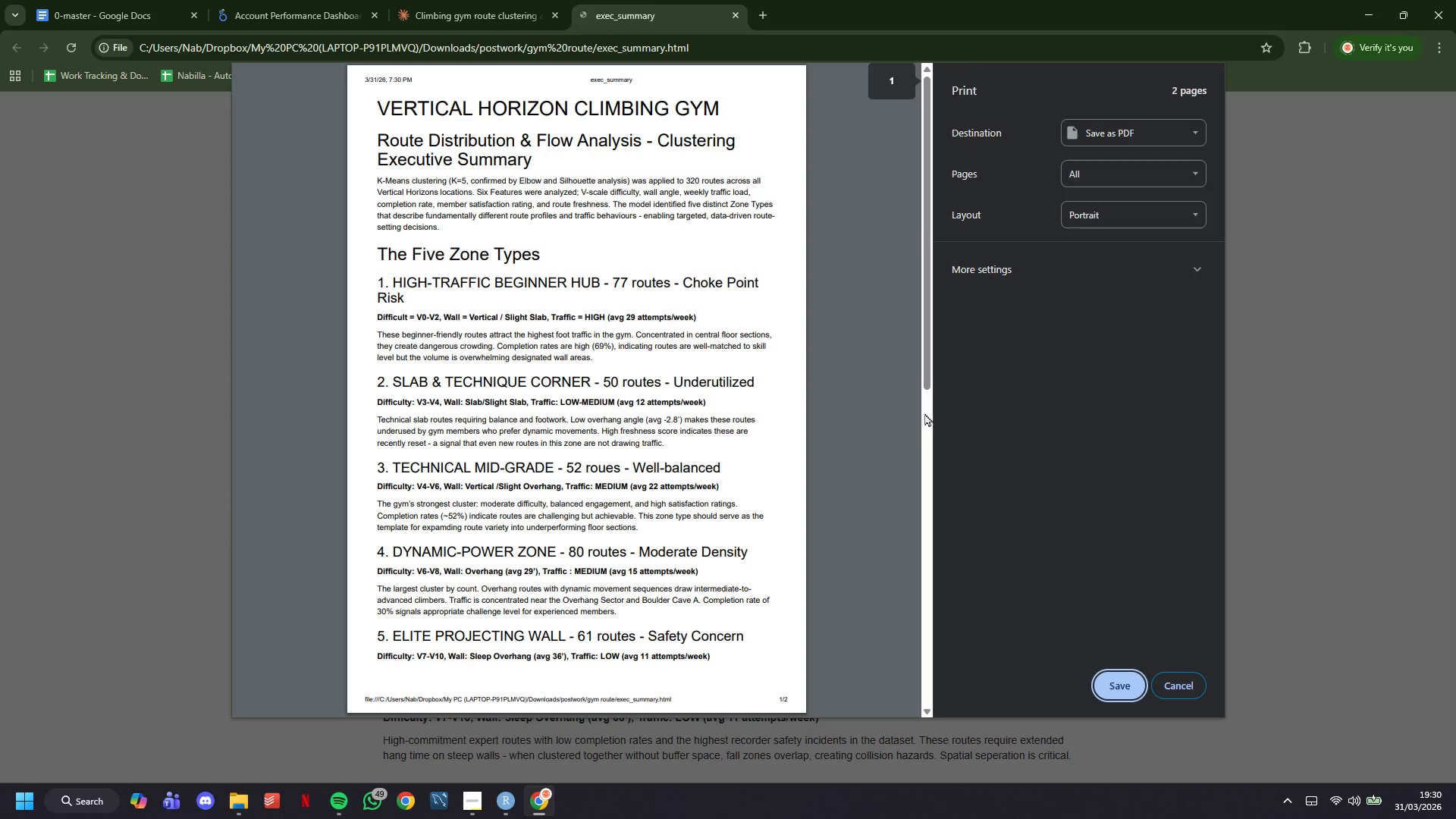 
scroll: coordinate [843, 449], scroll_direction: down, amount: 4.0
 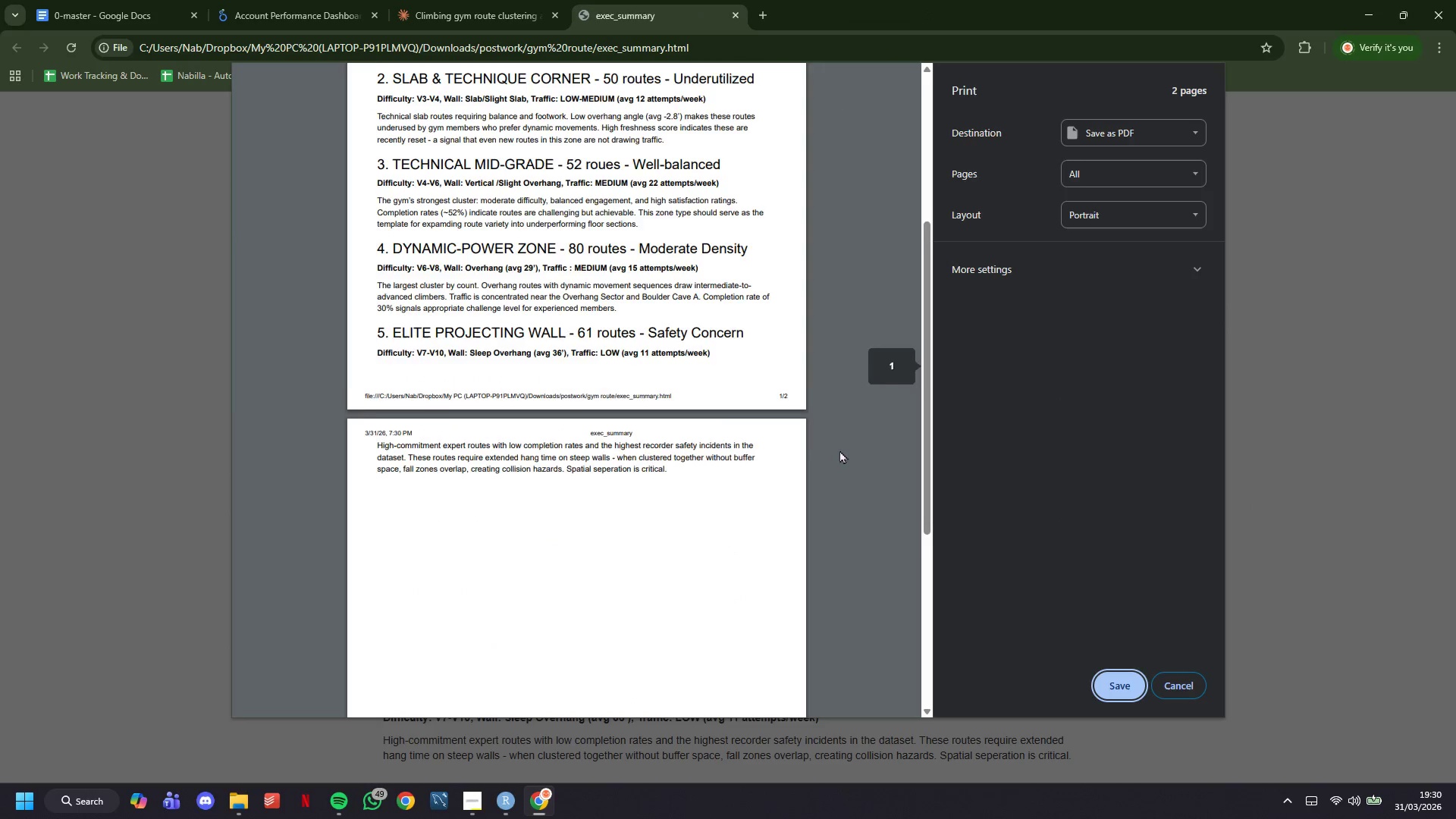 
scroll: coordinate [839, 450], scroll_direction: up, amount: 9.0
 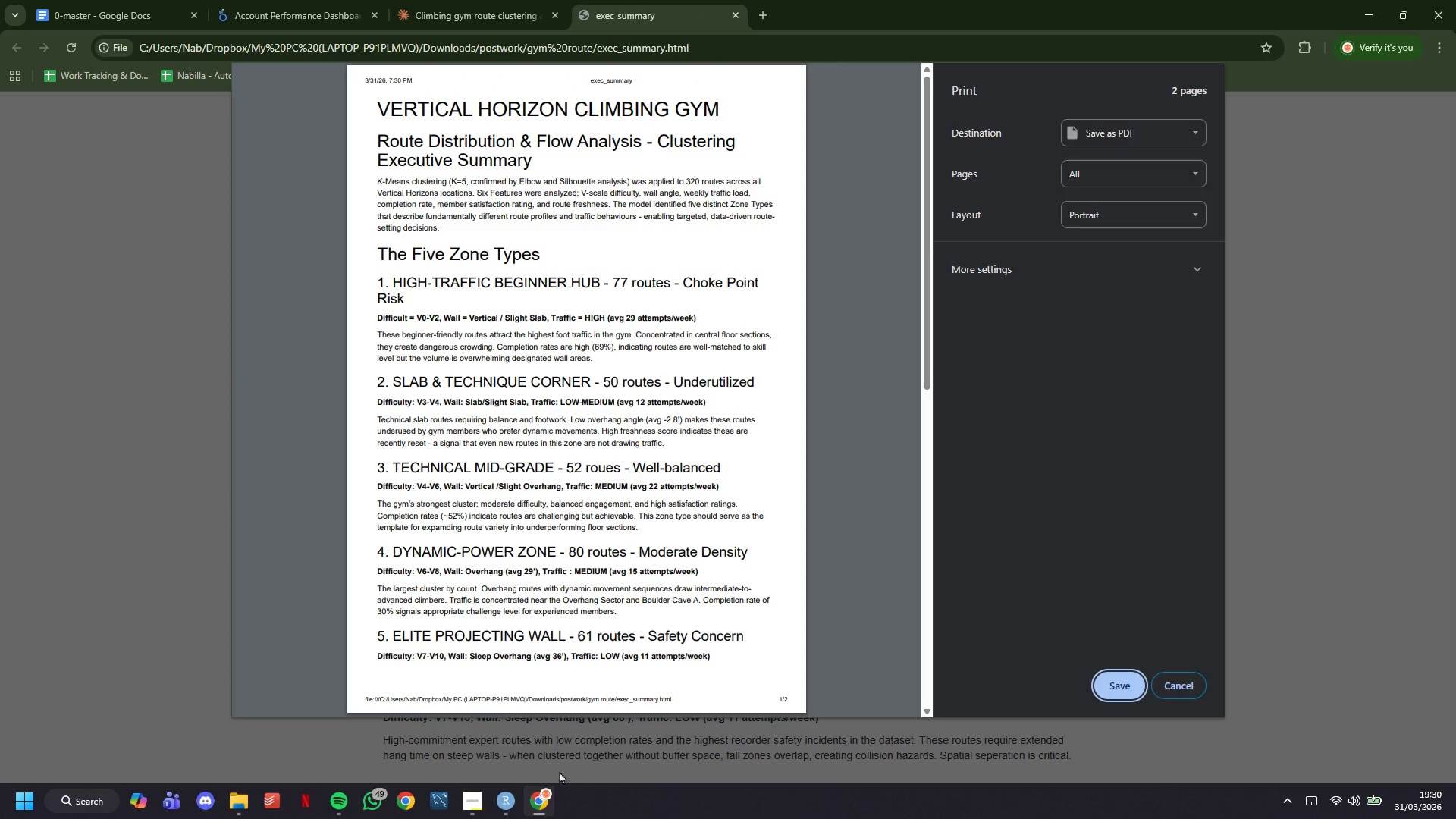 
wait(7.54)
 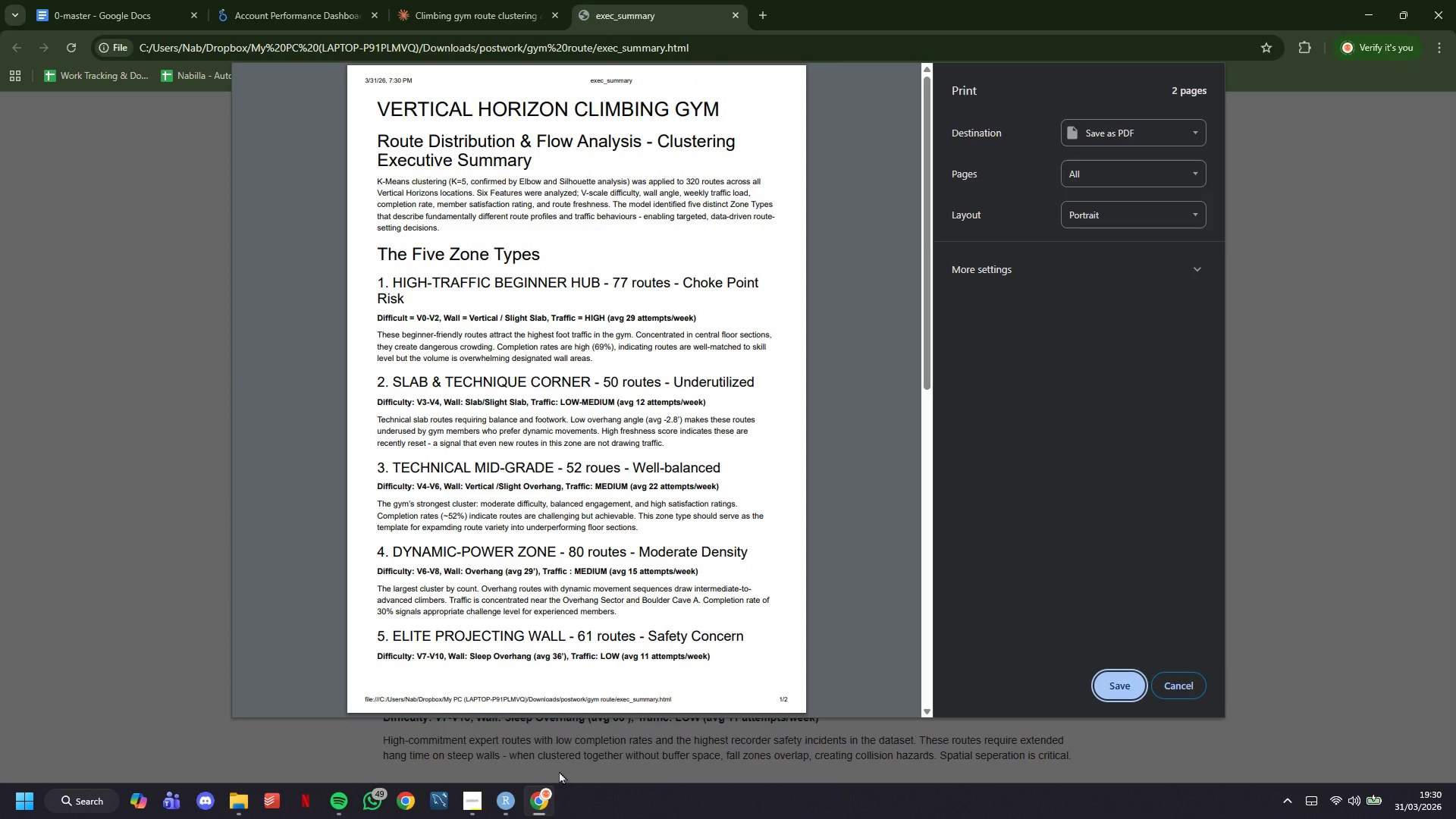 
left_click([463, 755])
 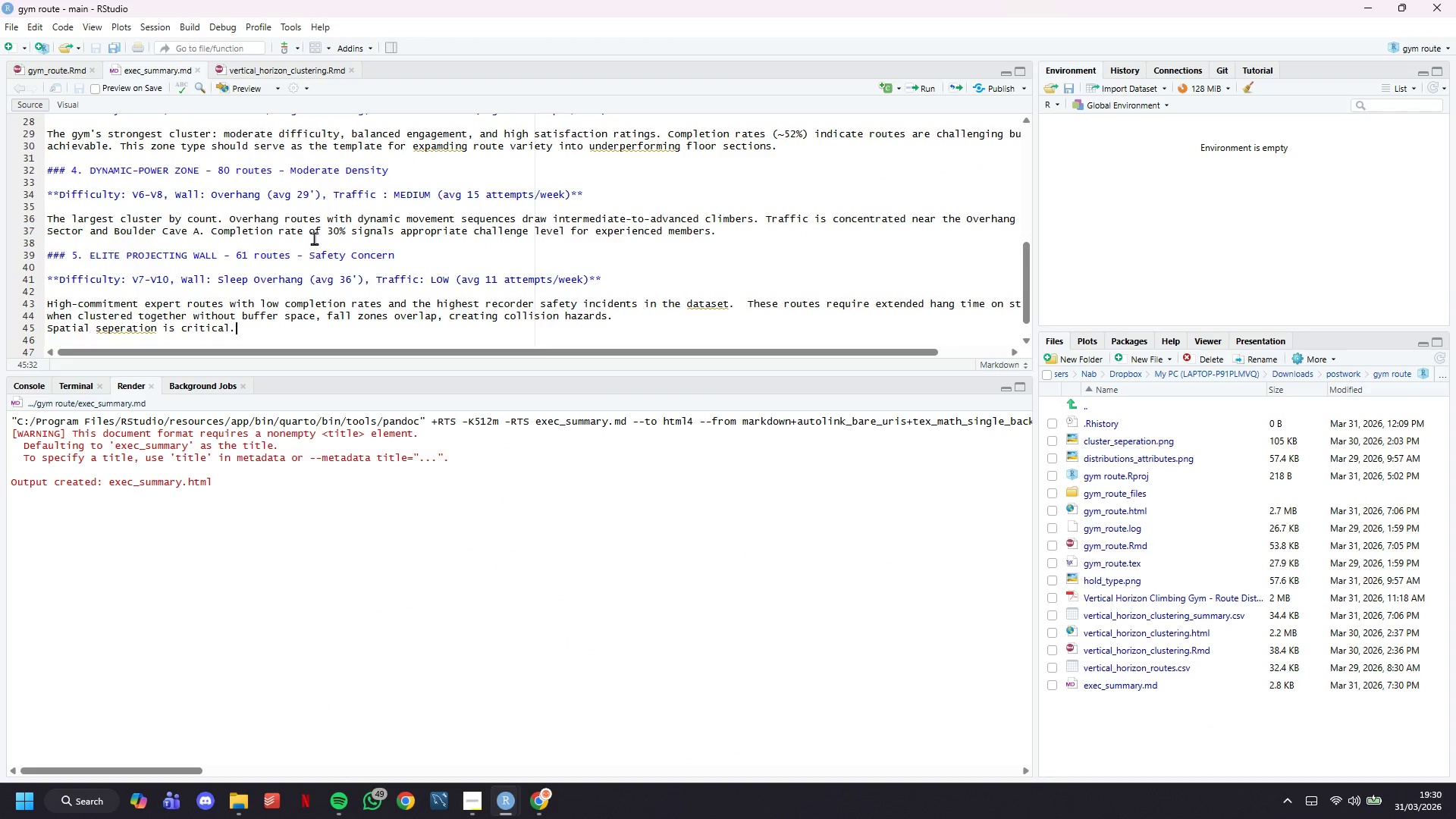 
scroll: coordinate [117, 177], scroll_direction: up, amount: 11.0
 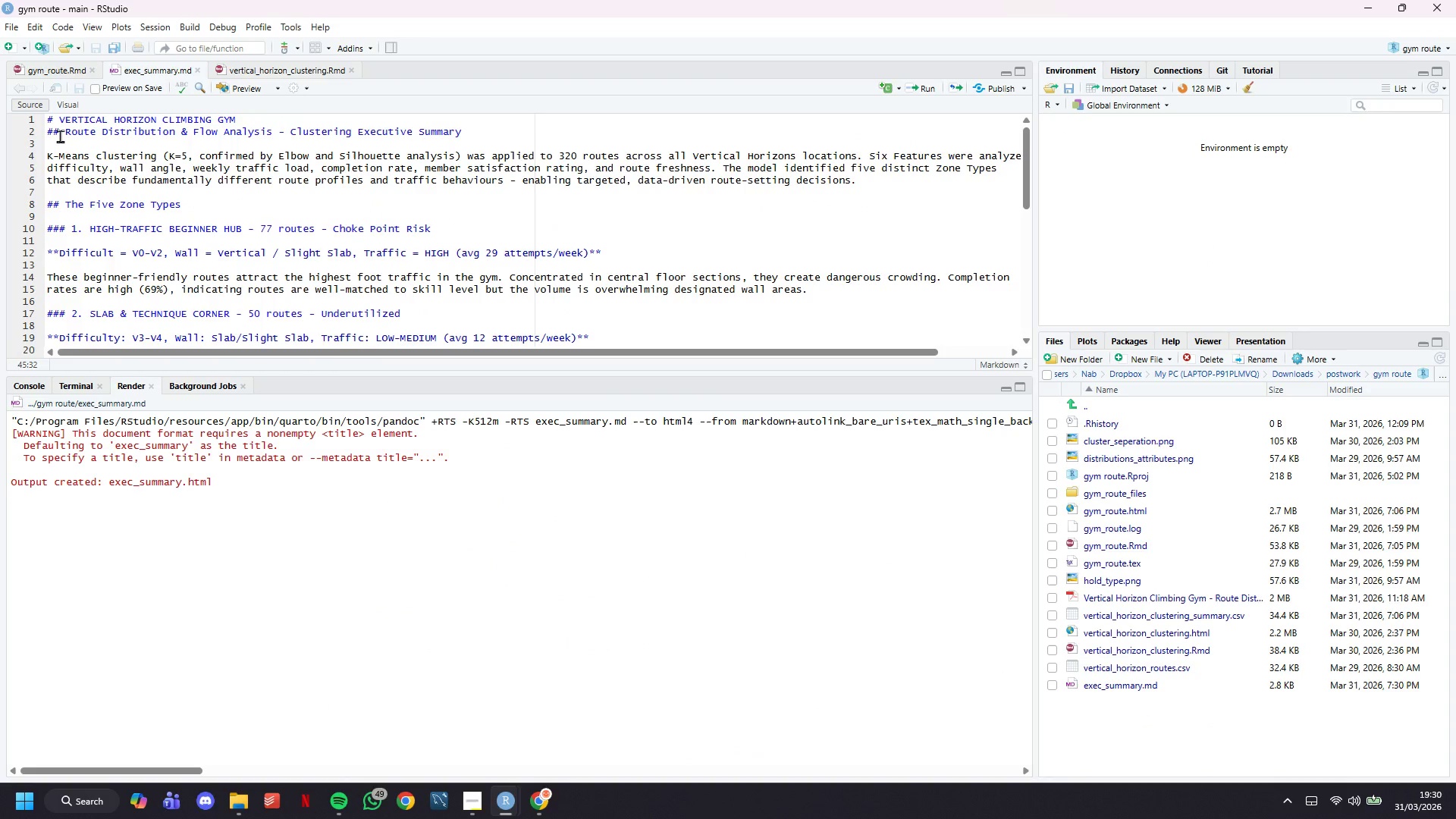 
left_click([60, 136])
 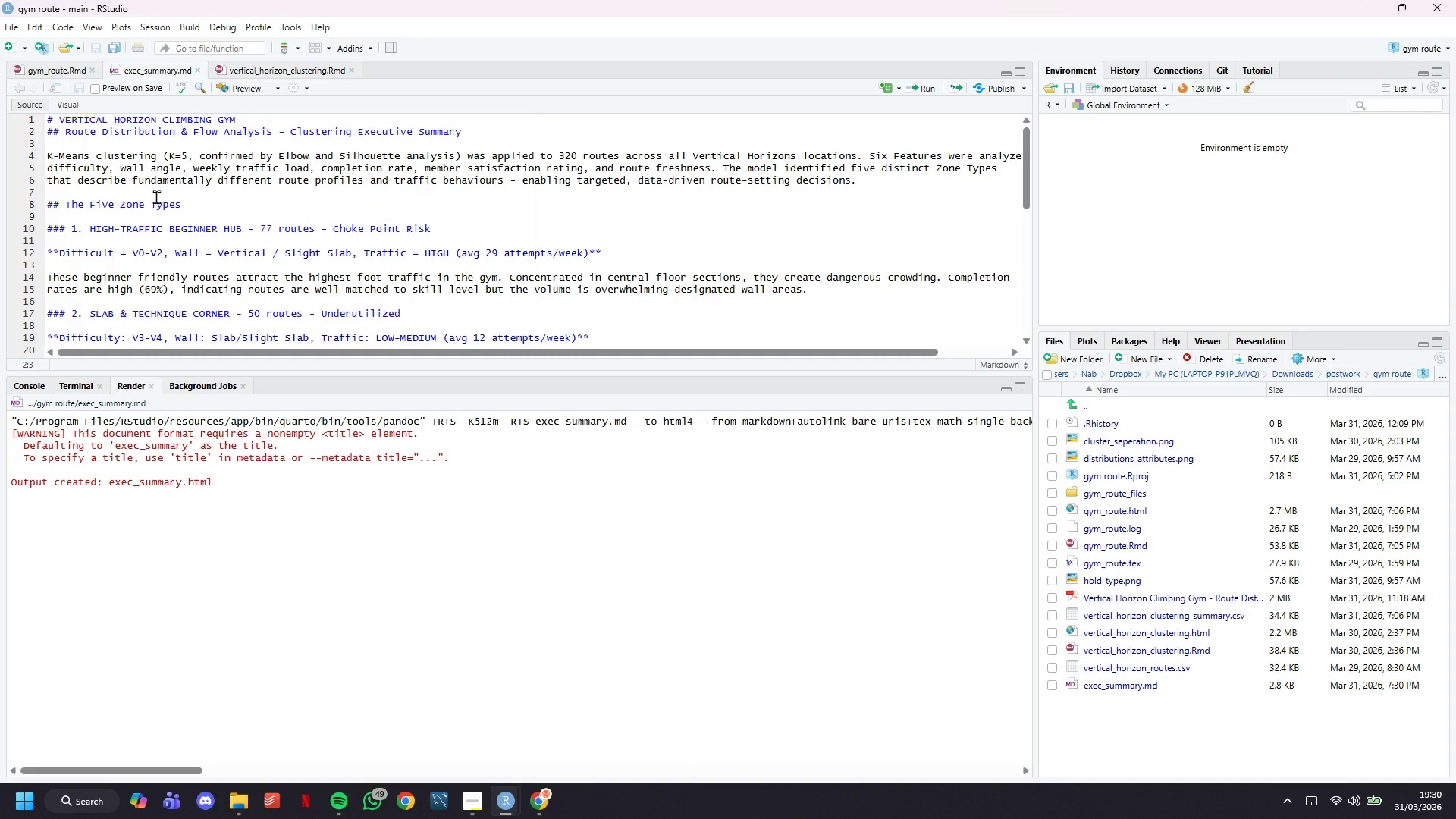 
key(Backspace)
 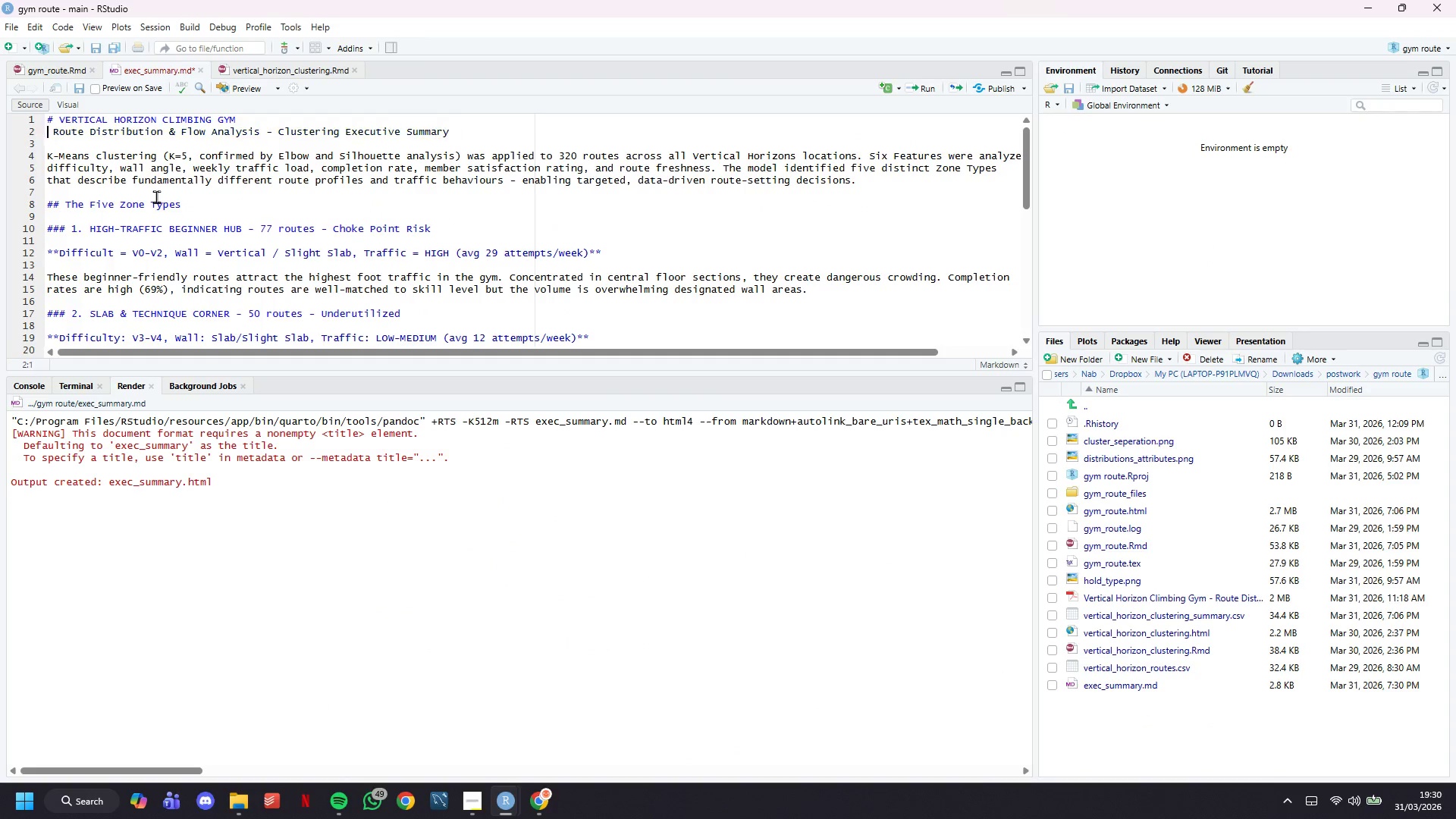 
key(Backspace)
 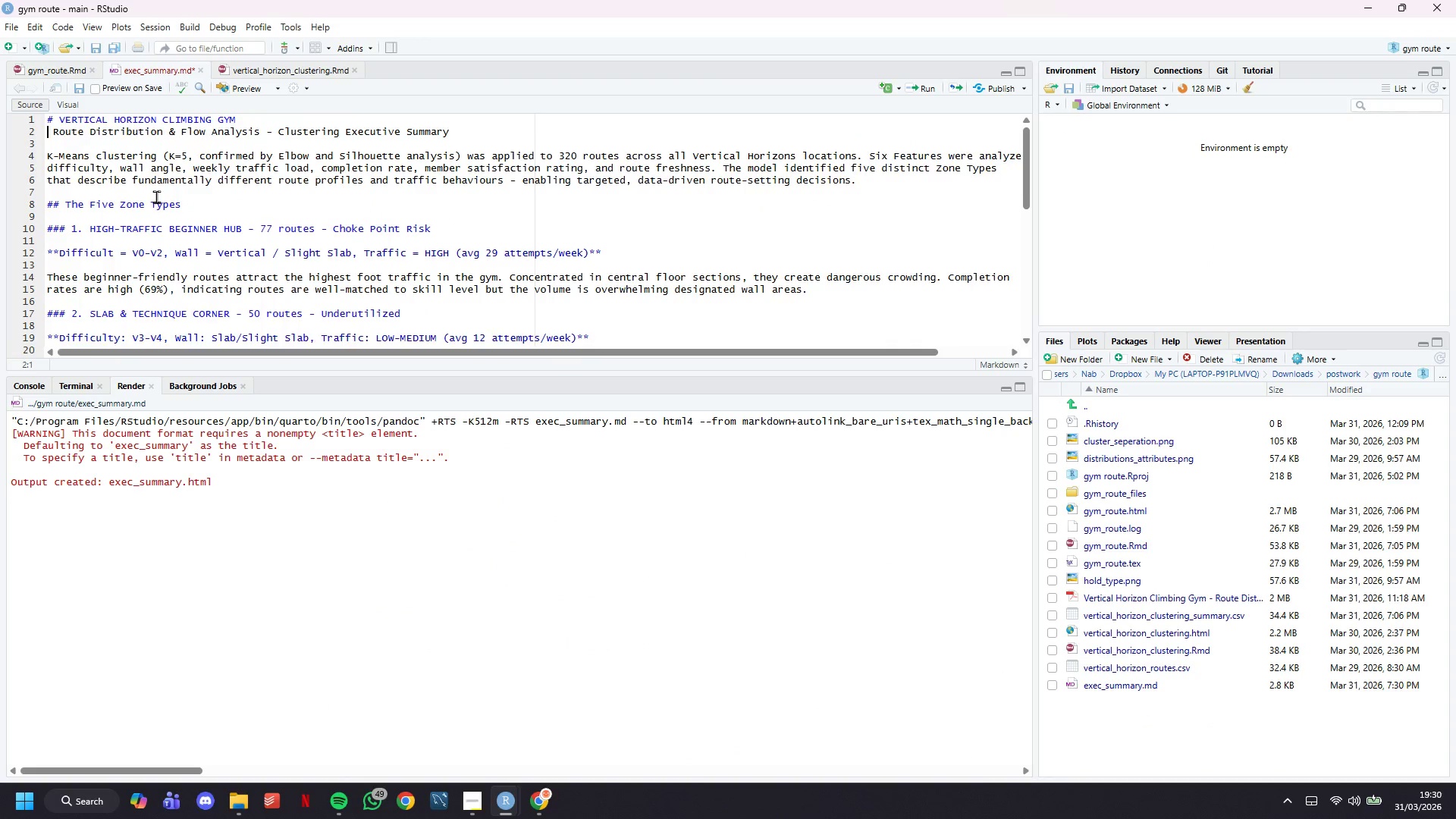 
key(Backspace)
 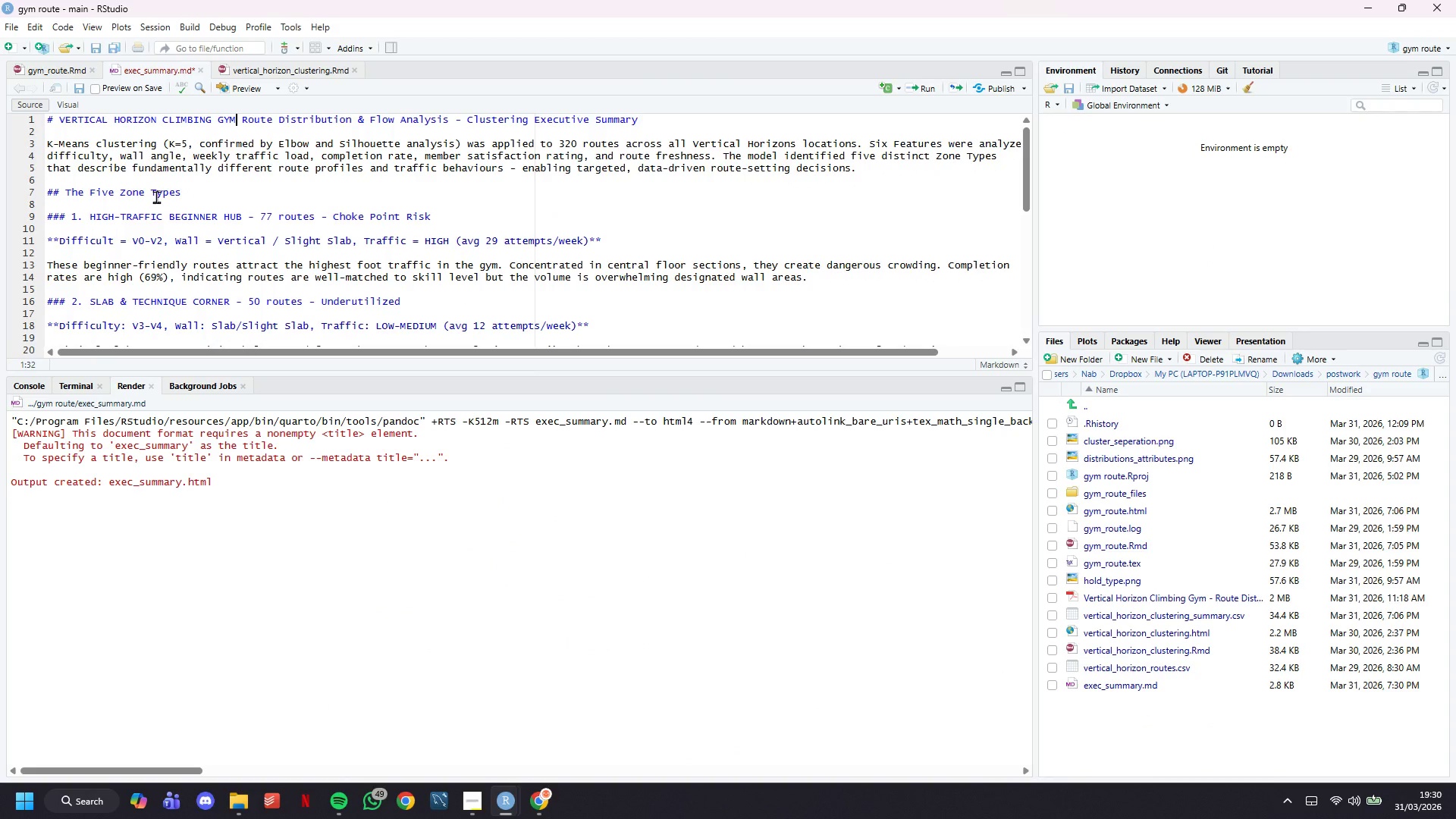 
key(Space)
 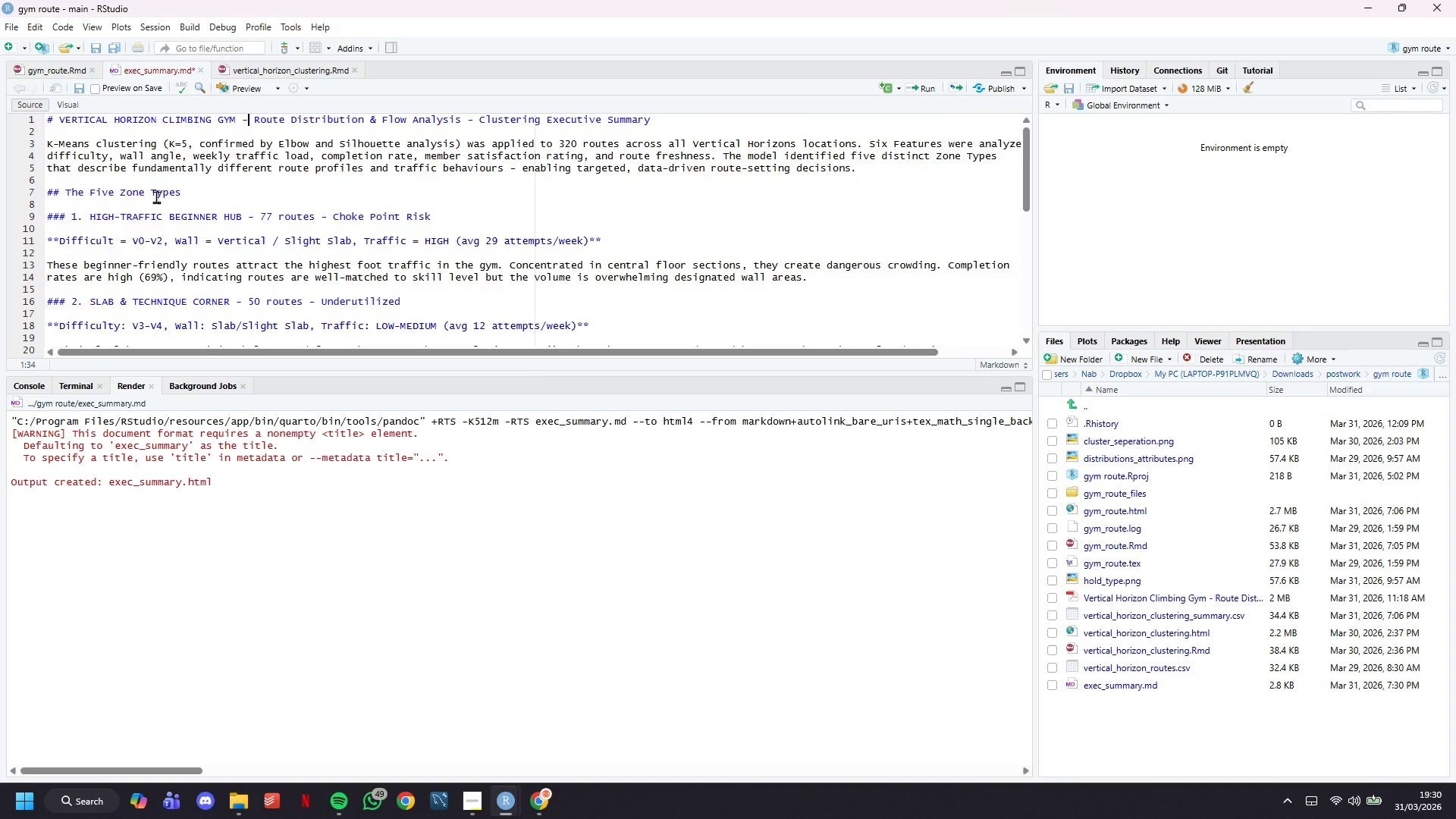 
key(Minus)
 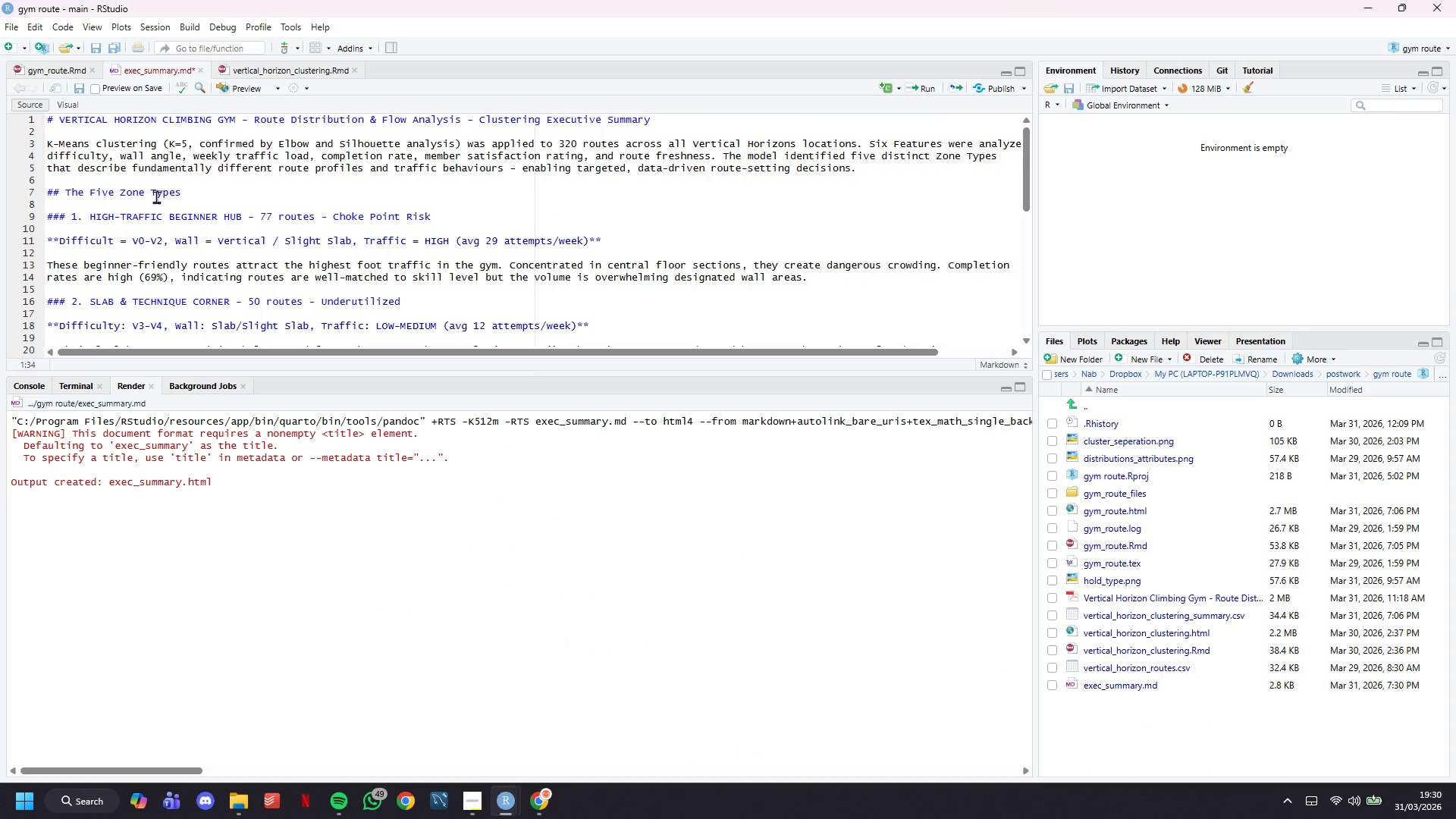 
key(Control+ControlLeft)
 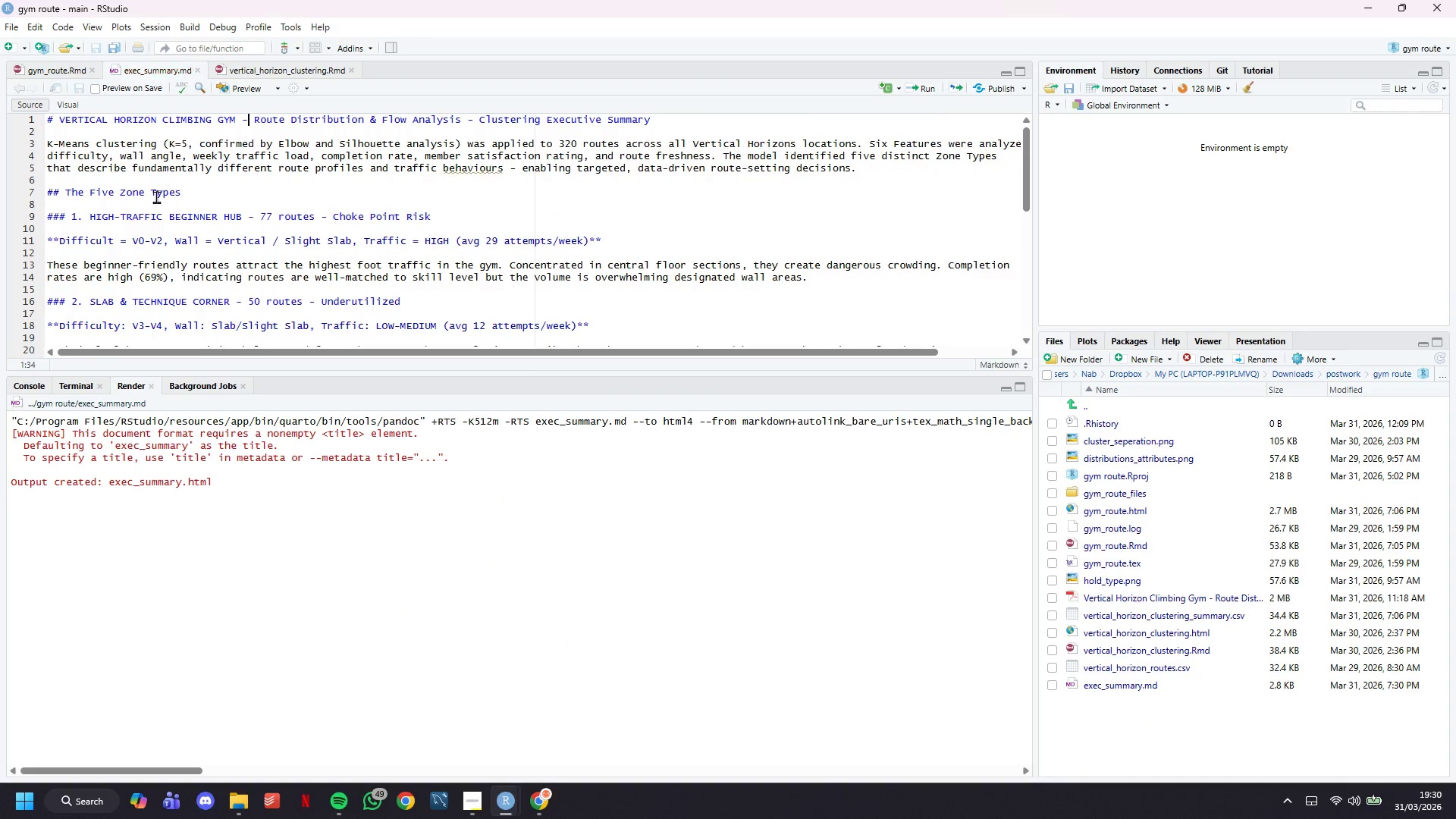 
key(Control+S)
 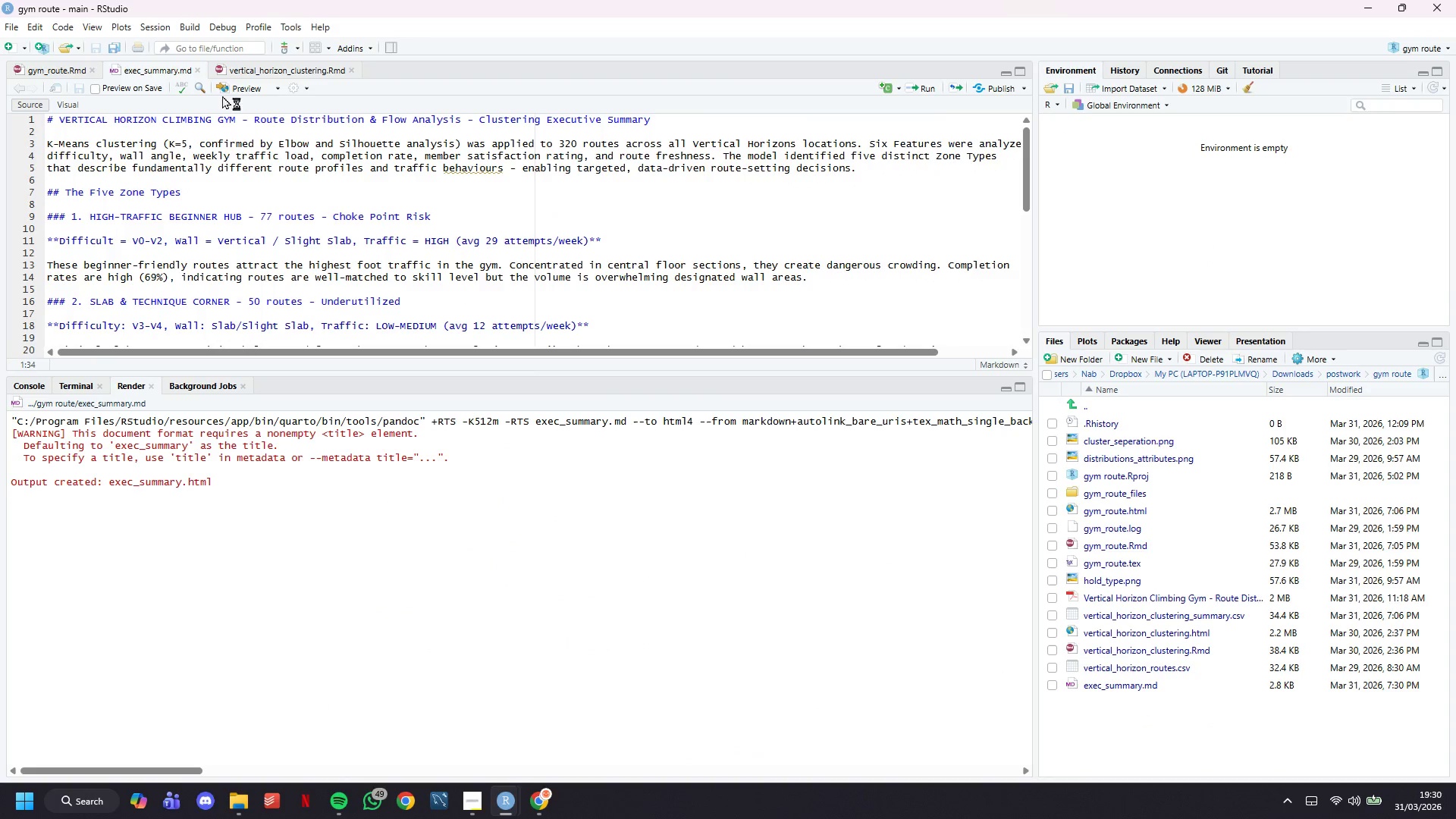 
left_click([228, 87])
 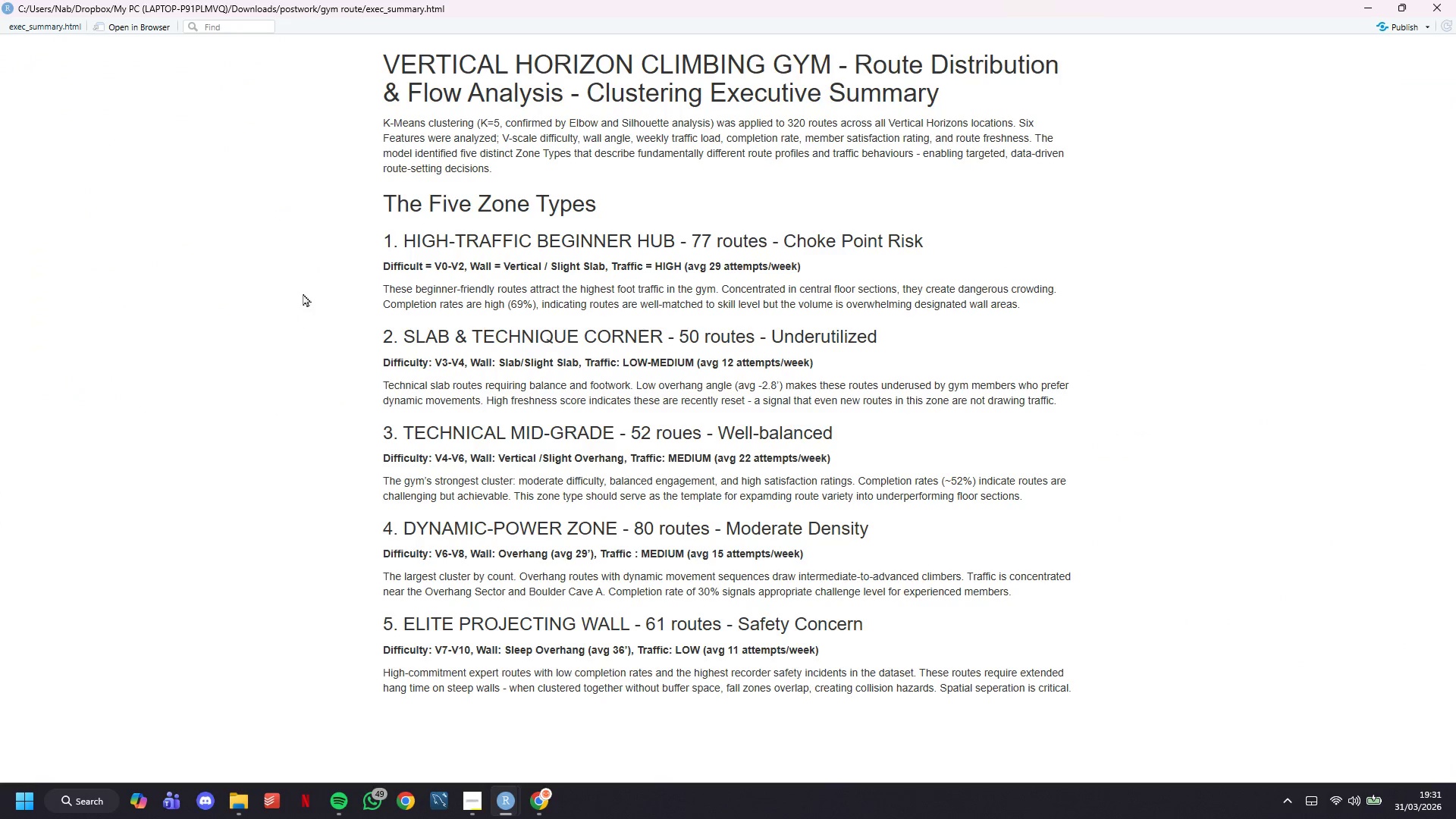 
wait(6.48)
 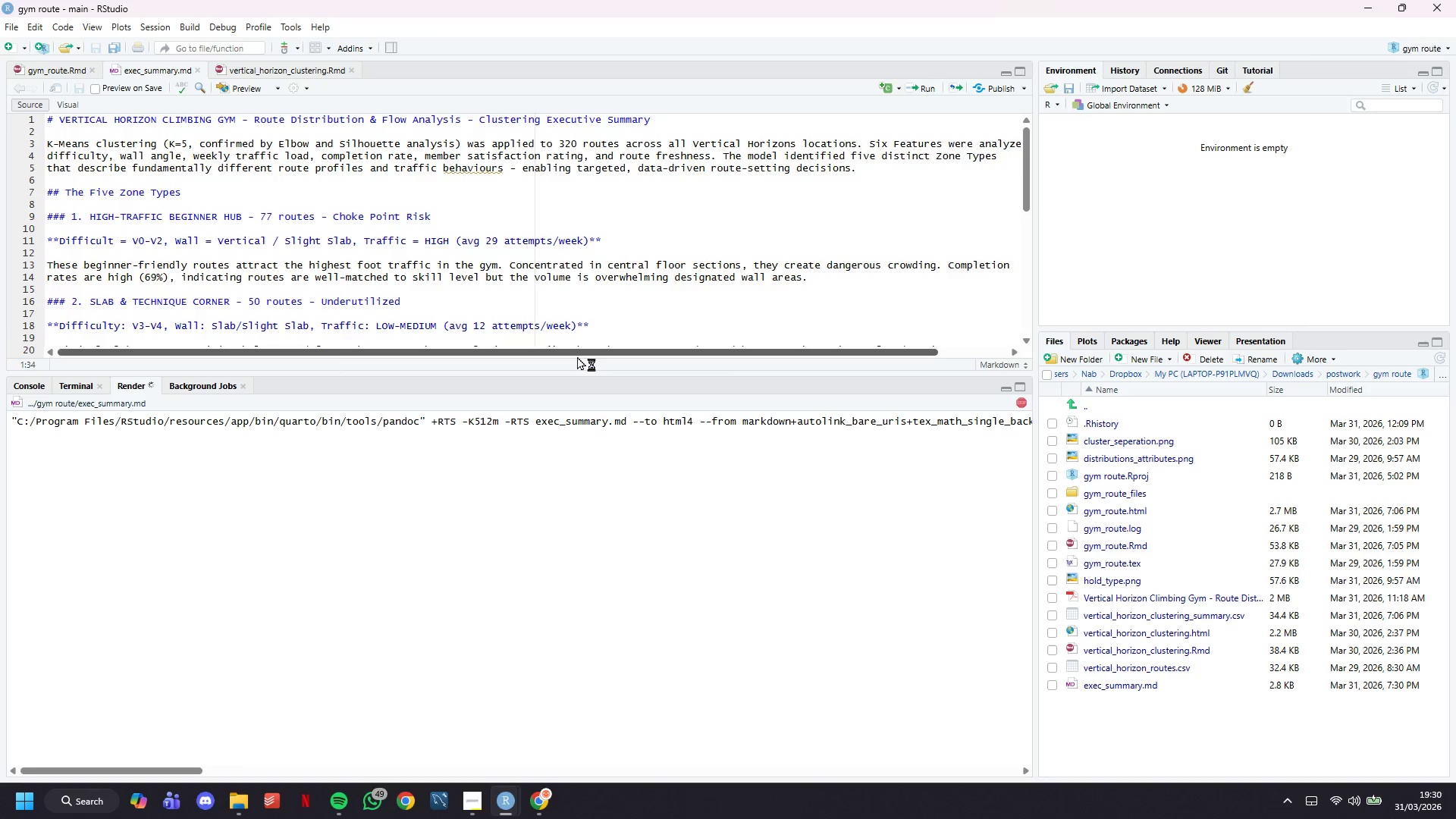 
left_click([153, 19])
 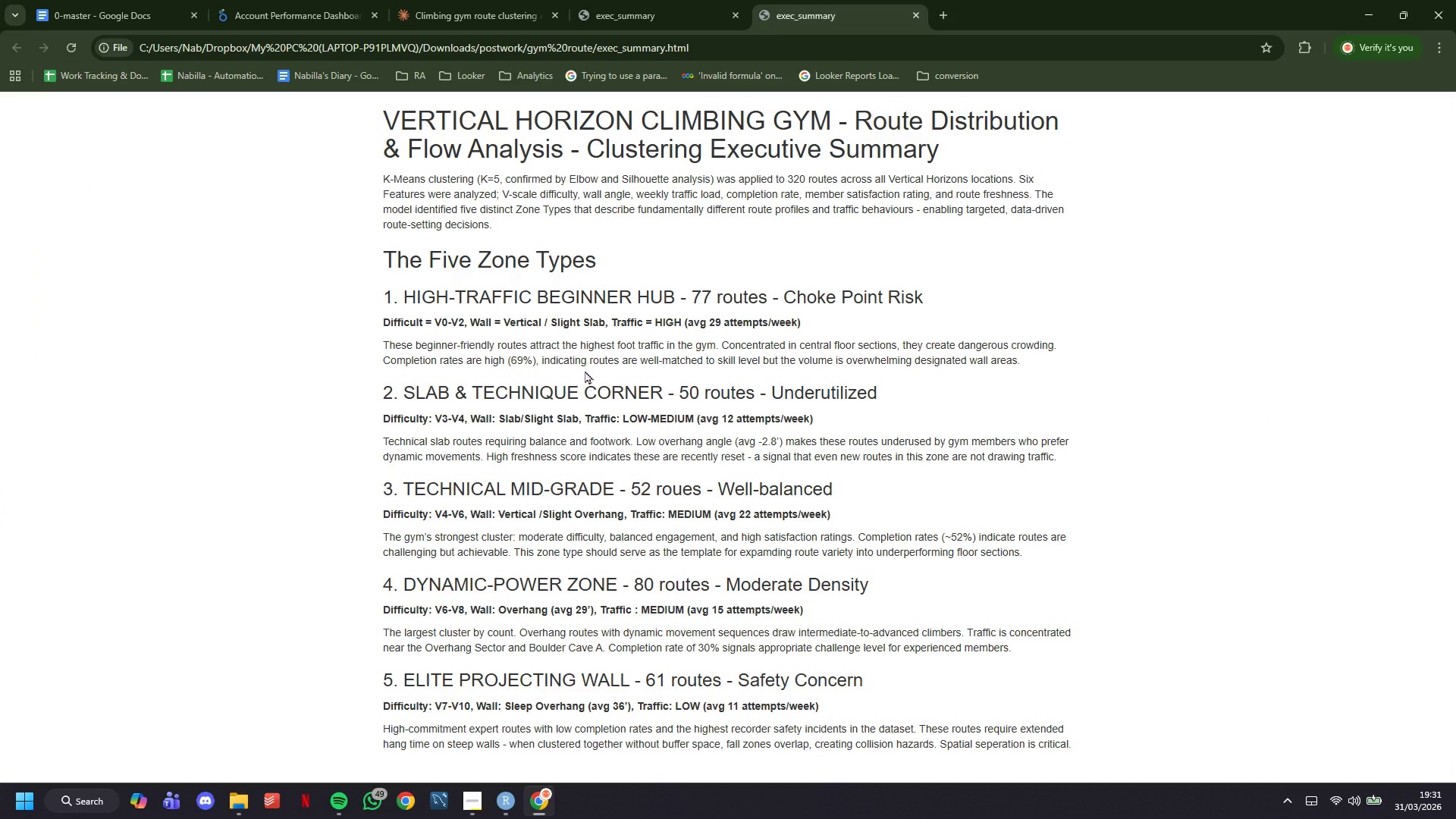 
key(Control+ControlLeft)
 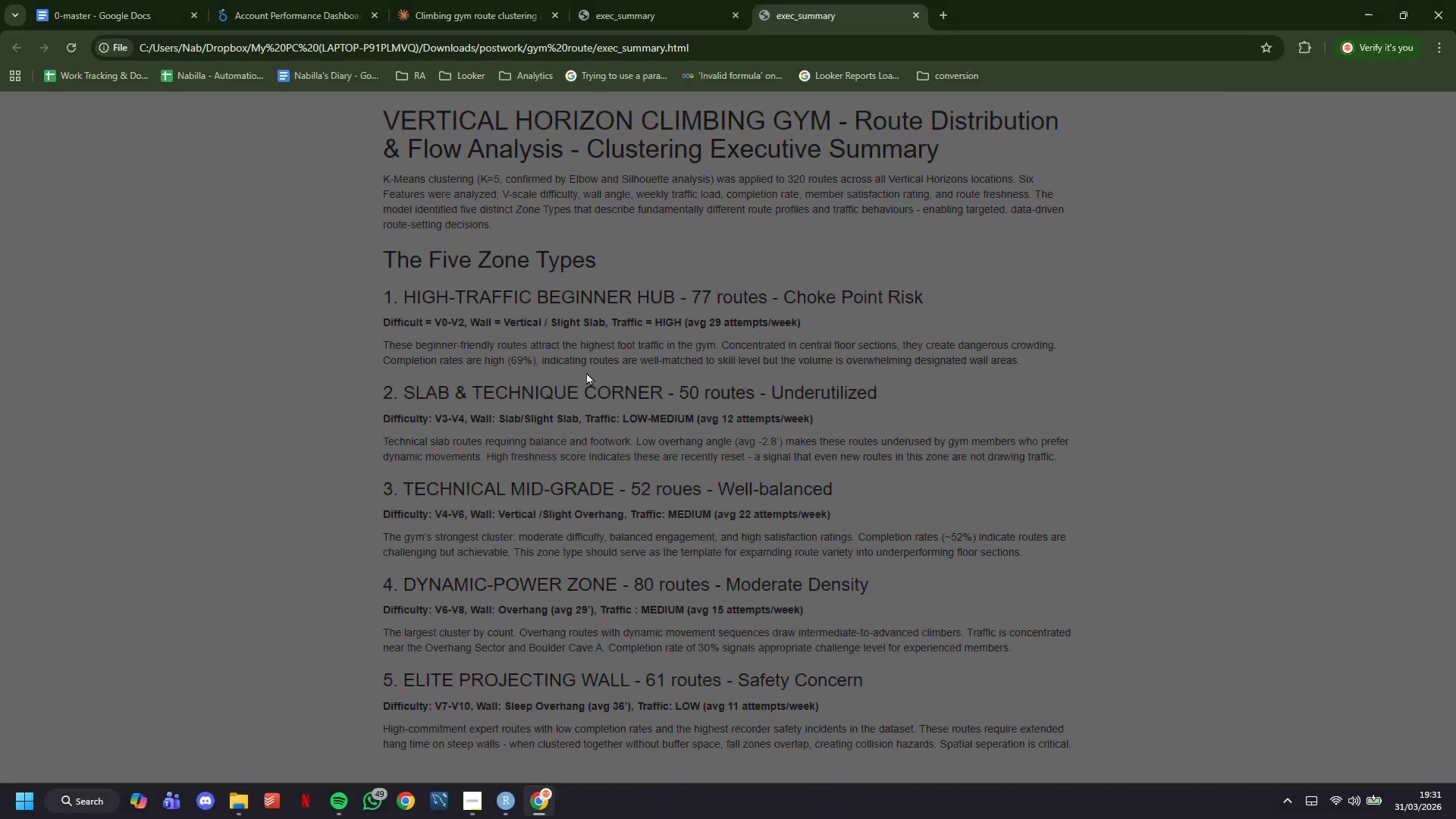 
key(Control+P)
 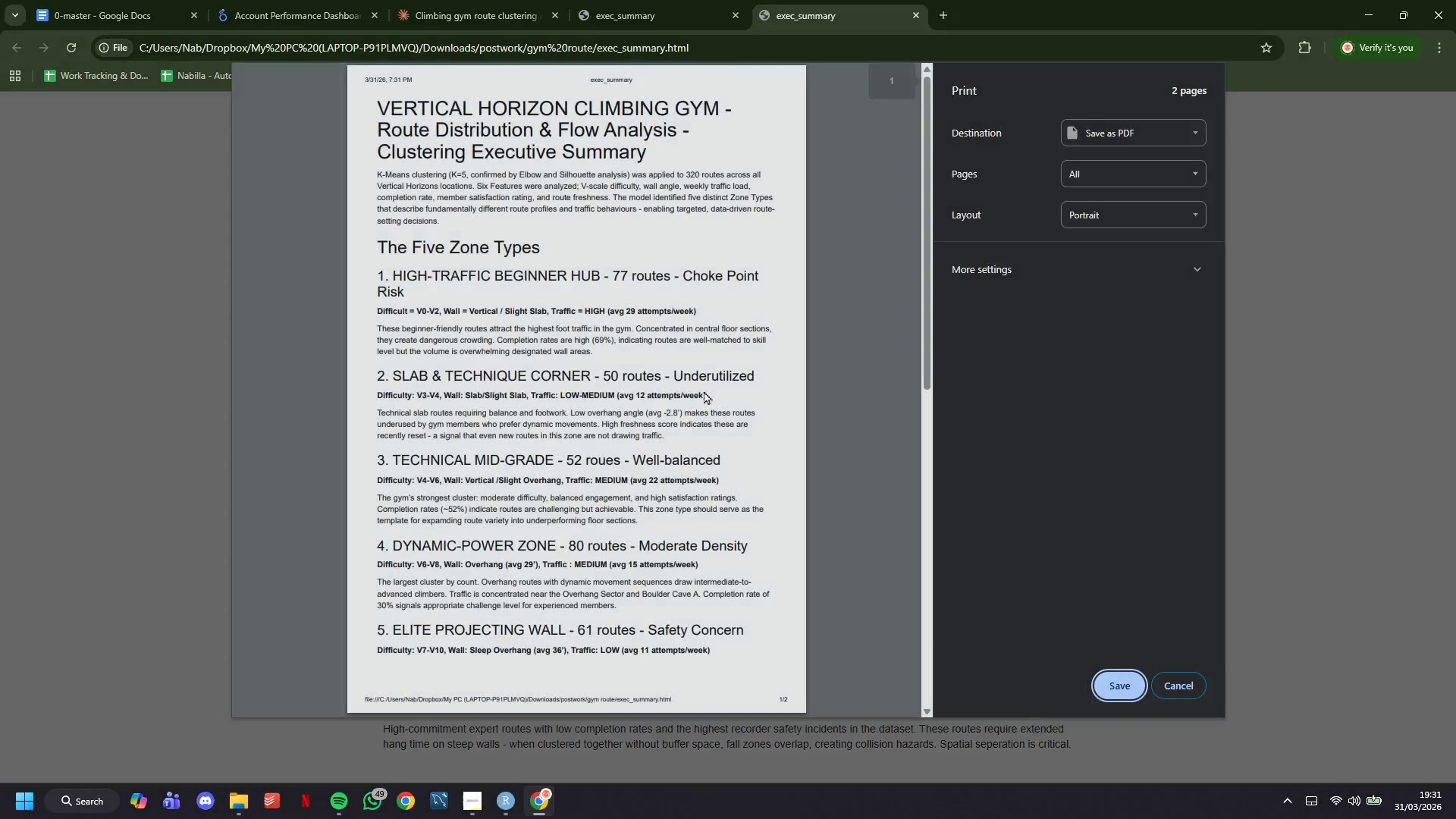 
scroll: coordinate [704, 391], scroll_direction: down, amount: 3.0
 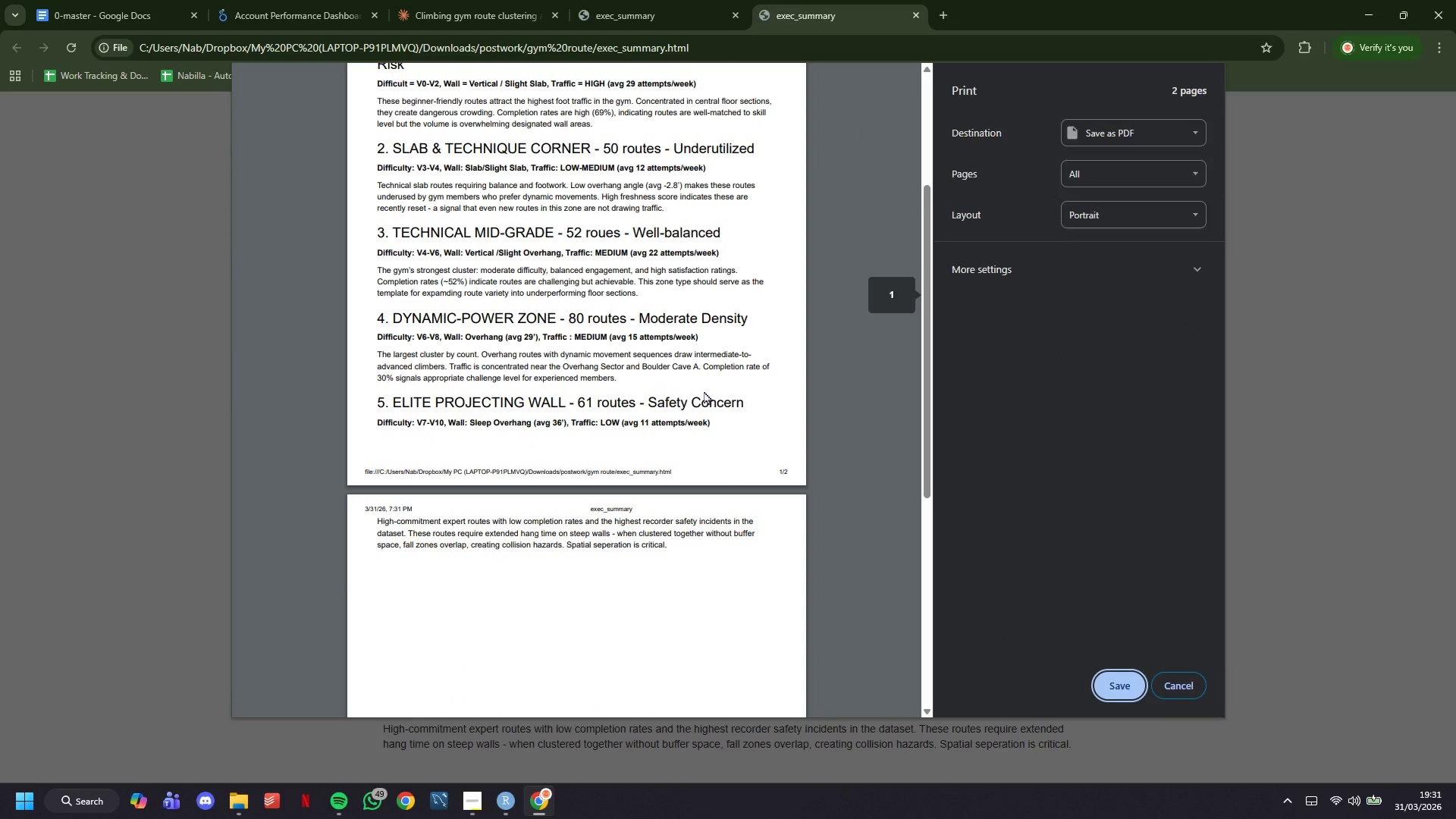 
scroll: coordinate [704, 391], scroll_direction: up, amount: 3.0
 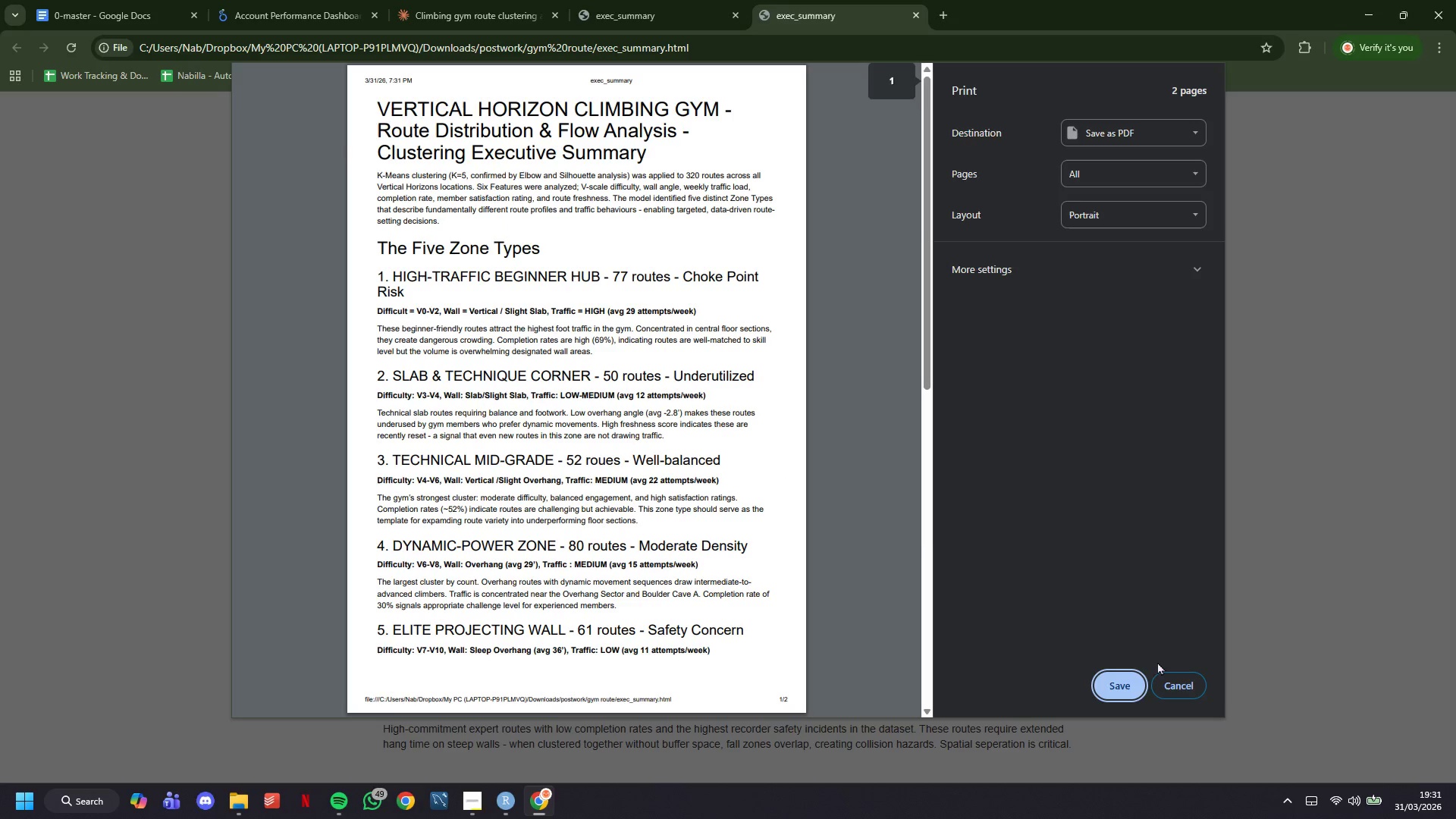 
left_click([1192, 686])
 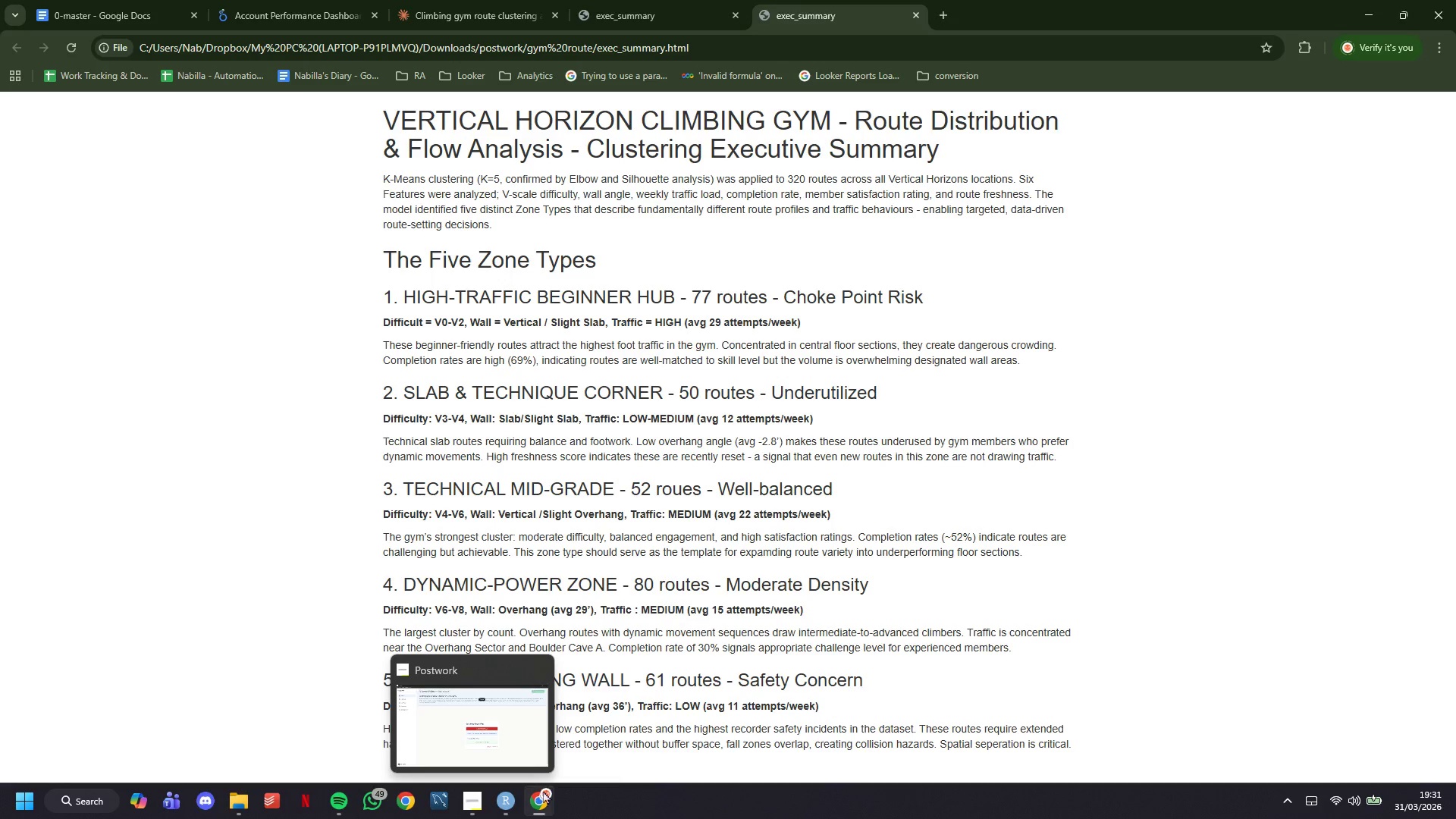 
left_click([528, 758])
 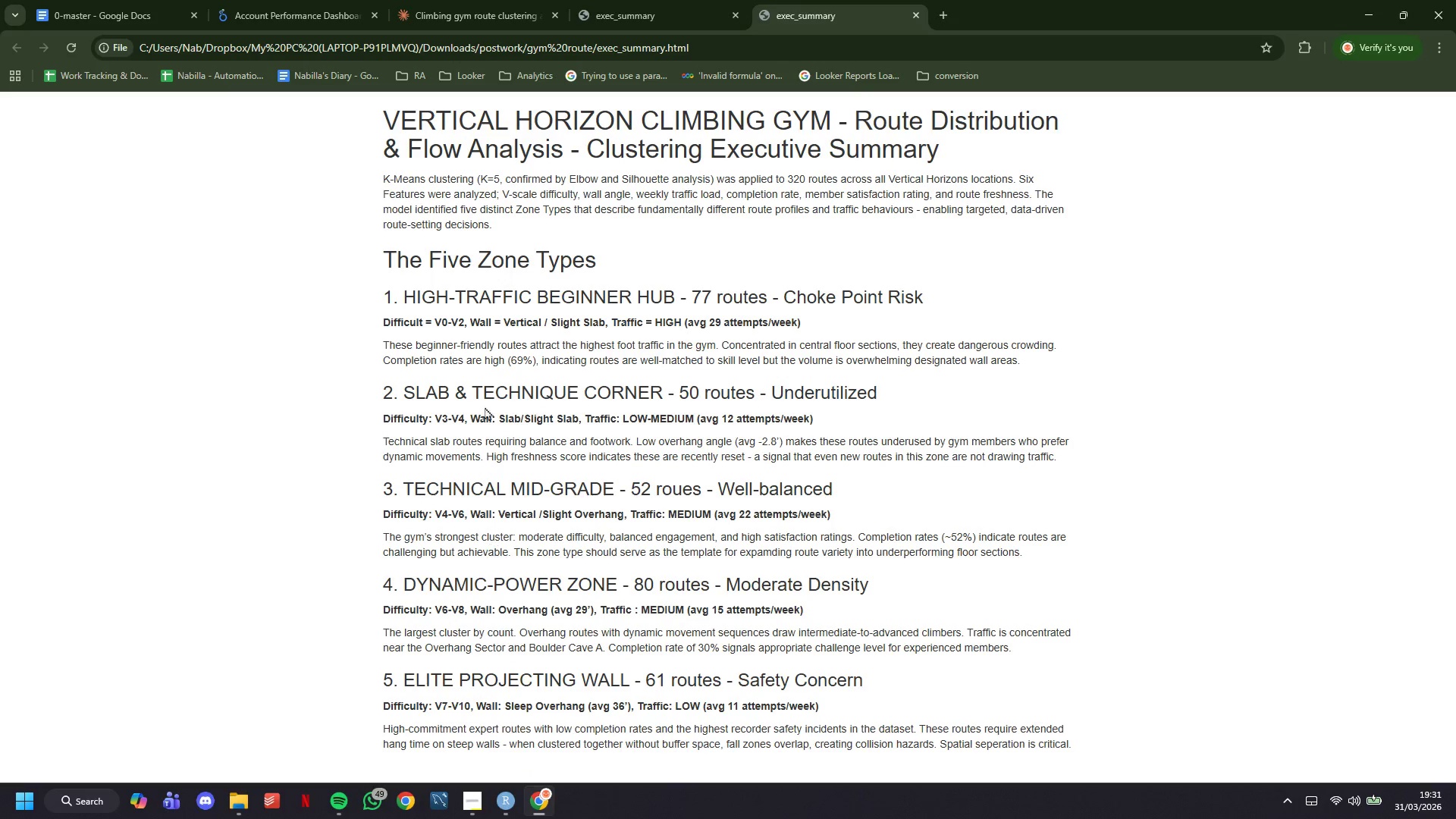 
scroll: coordinate [485, 396], scroll_direction: up, amount: 6.0
 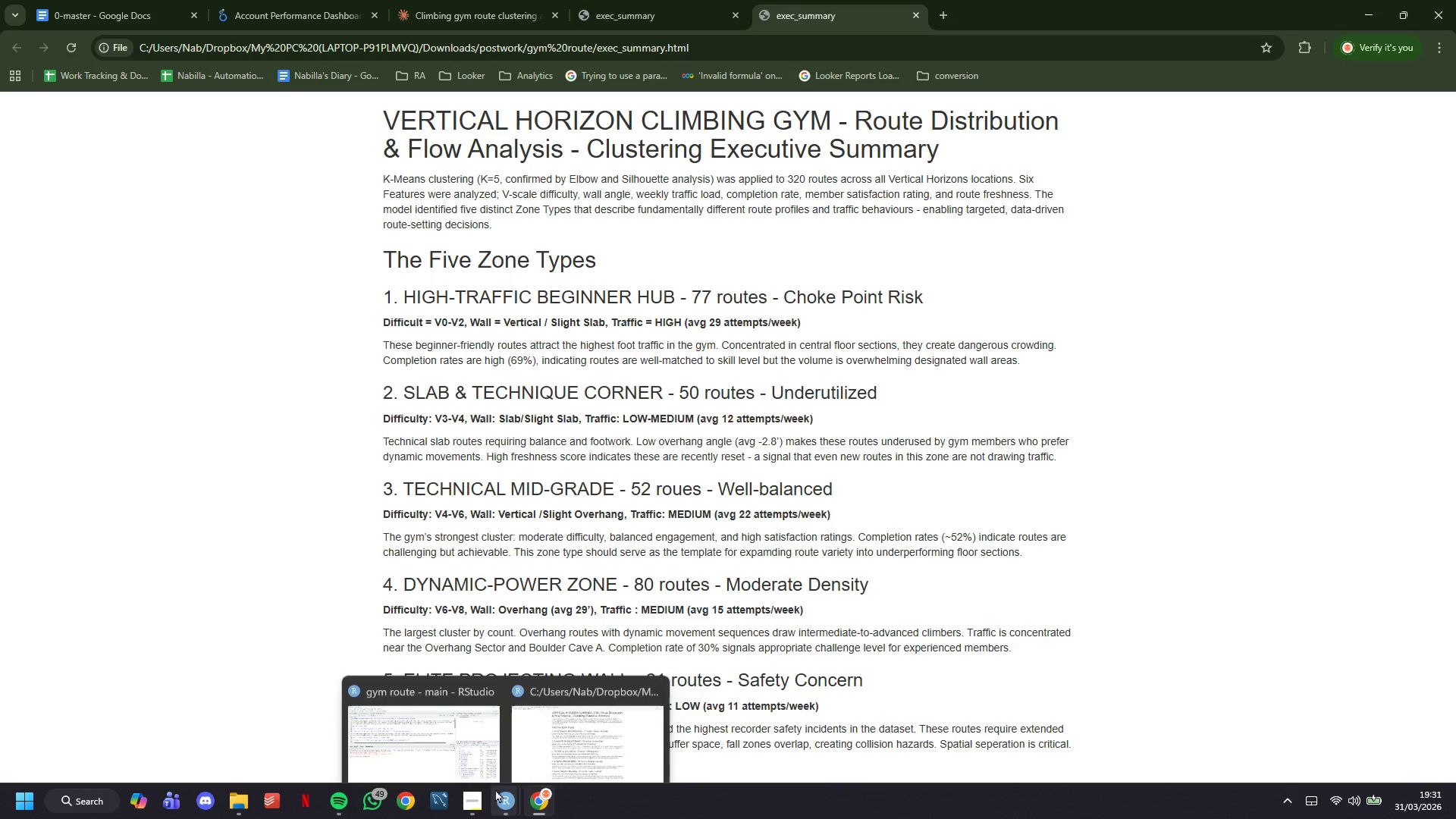 
left_click([472, 736])
 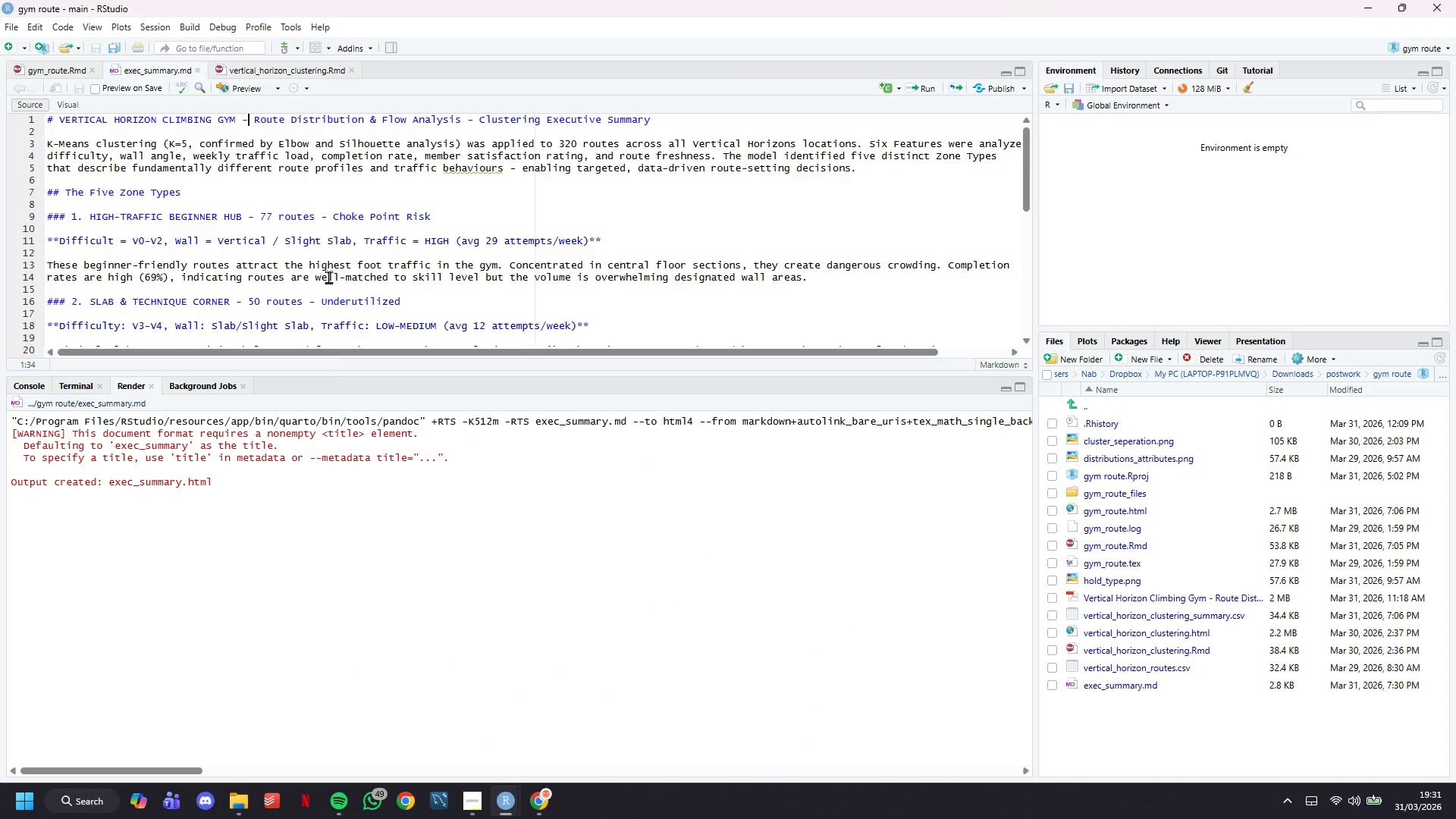 
scroll: coordinate [325, 275], scroll_direction: up, amount: 5.0
 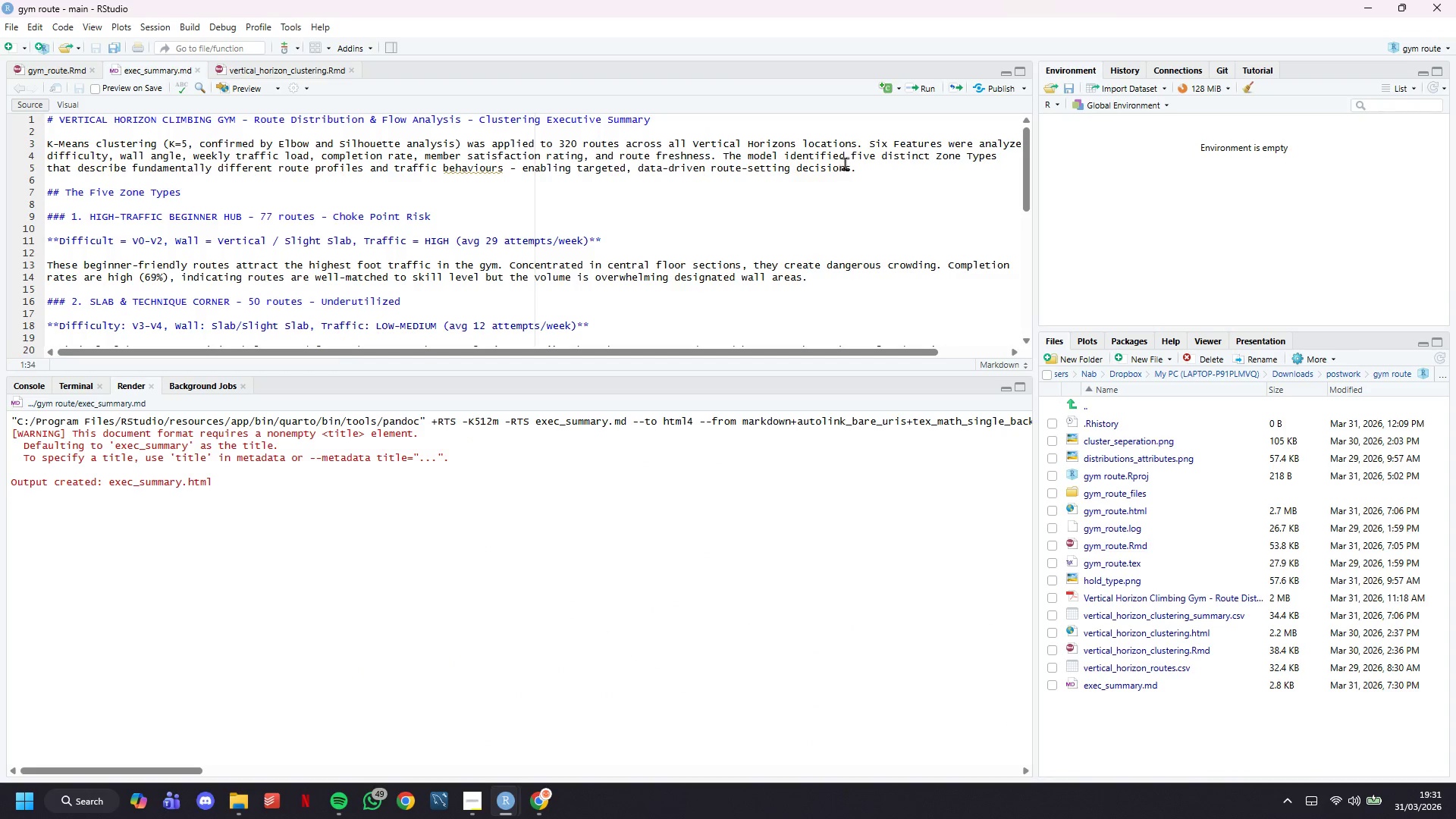 
left_click_drag(start_coordinate=[874, 167], to_coordinate=[739, 155])
 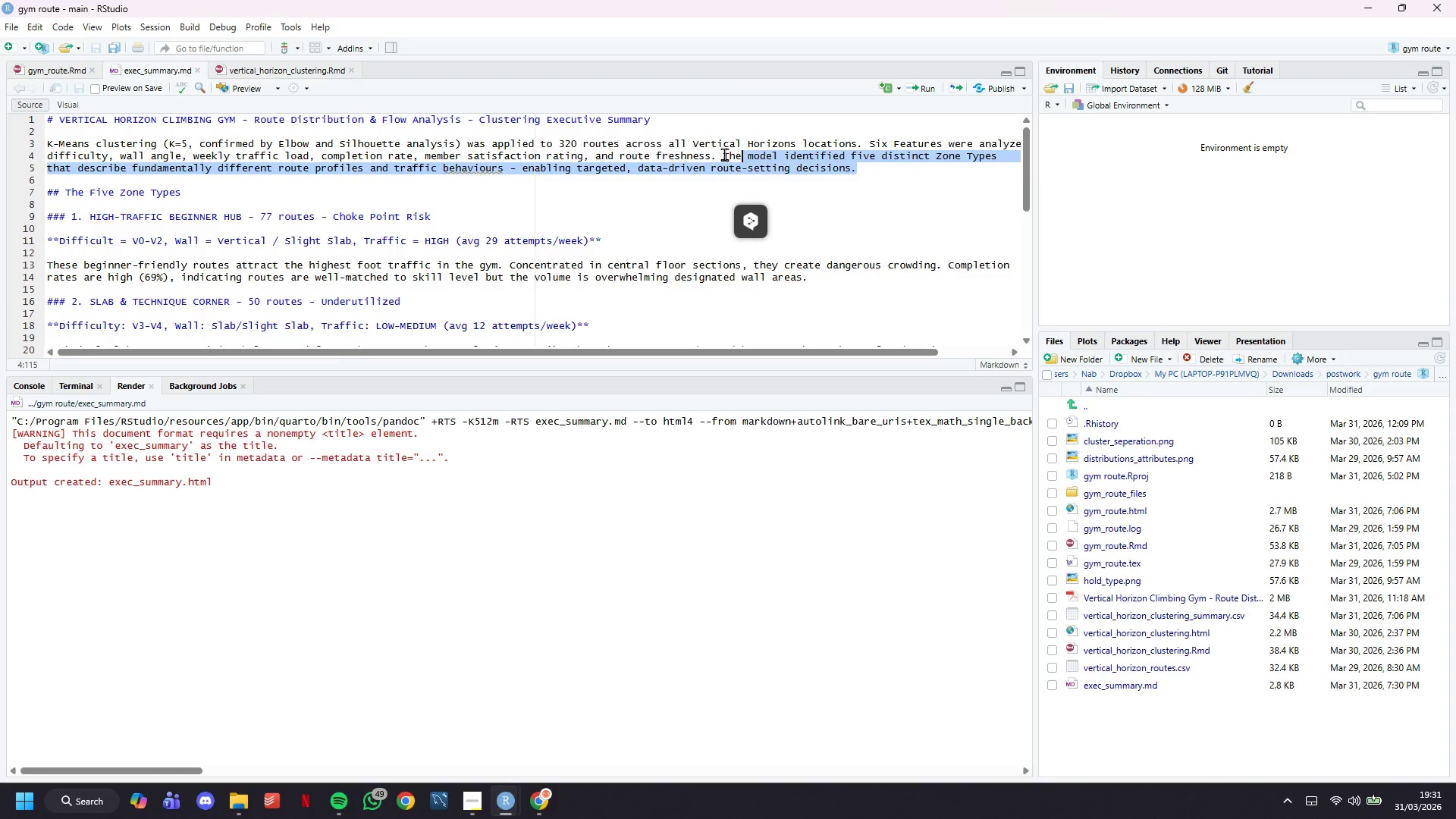 
left_click([723, 154])
 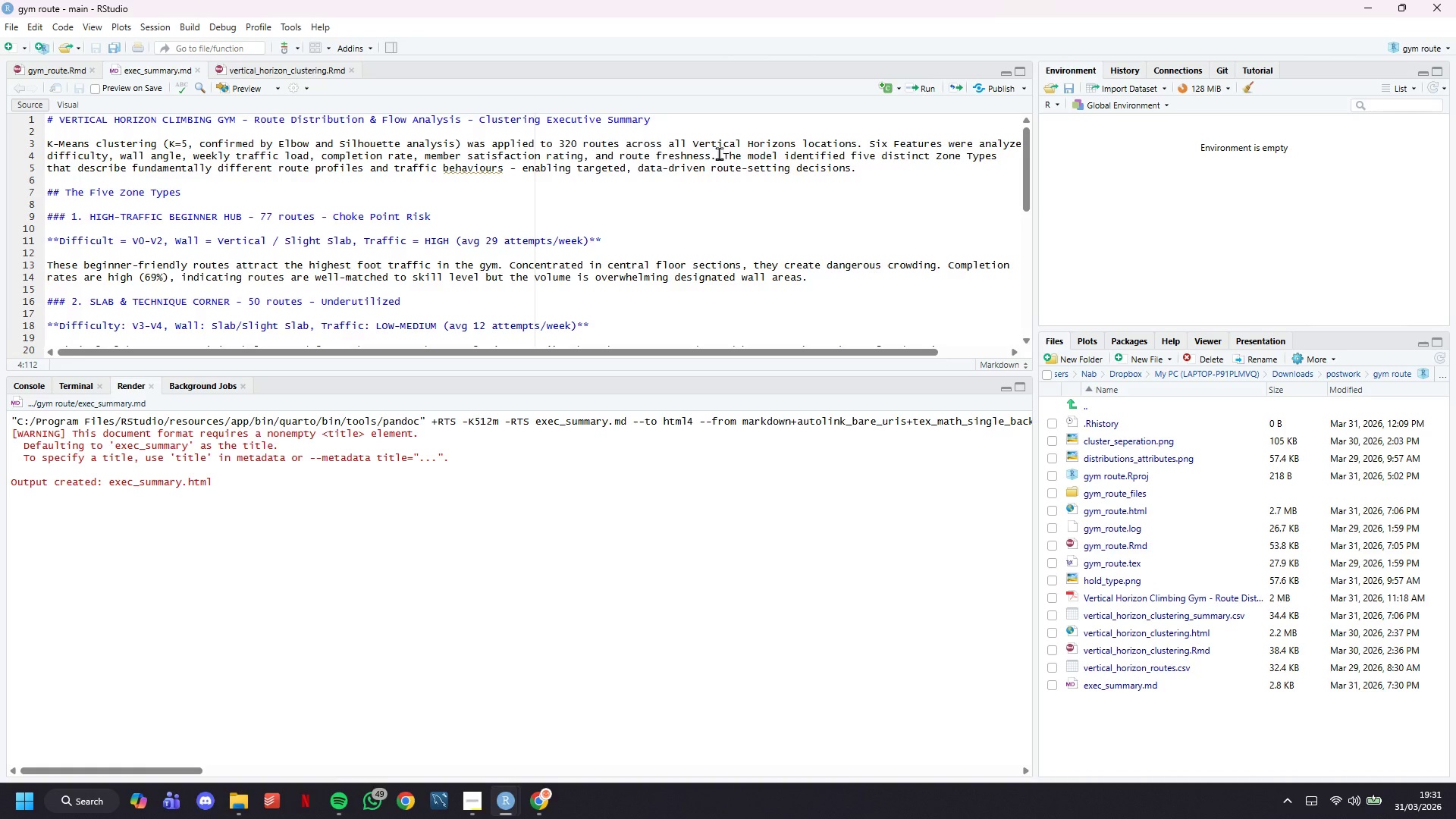 
left_click_drag(start_coordinate=[719, 153], to_coordinate=[874, 141])
 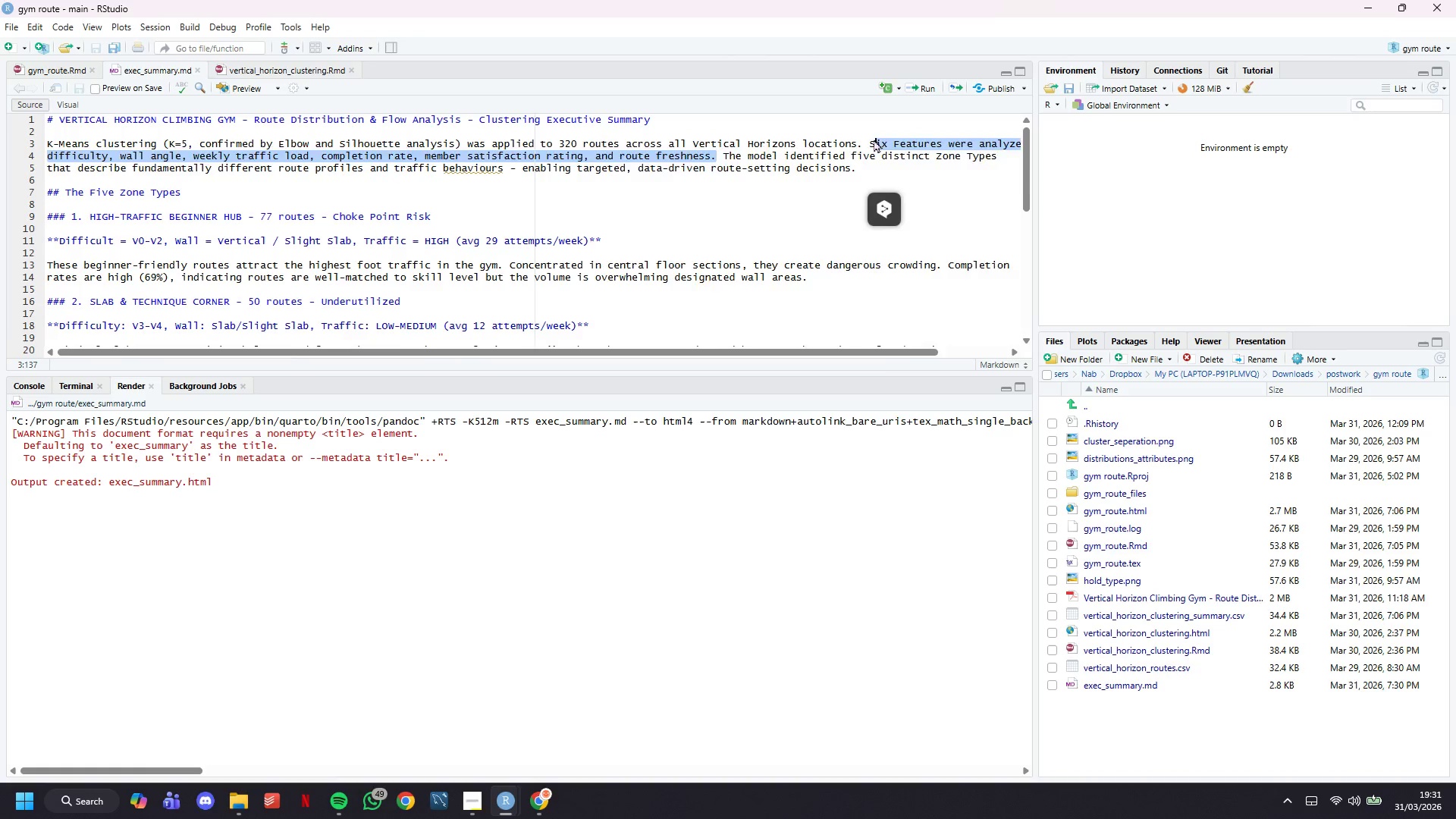 
key(Backspace)
 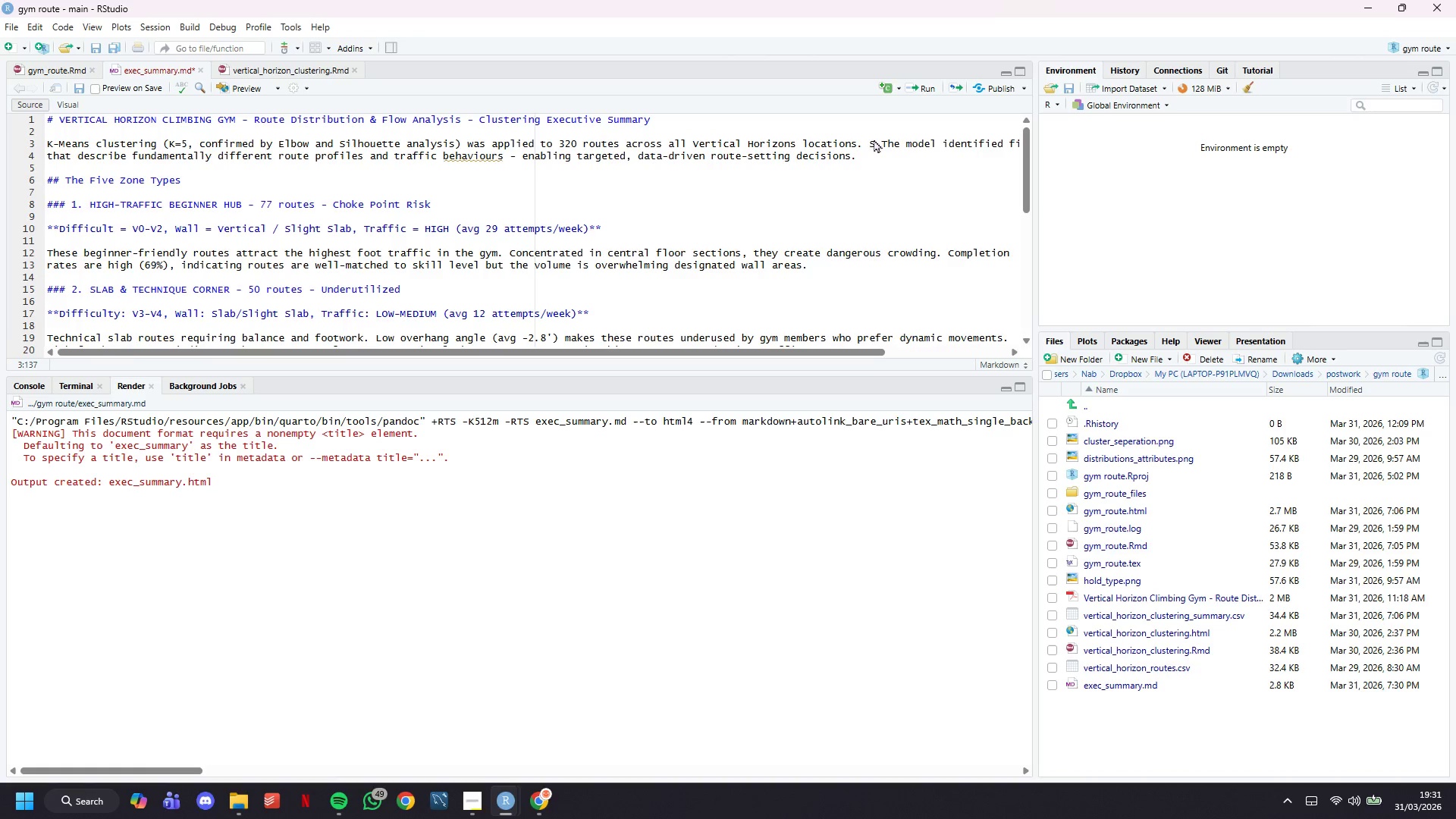 
key(Control+ControlLeft)
 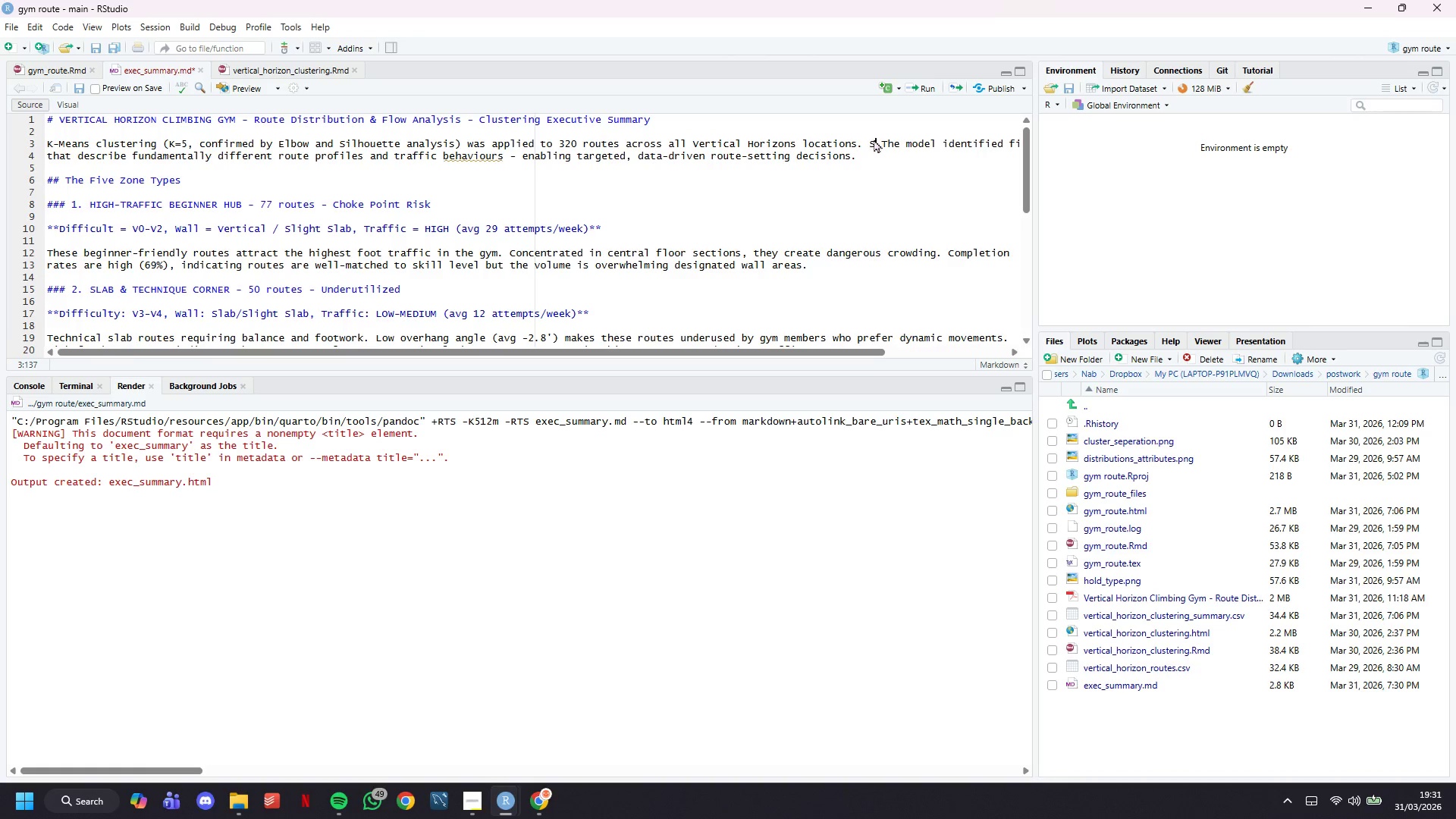 
key(Control+S)
 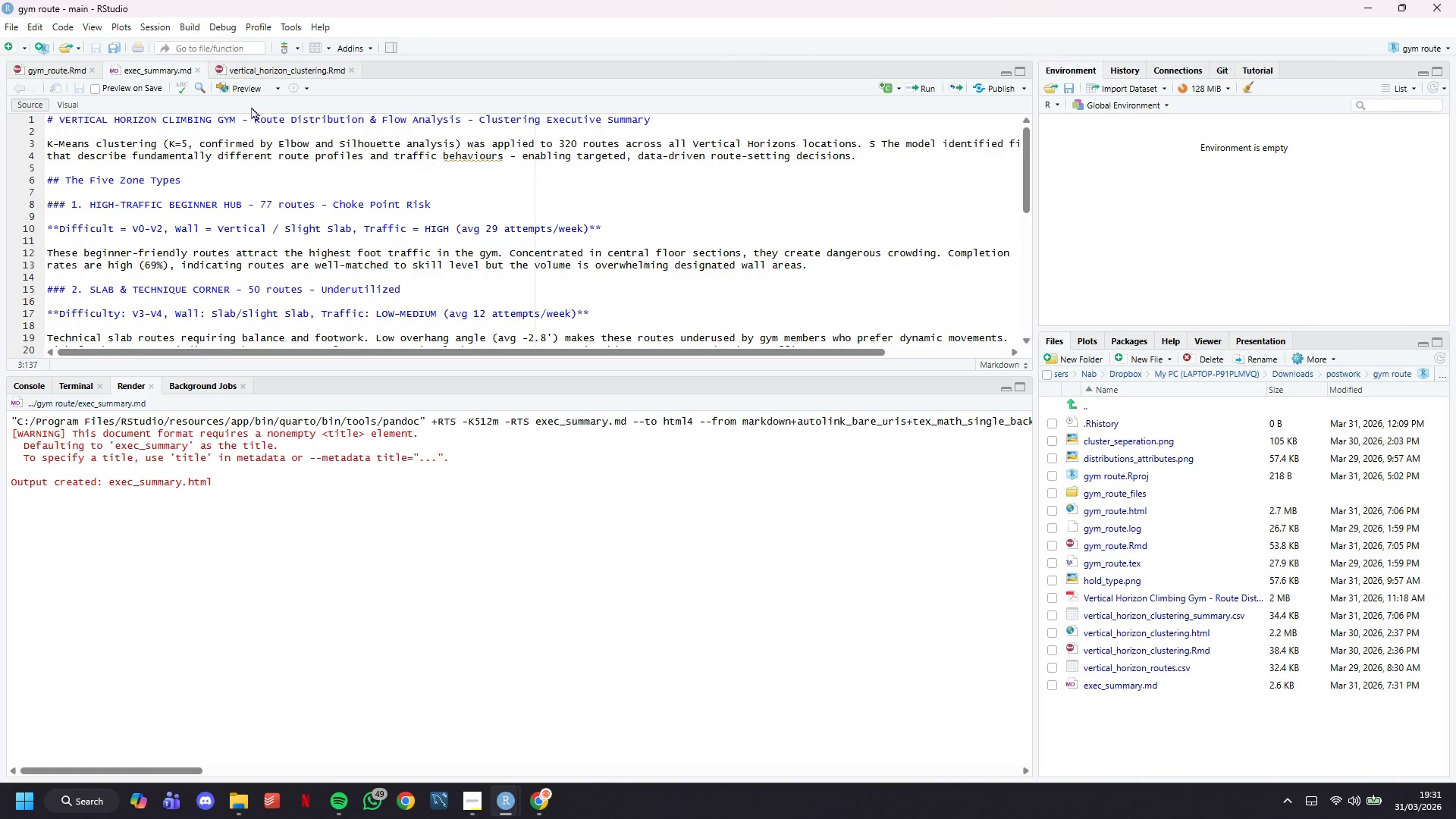 
left_click([248, 79])
 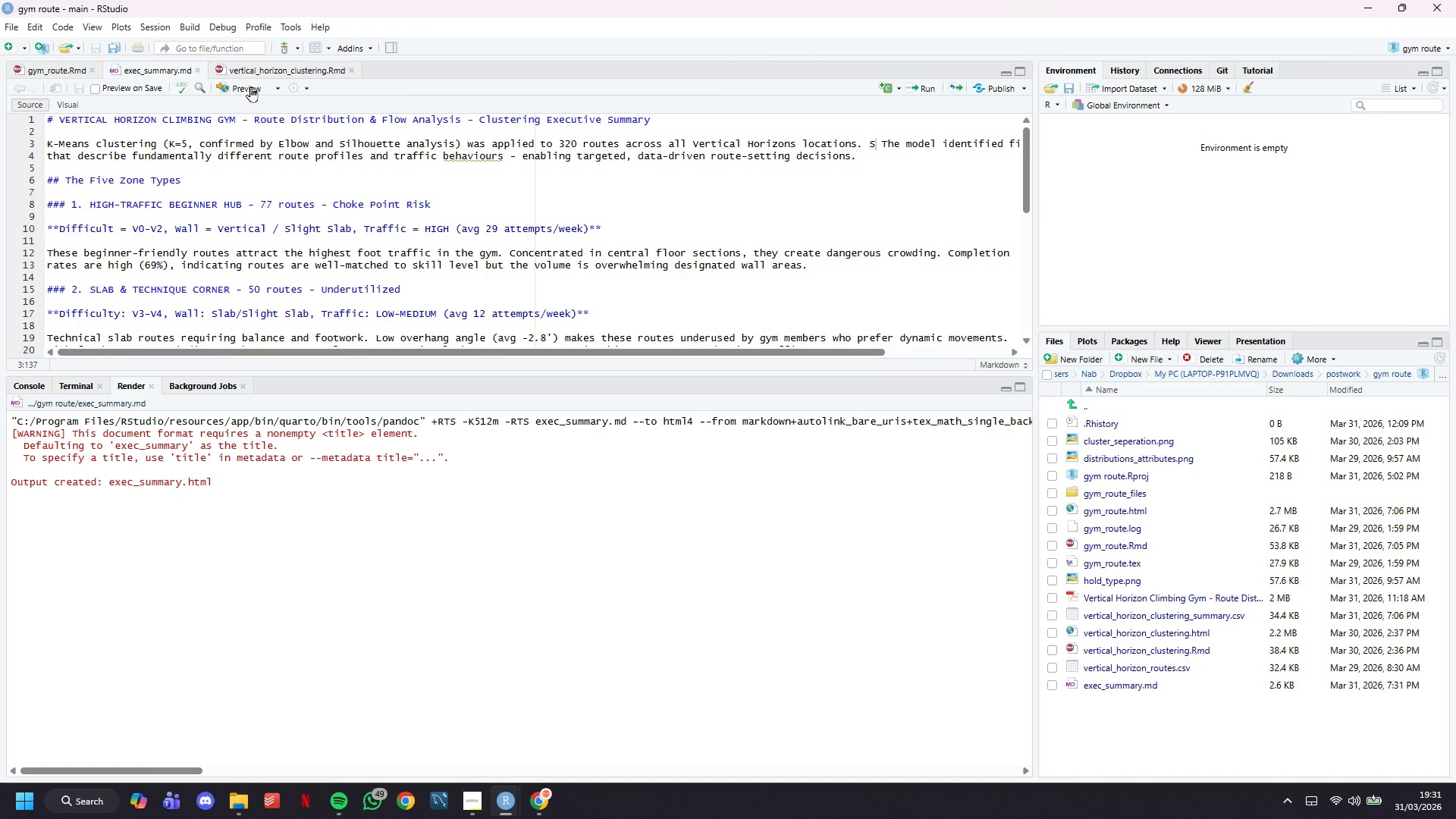 
double_click([250, 87])
 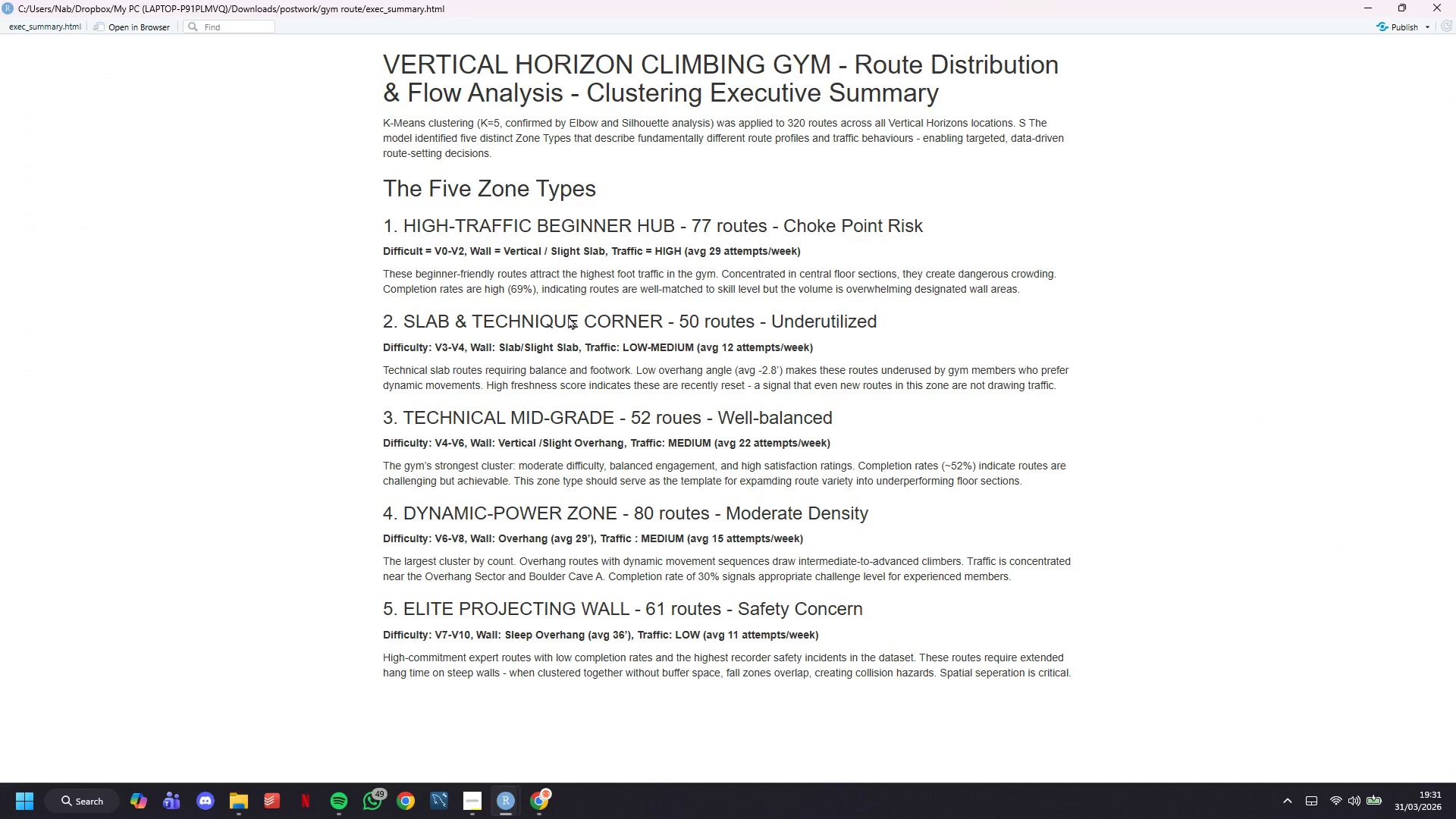 
key(Control+ControlLeft)
 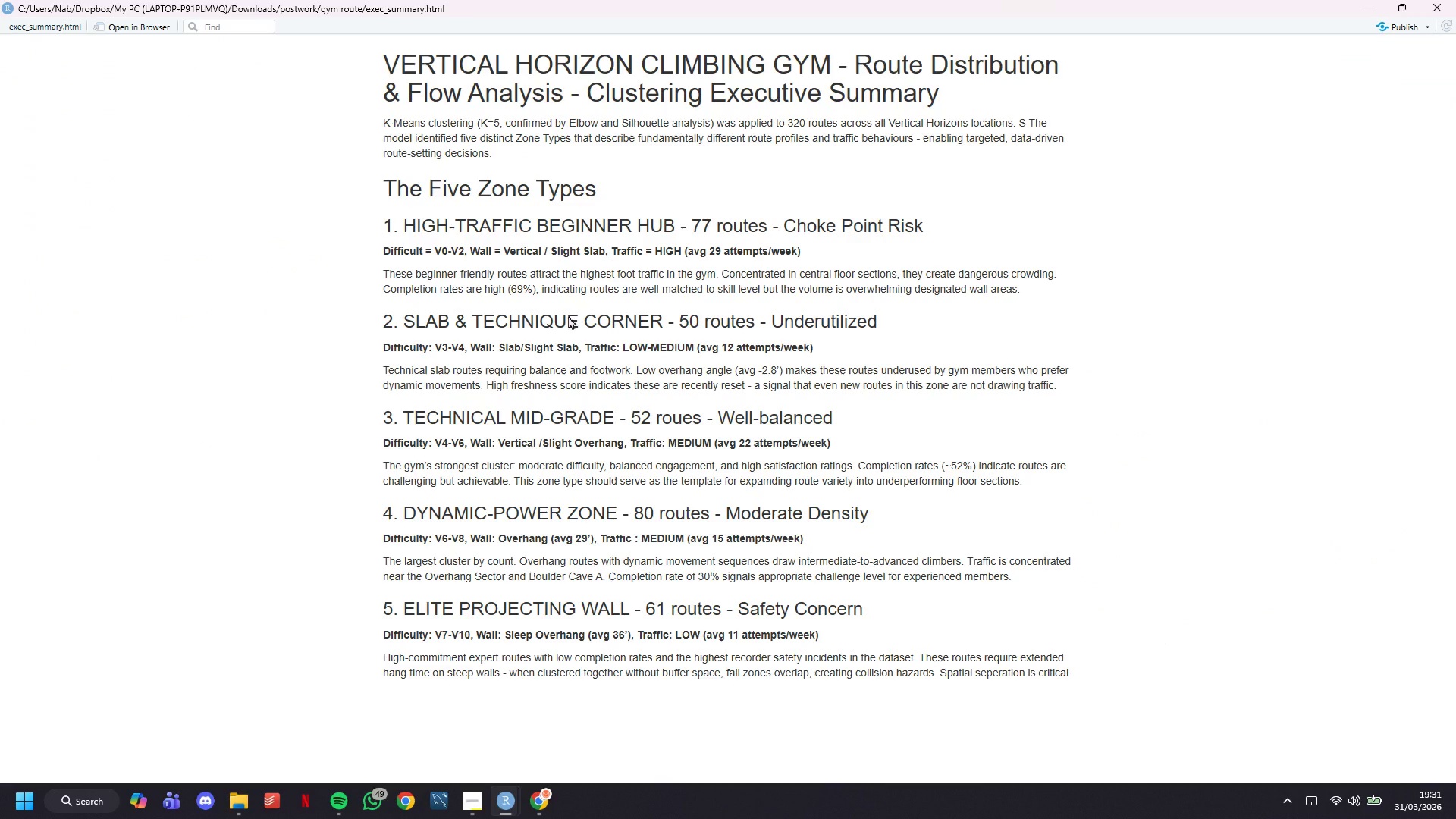 
key(Control+P)
 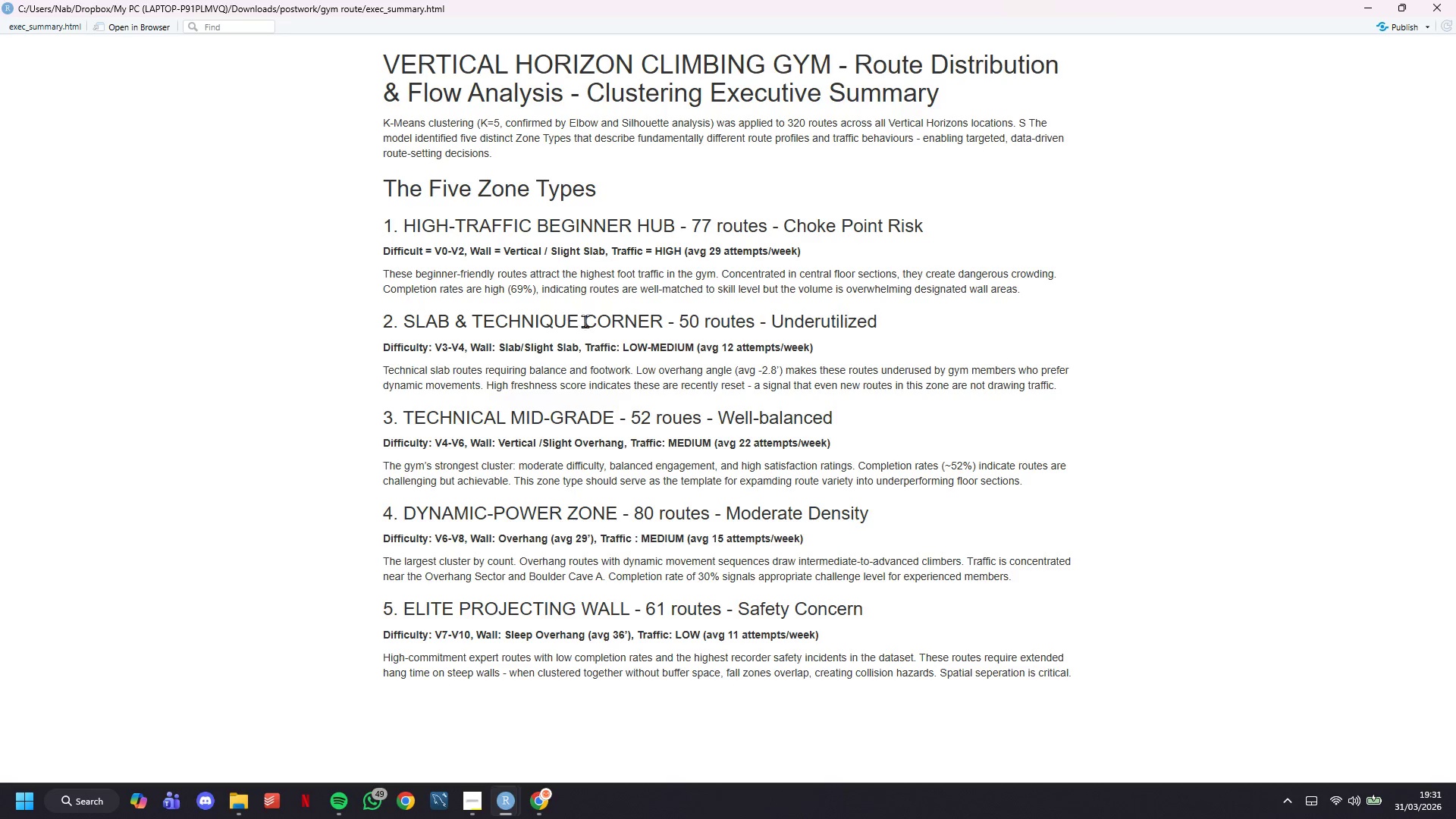 
key(Control+ControlLeft)
 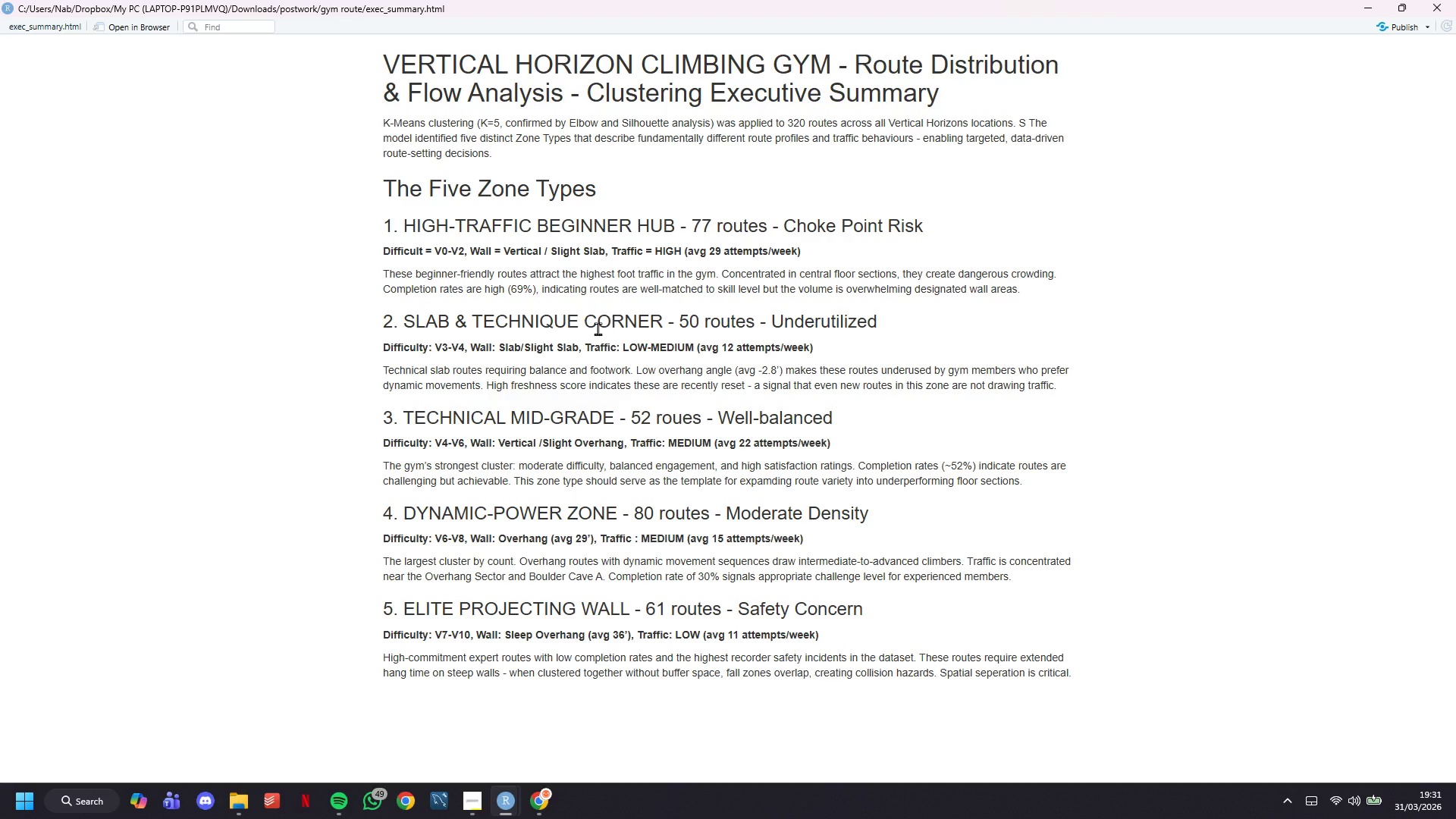 
key(Control+P)
 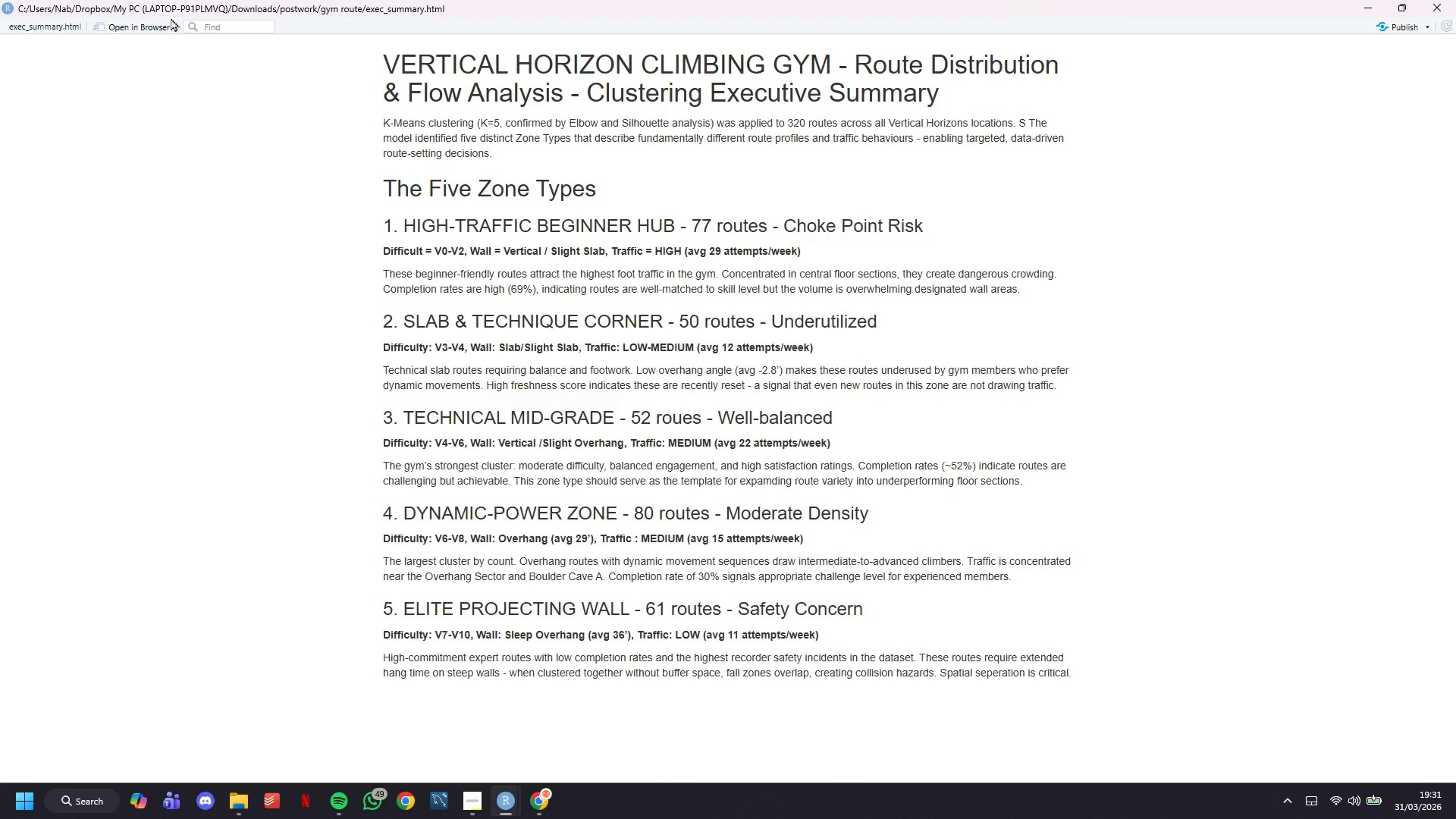 
left_click([164, 31])
 